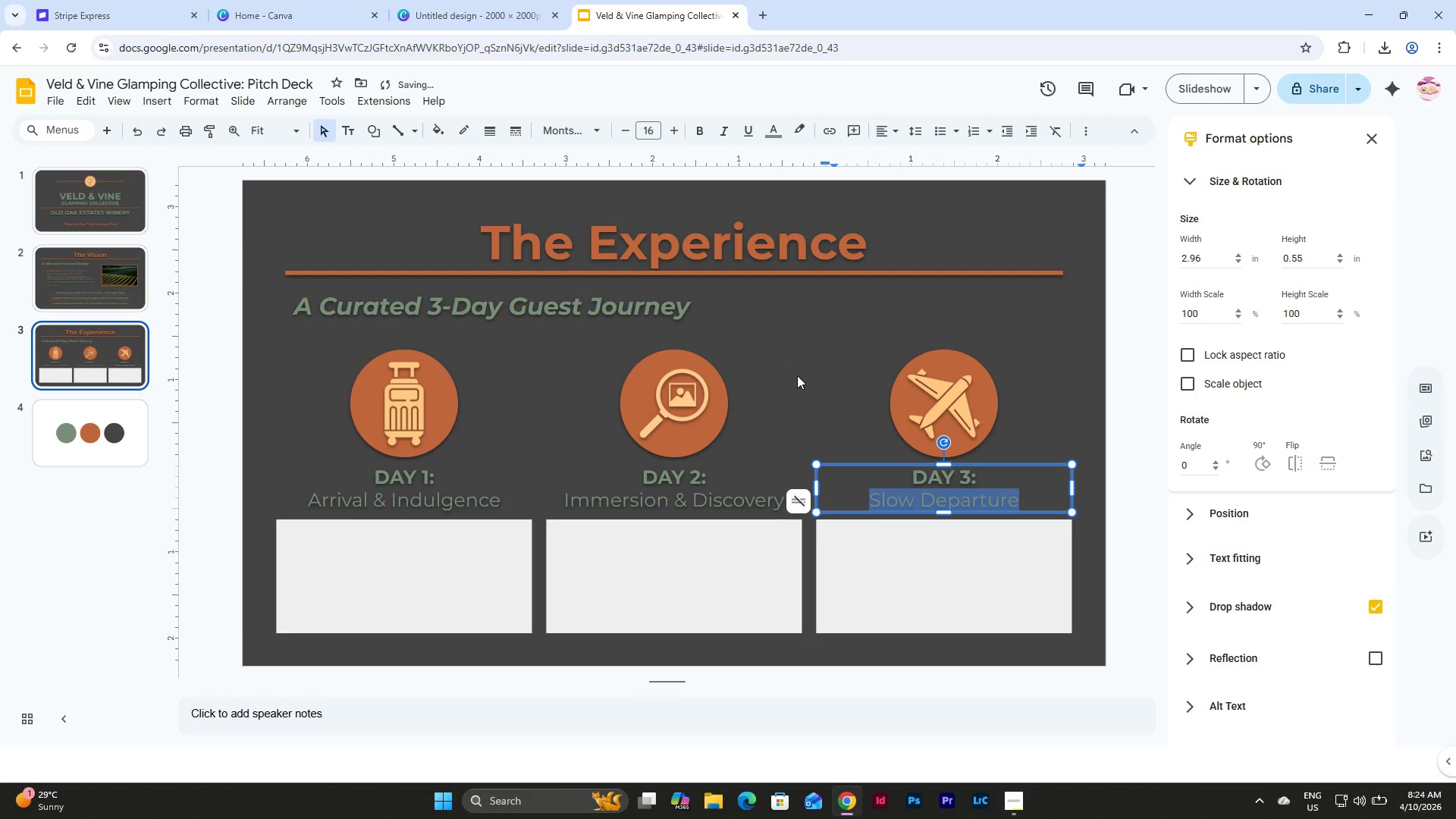 
left_click([802, 375])
 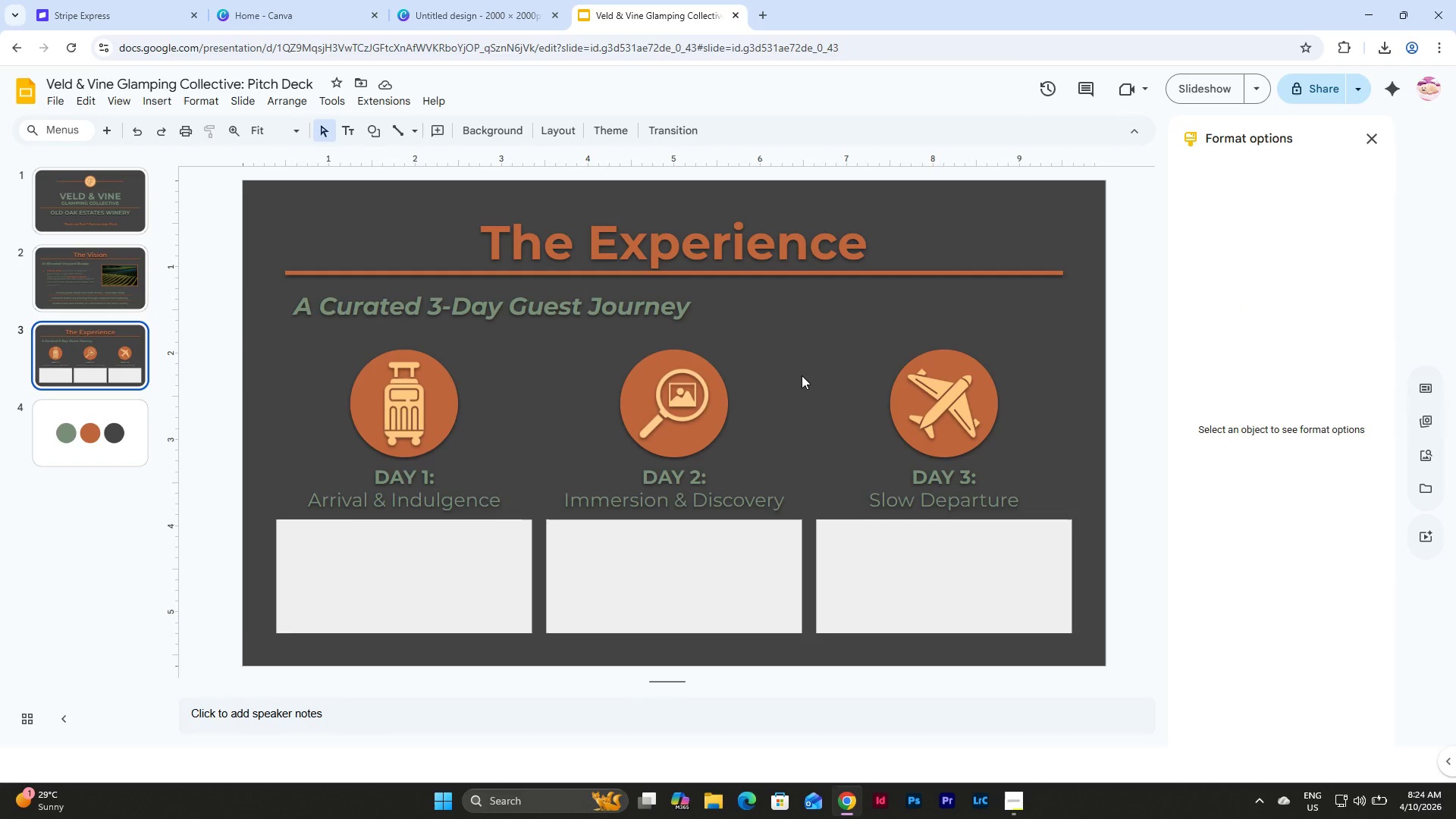 
wait(9.81)
 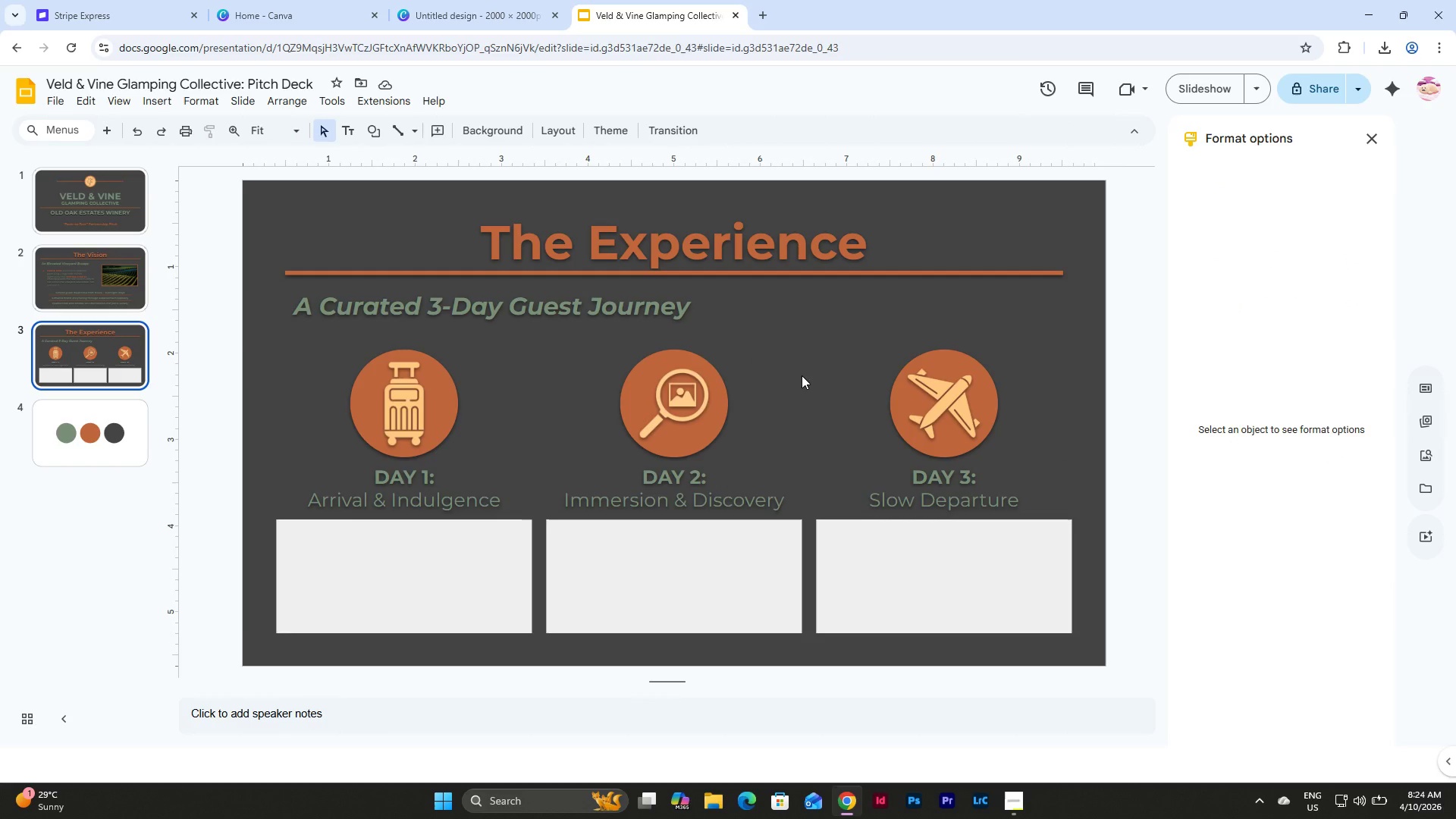 
left_click([56, 290])
 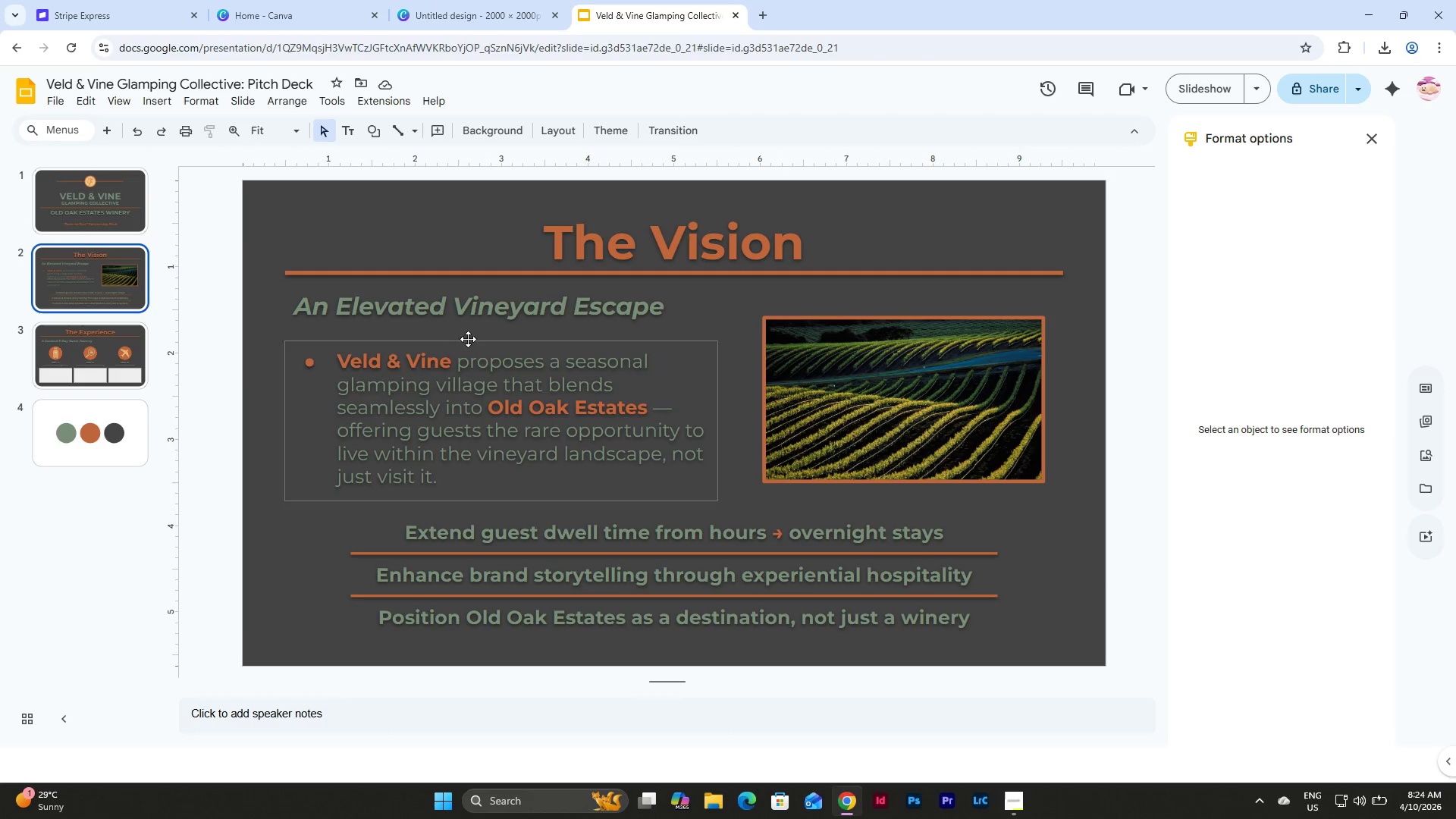 
left_click([471, 338])
 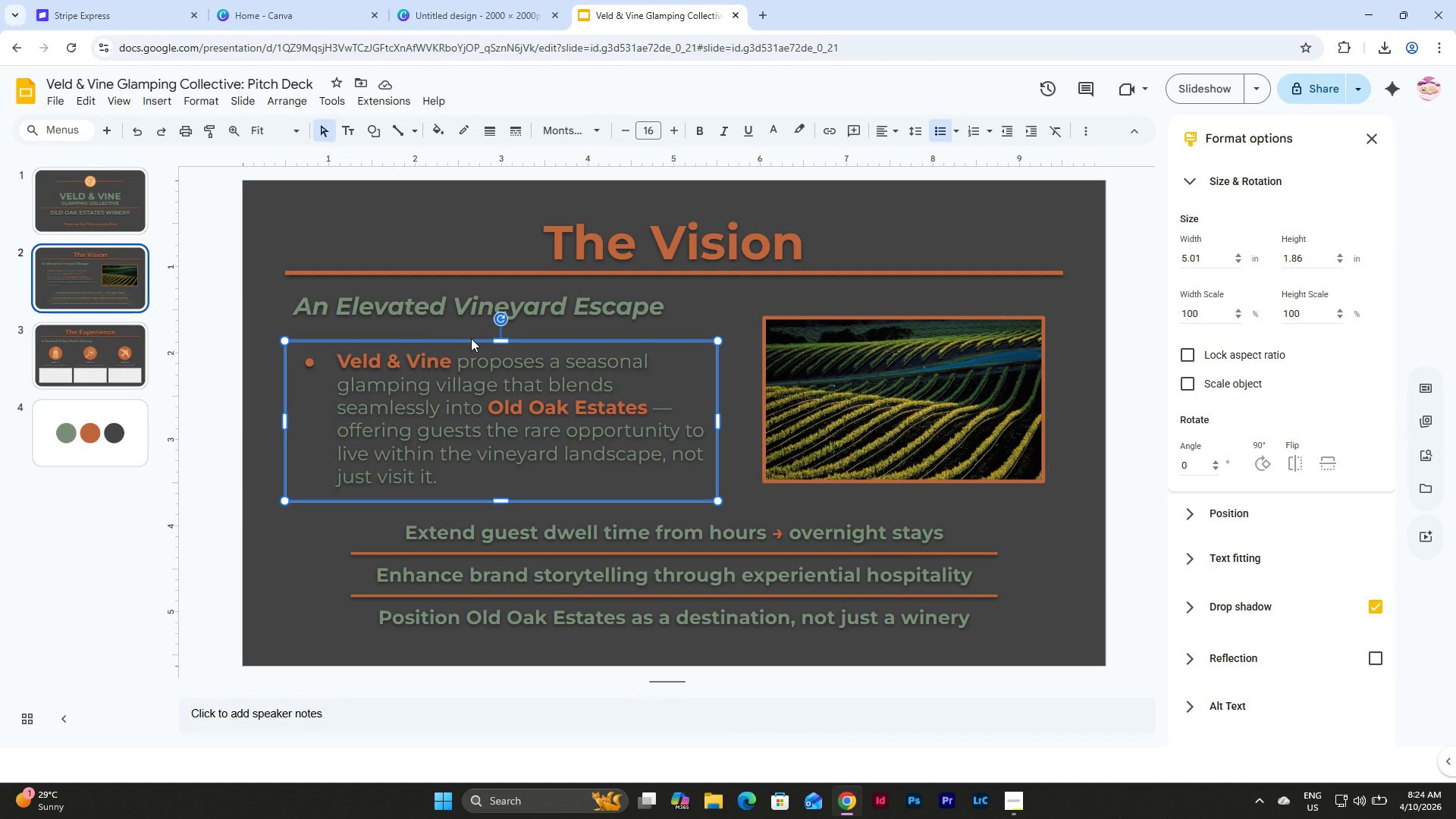 
key(Control+C)
 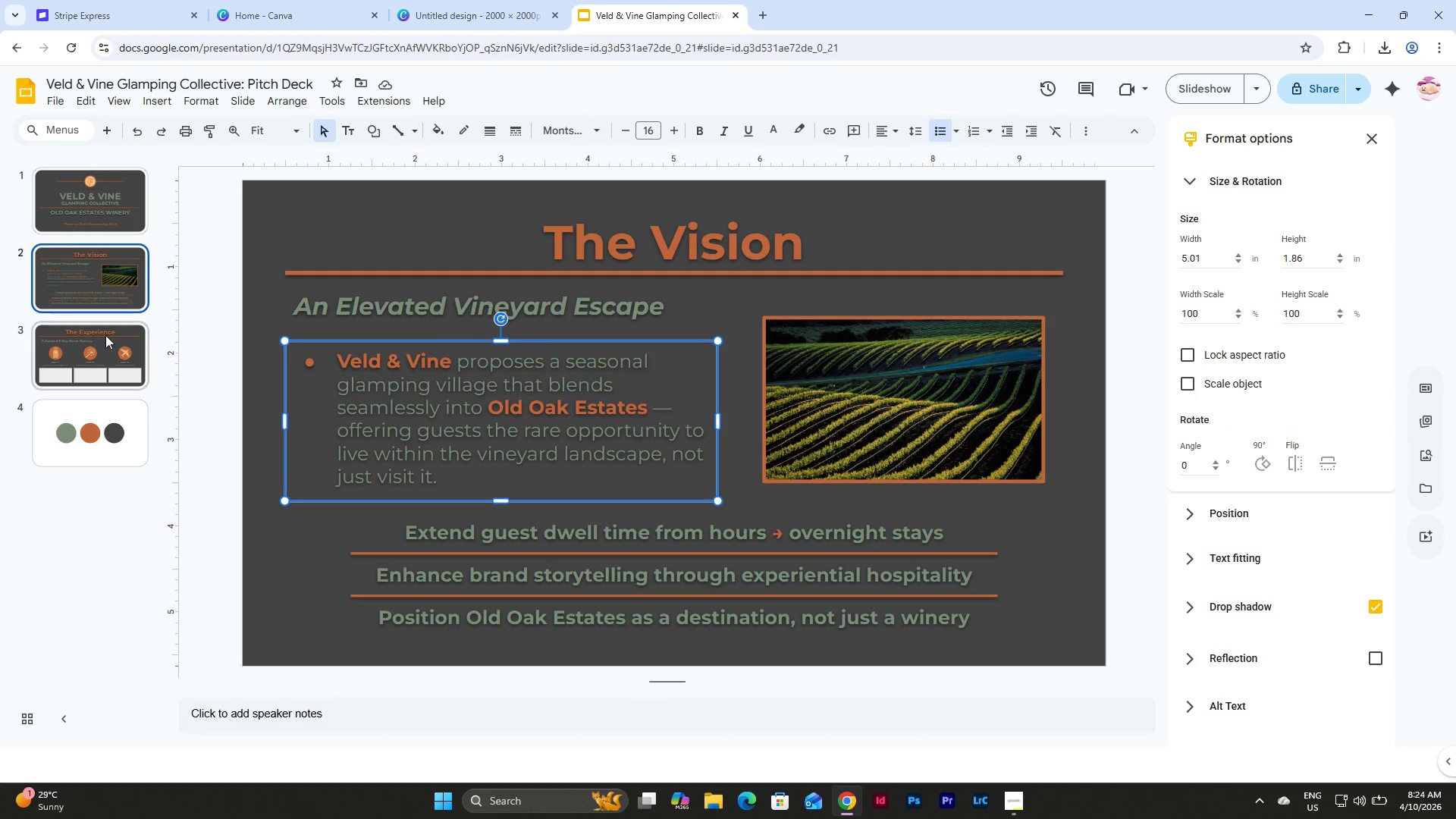 
left_click([115, 382])
 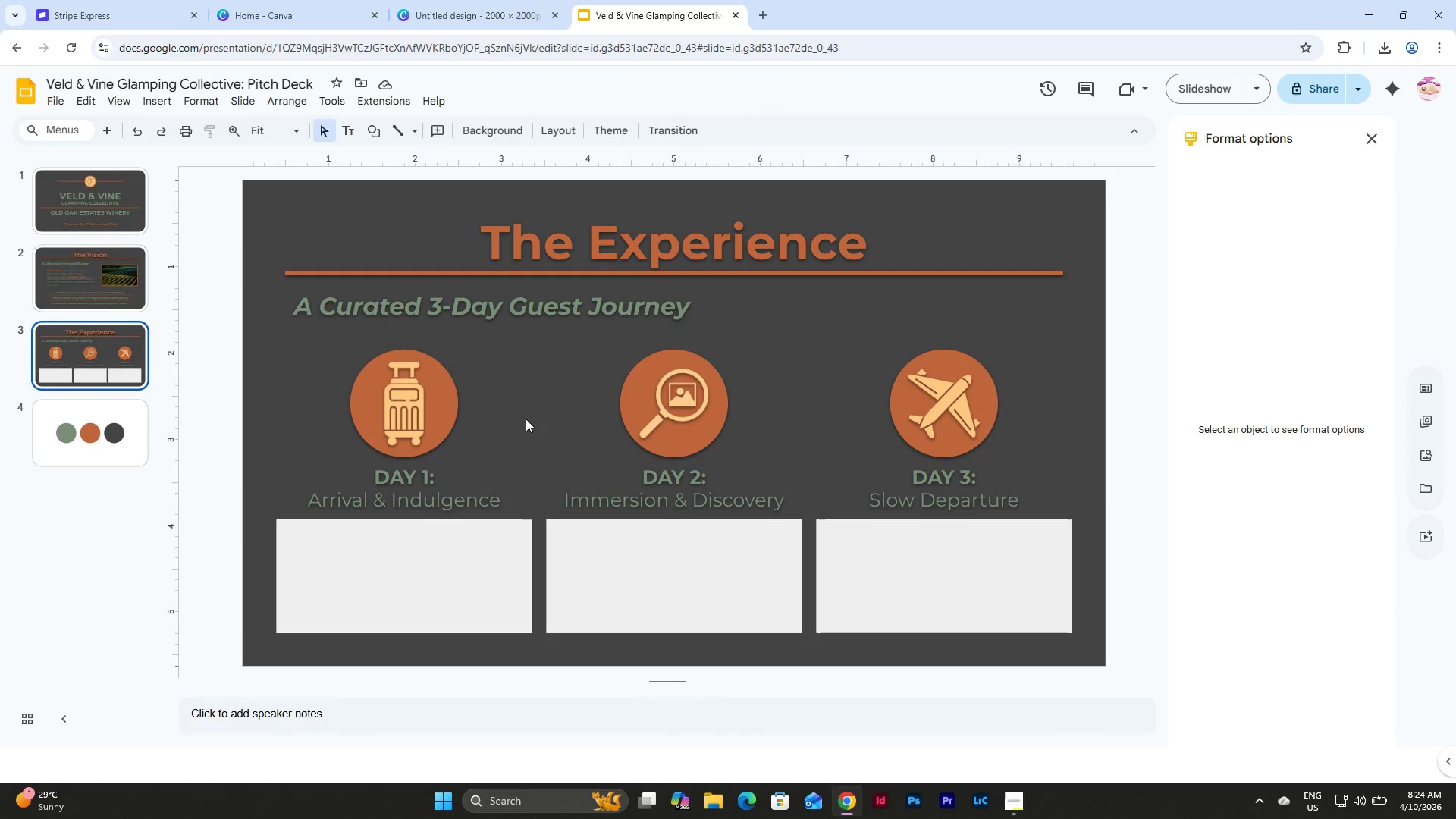 
left_click([526, 404])
 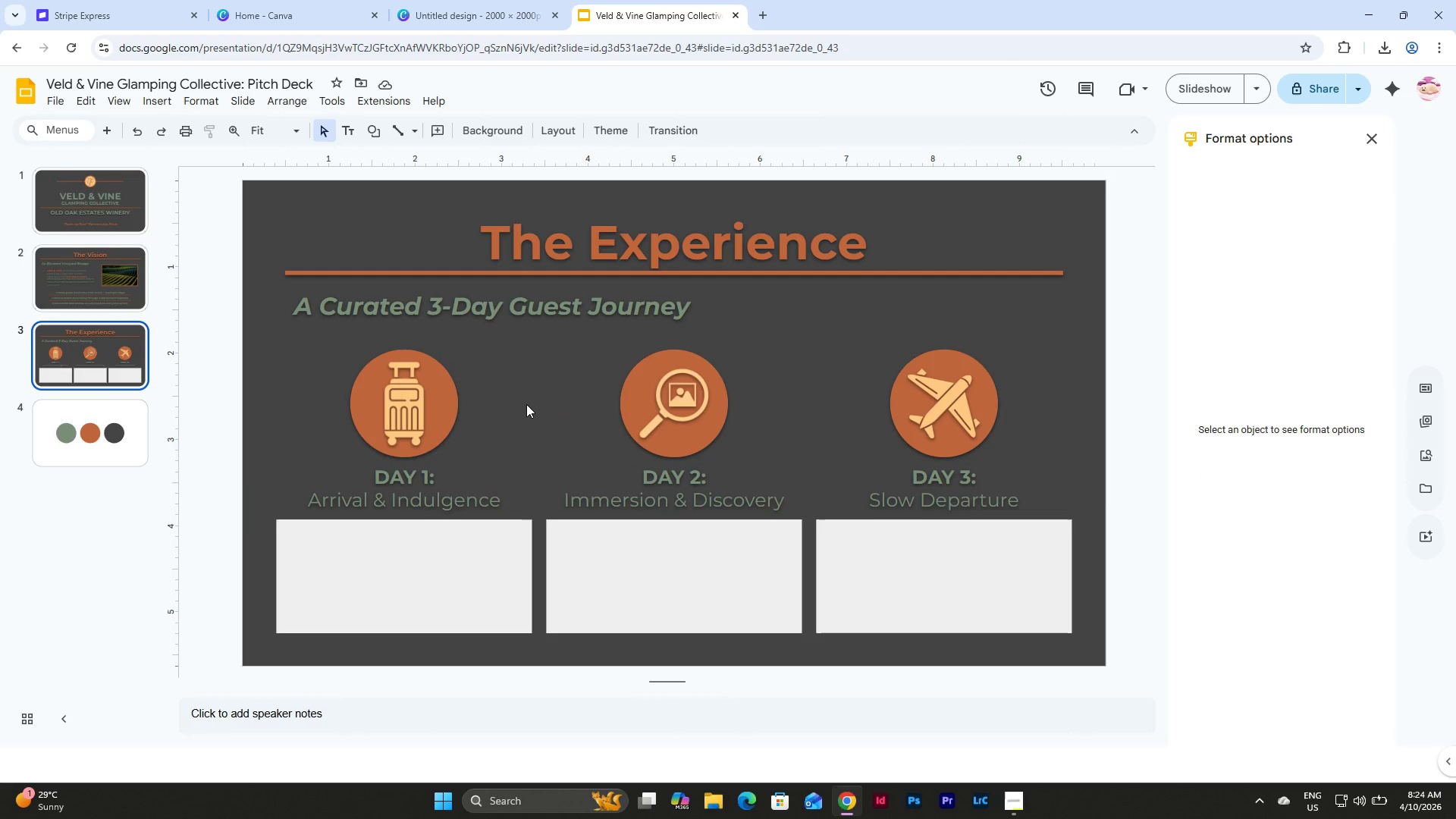 
key(Control+V)
 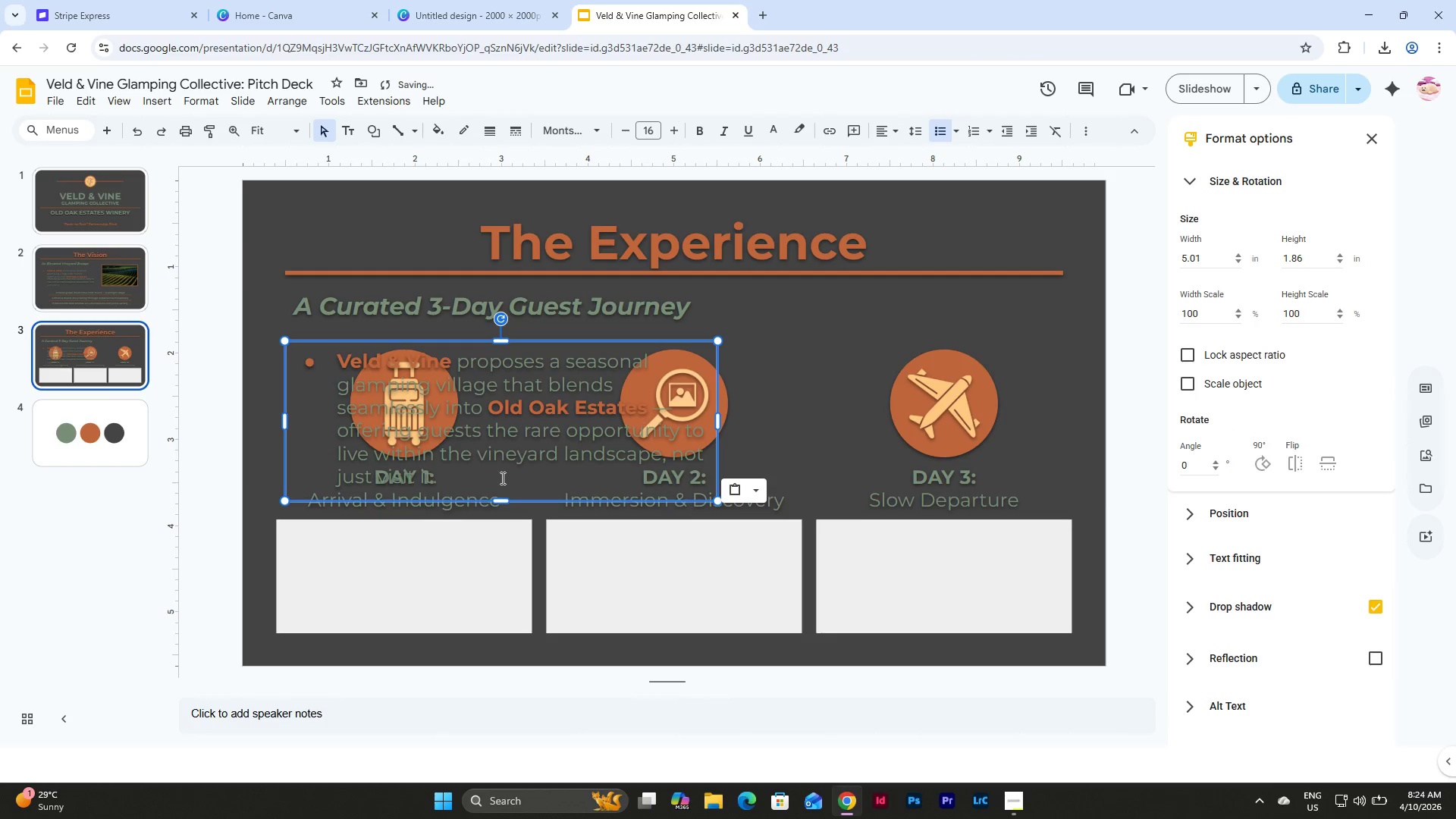 
left_click_drag(start_coordinate=[501, 478], to_coordinate=[332, 356])
 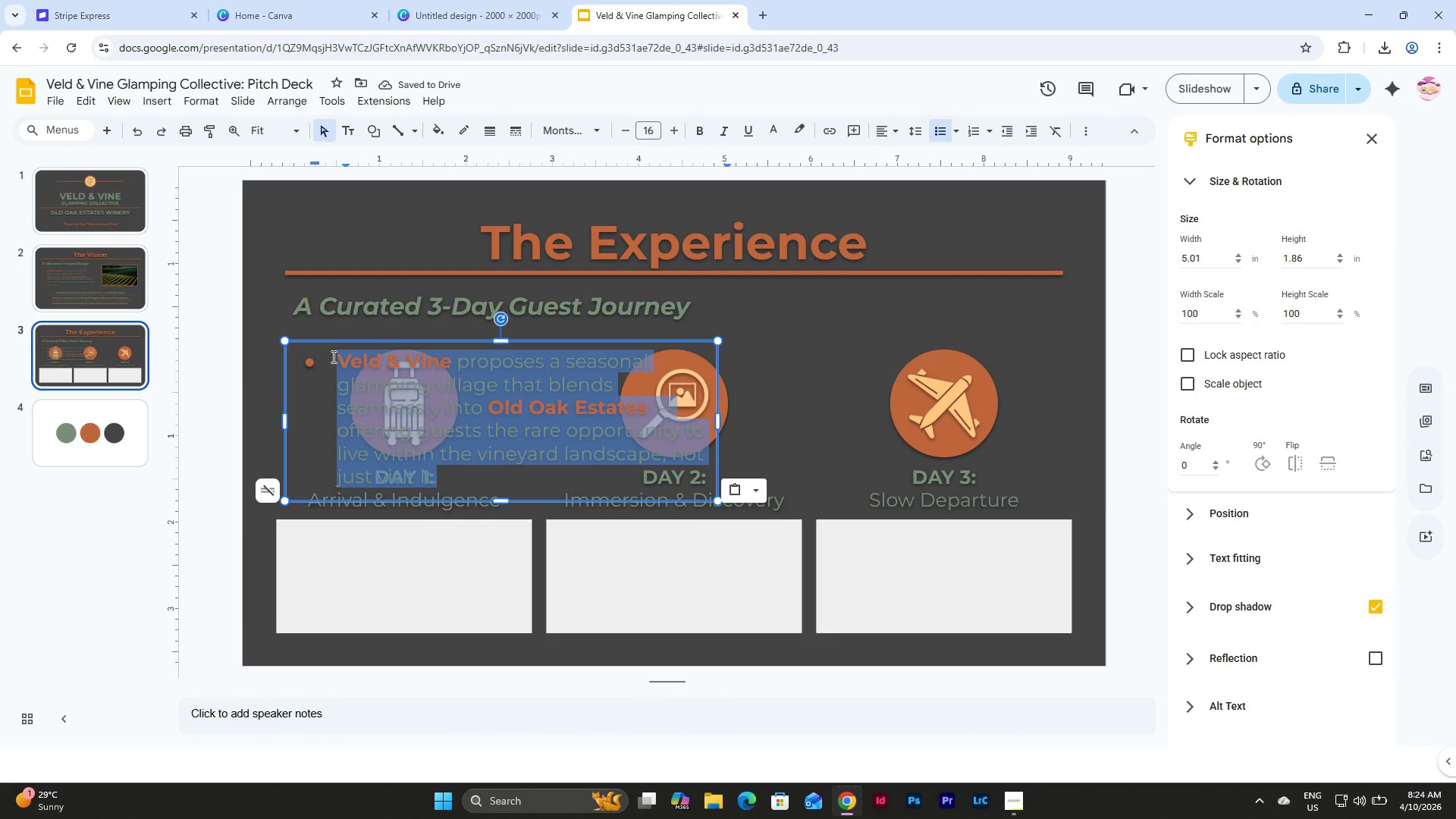 
key(Backspace)
 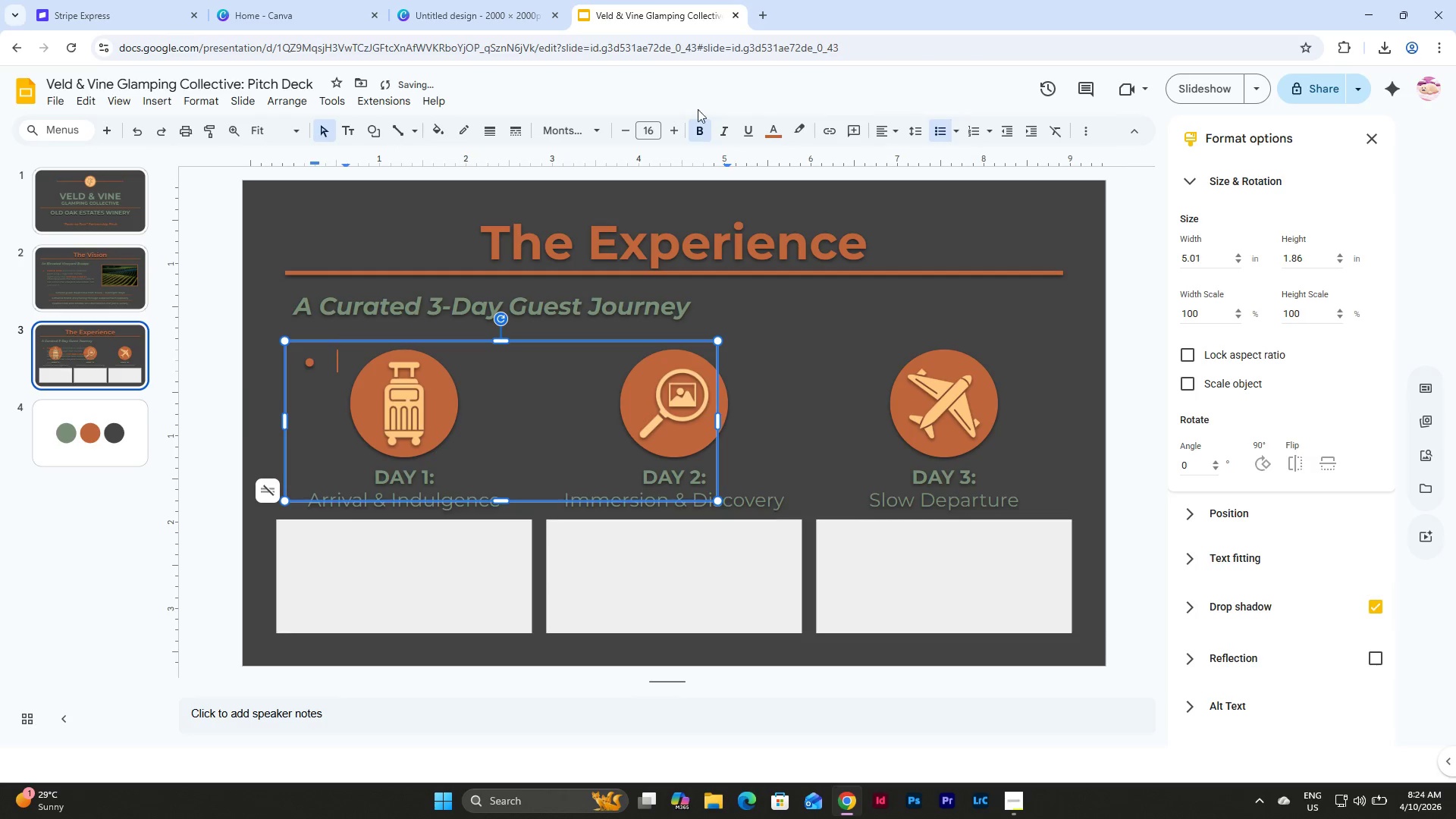 
left_click([704, 127])
 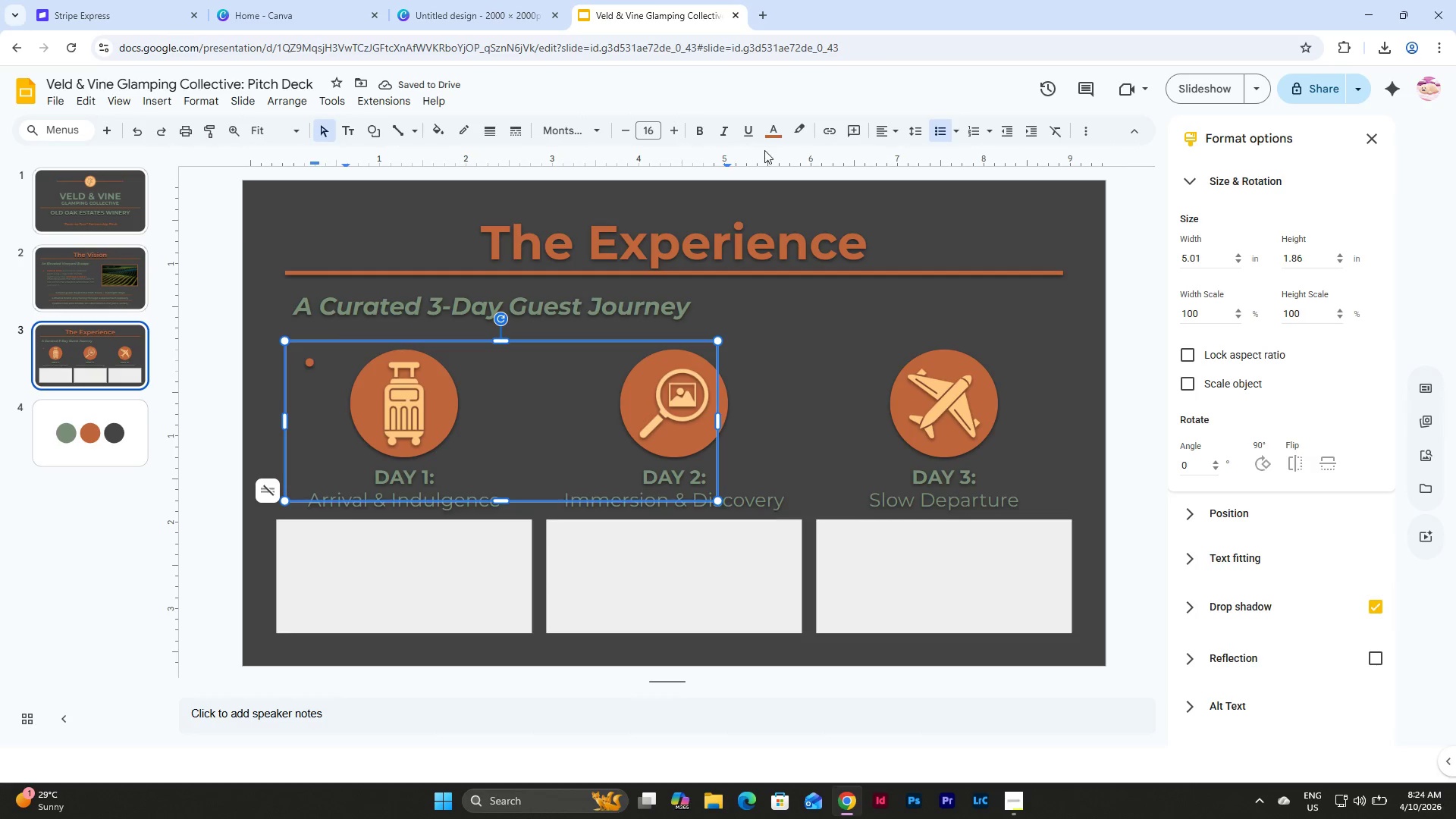 
left_click([770, 131])
 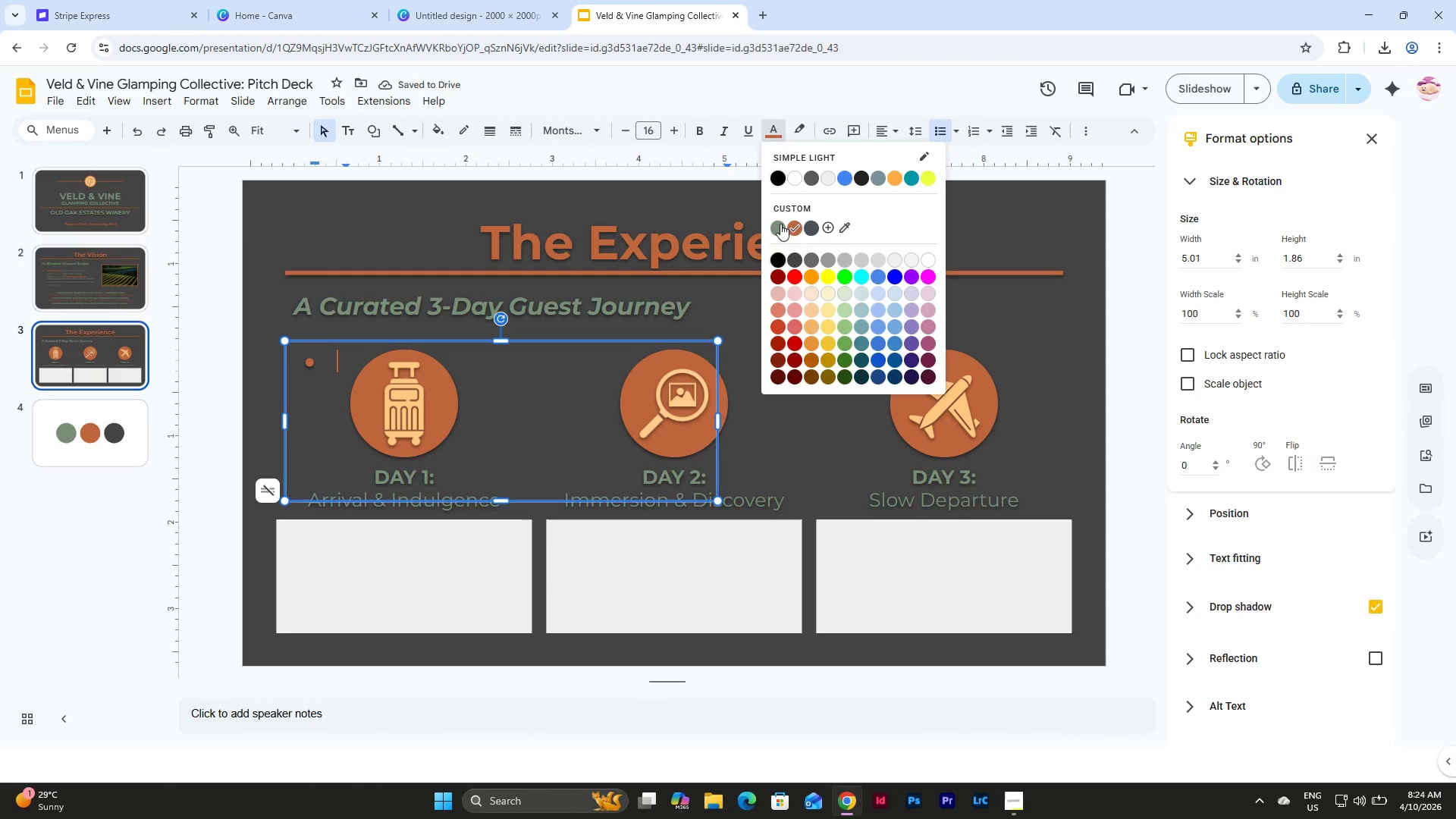 
left_click([777, 226])
 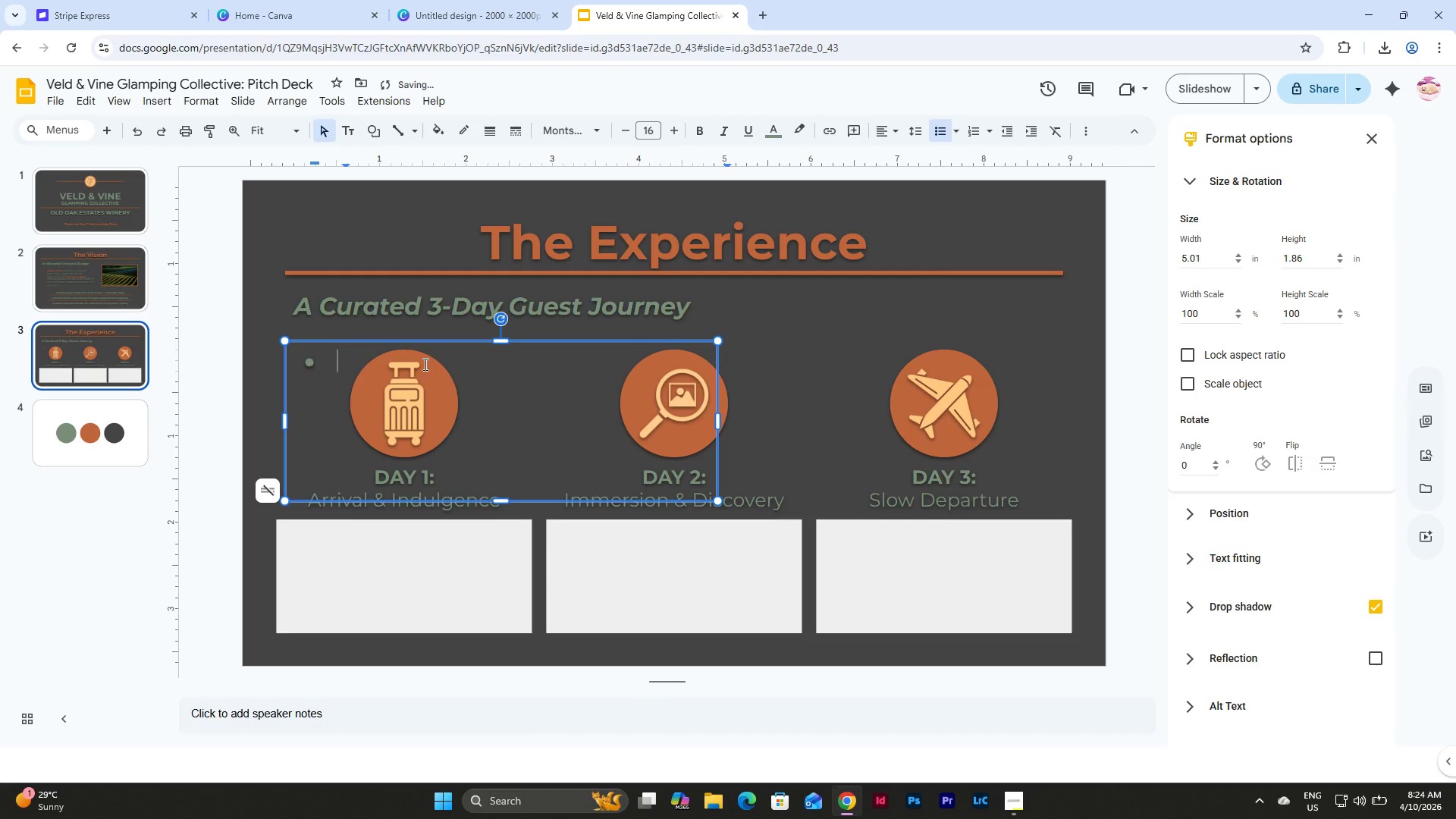 
type(Private)
 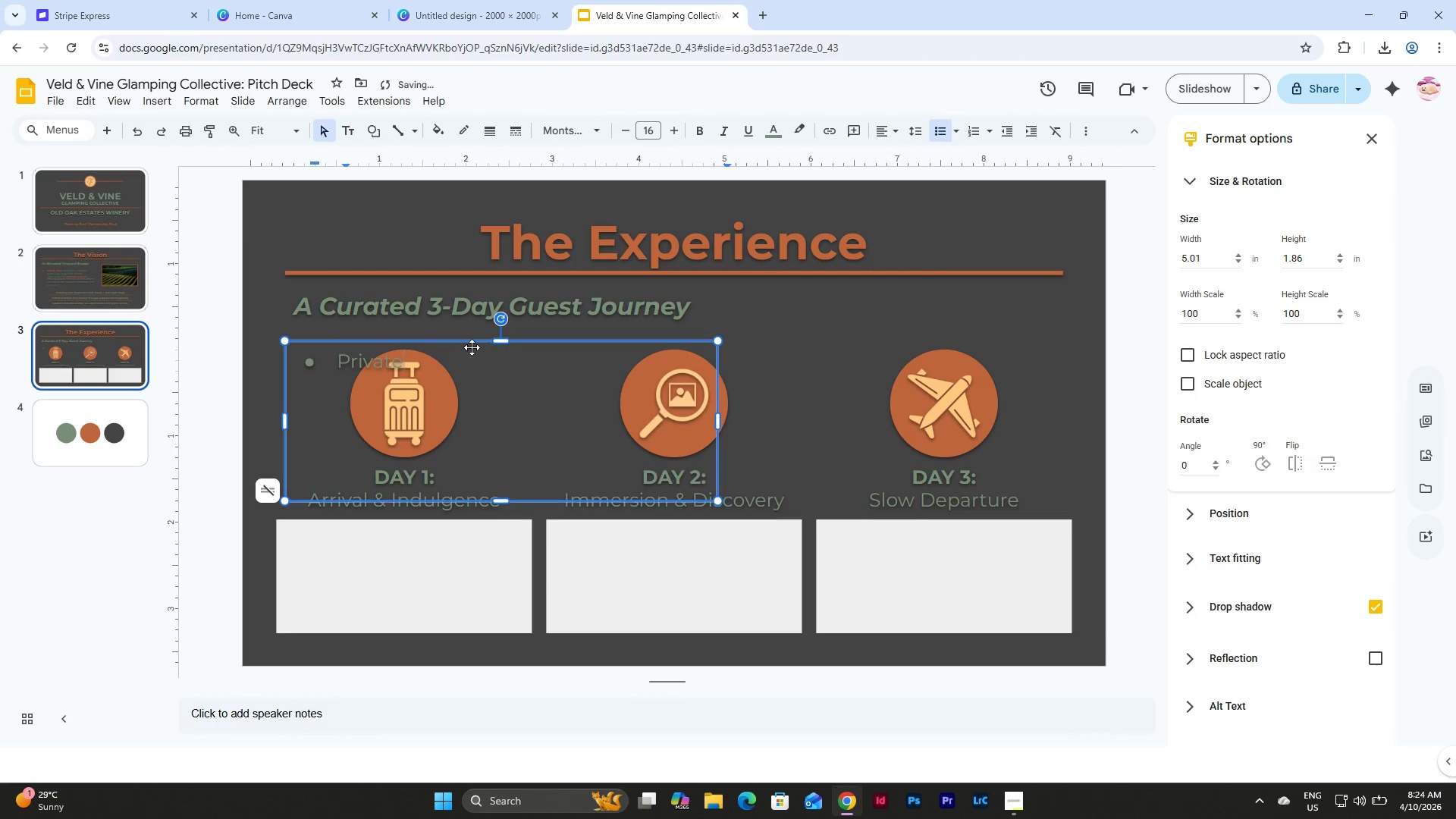 
left_click_drag(start_coordinate=[472, 342], to_coordinate=[472, 462])
 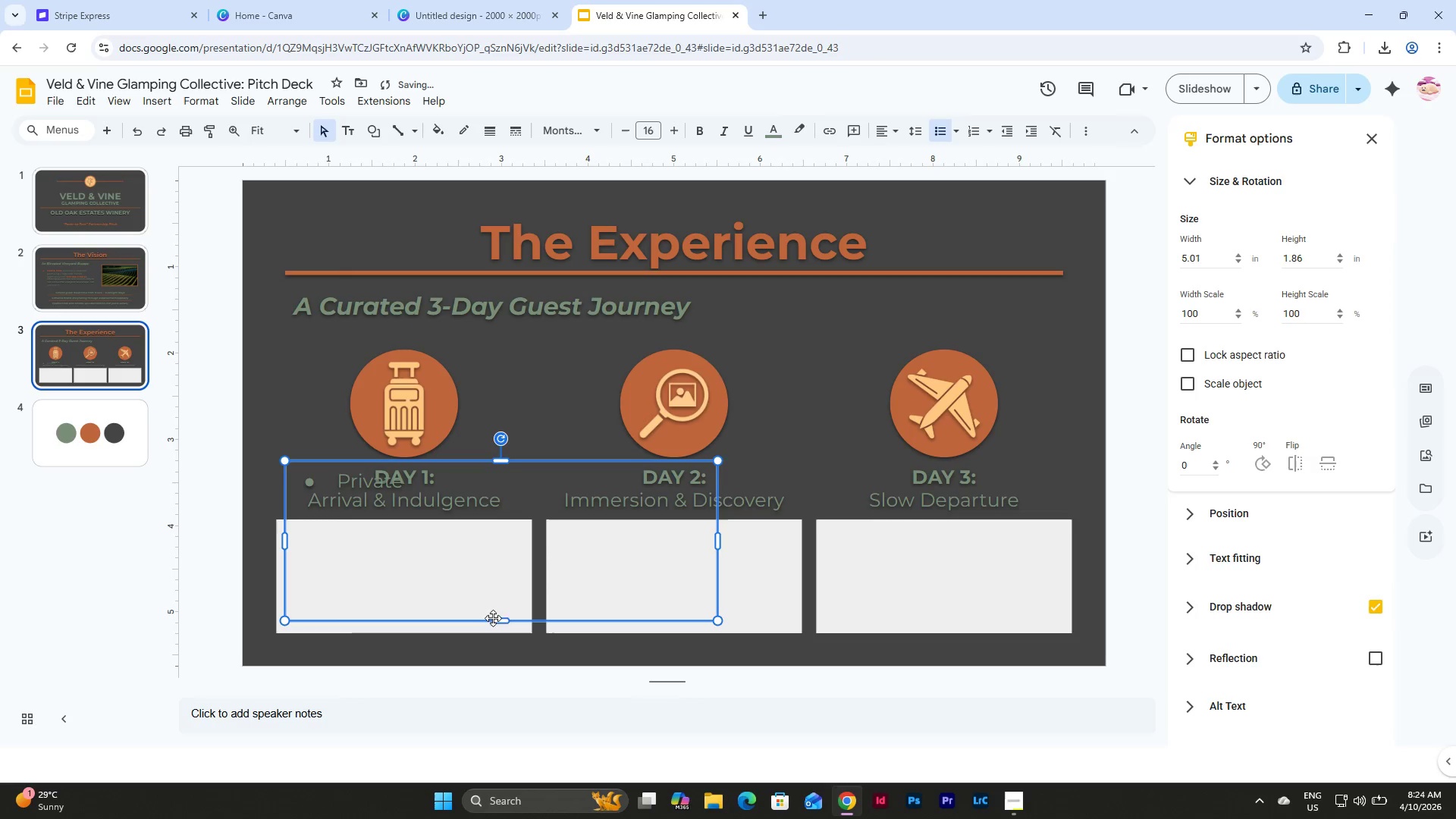 
left_click_drag(start_coordinate=[499, 620], to_coordinate=[499, 568])
 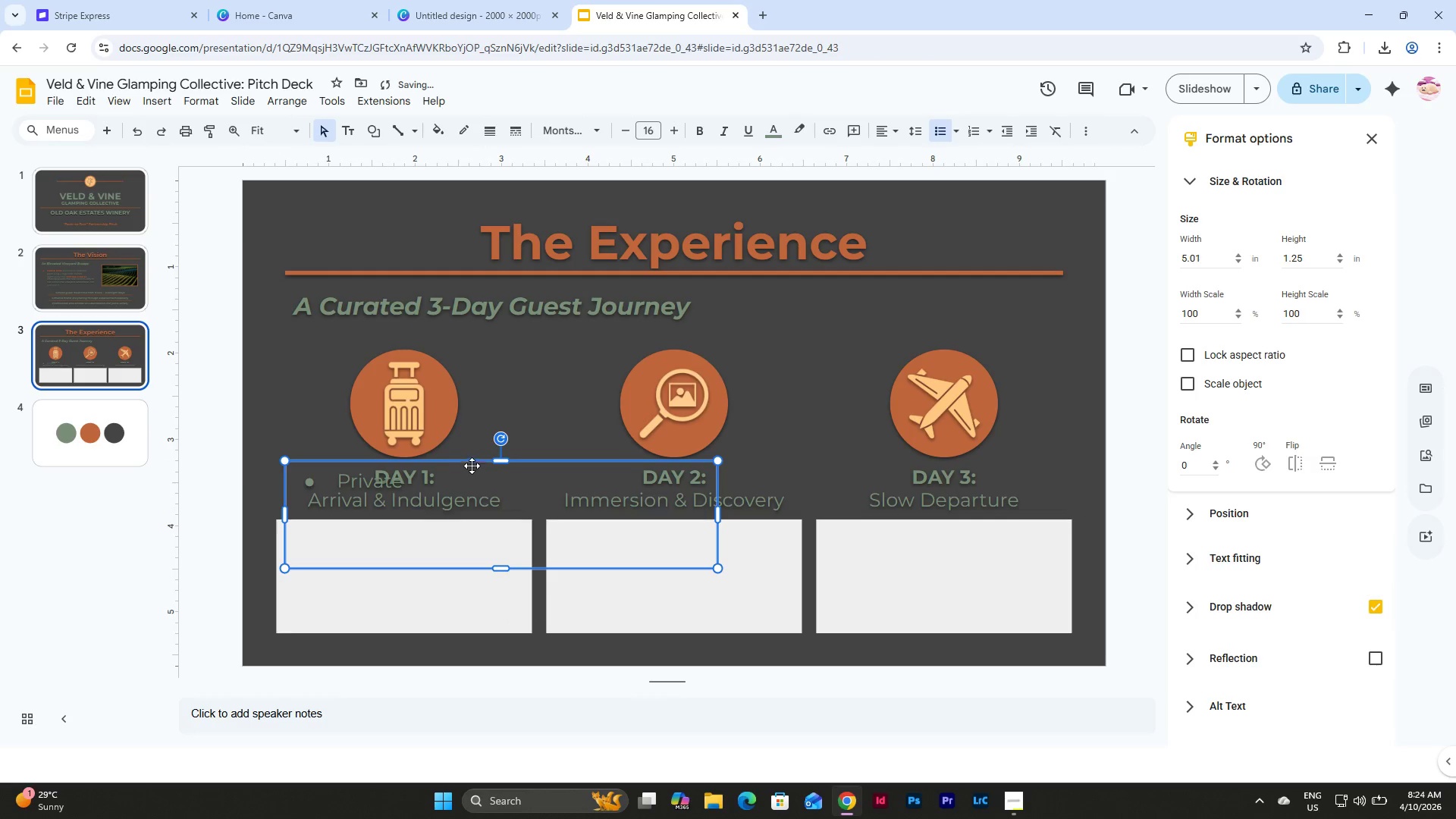 
left_click_drag(start_coordinate=[471, 464], to_coordinate=[461, 524])
 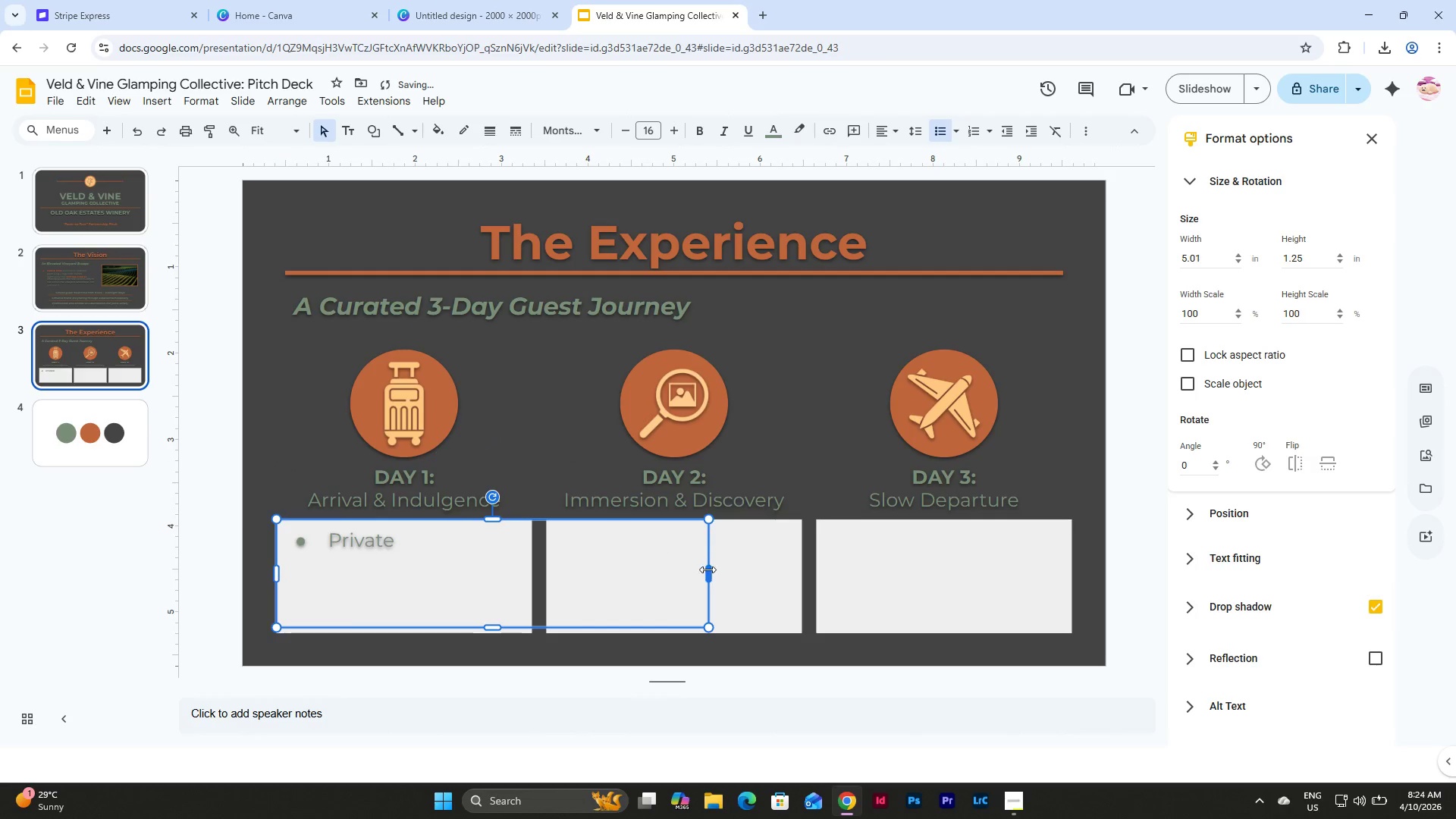 
left_click_drag(start_coordinate=[710, 571], to_coordinate=[532, 567])
 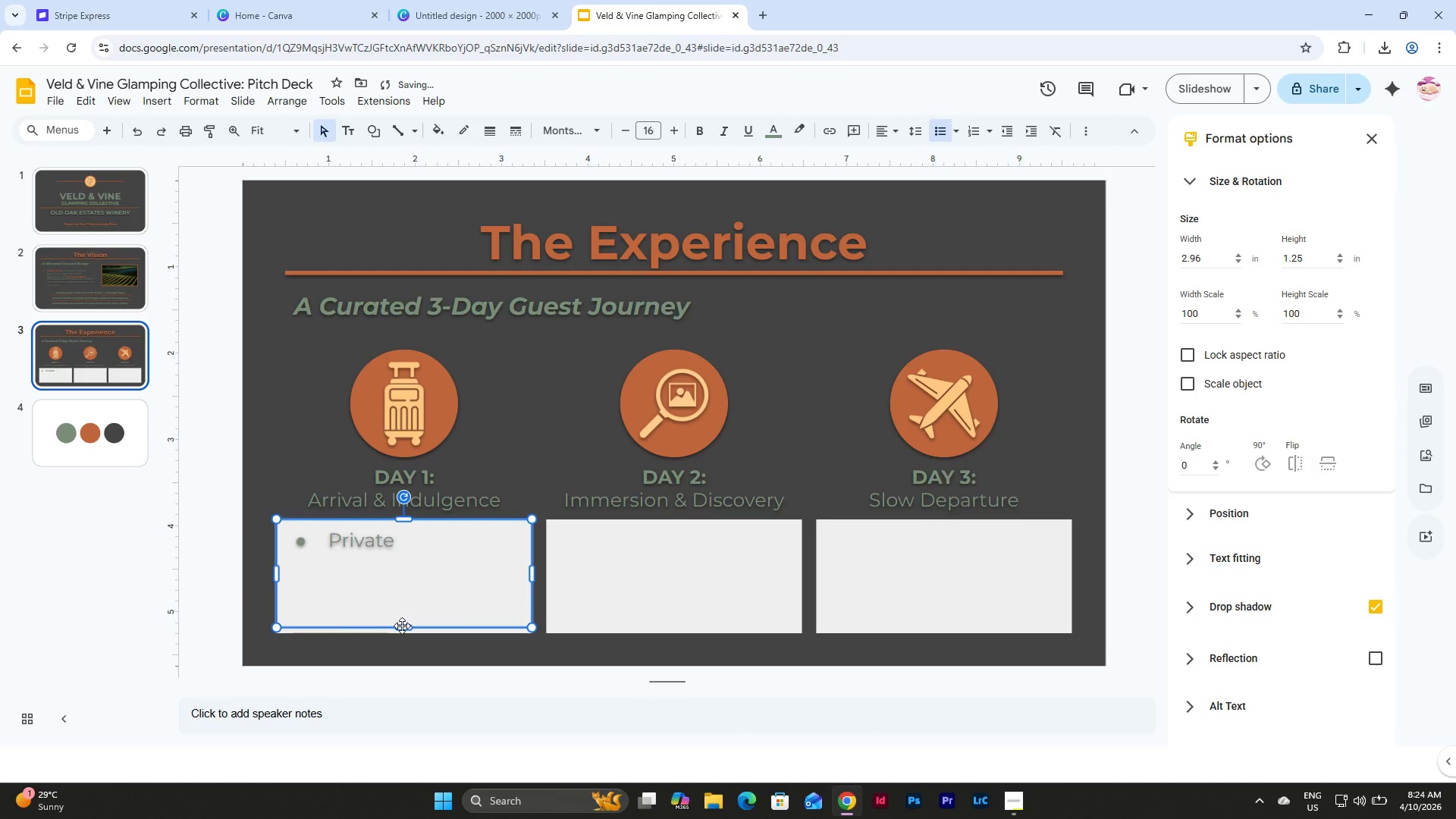 
left_click_drag(start_coordinate=[402, 626], to_coordinate=[402, 632])
 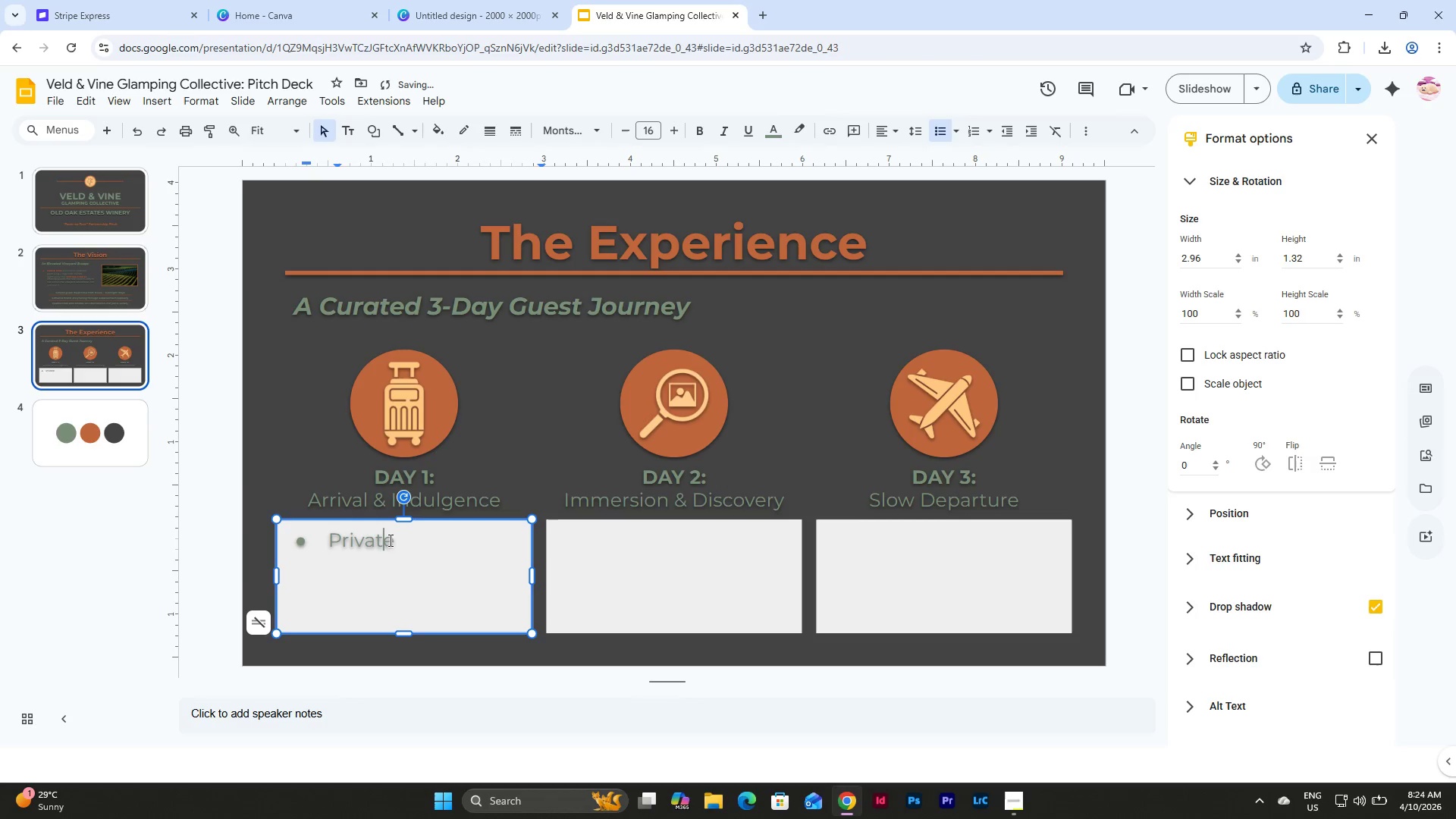 
double_click([395, 541])
 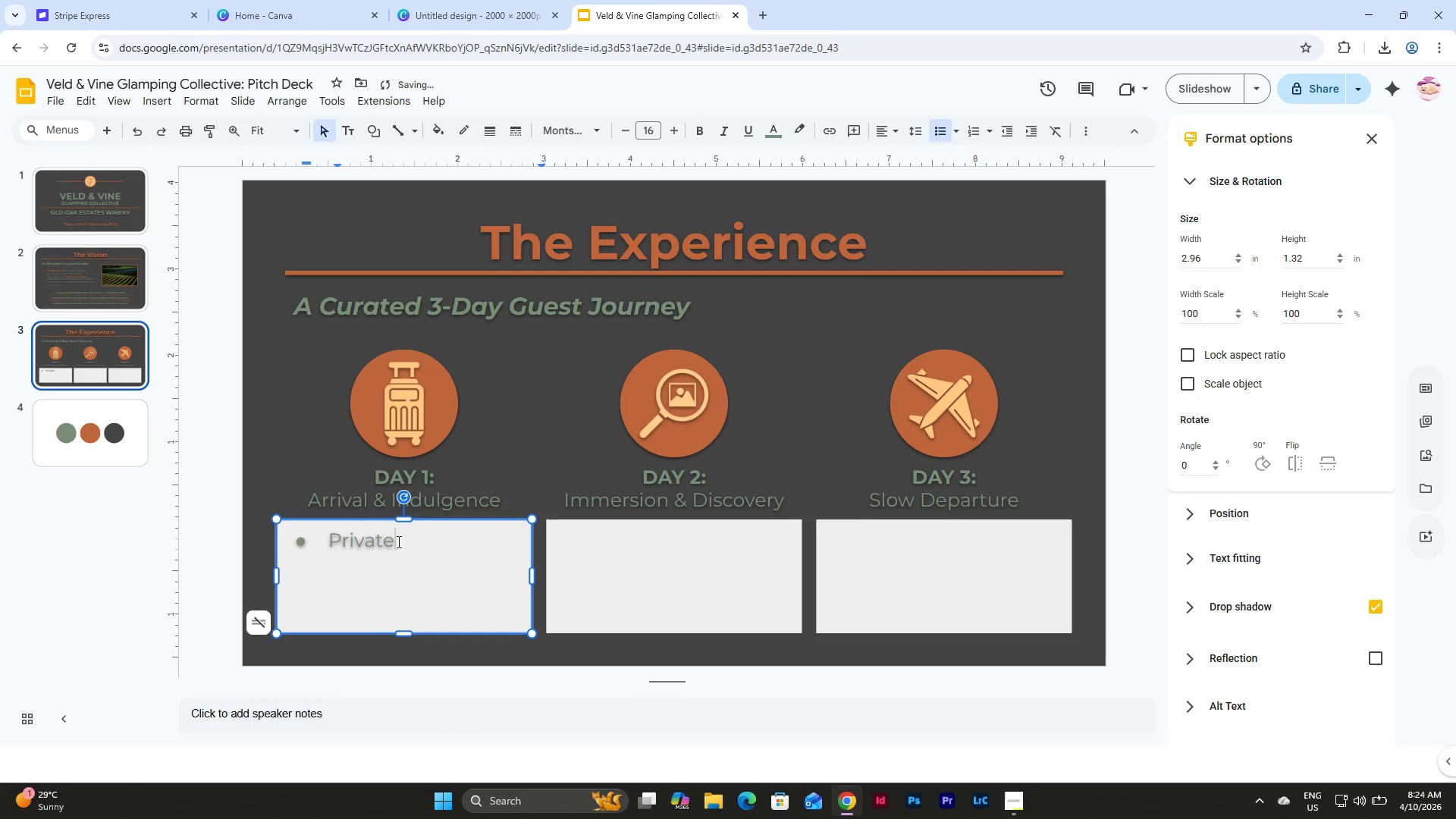 
type( )
key(Backspace)
type( check-in with welcome wine tasting)
 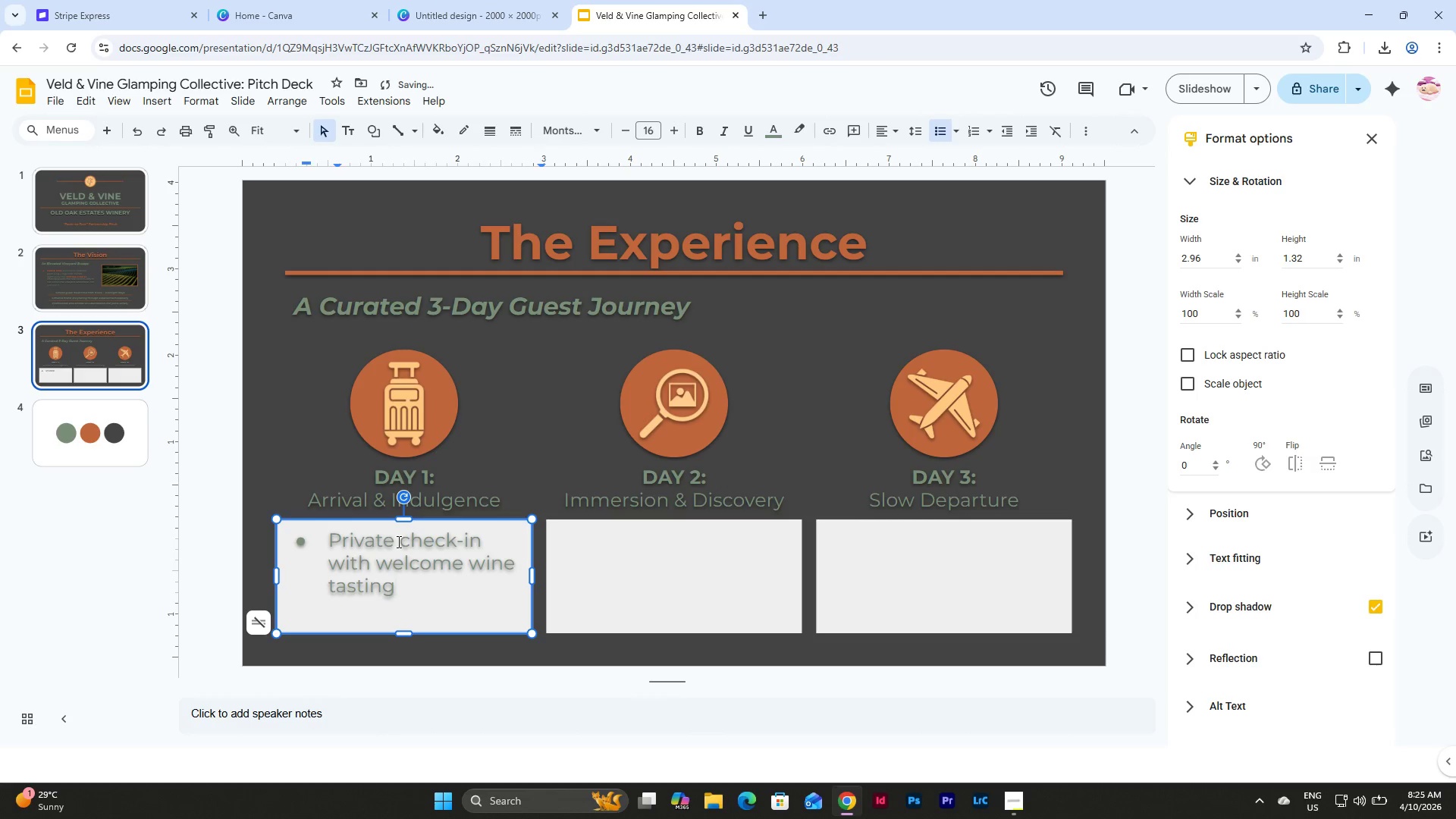 
key(Enter)
 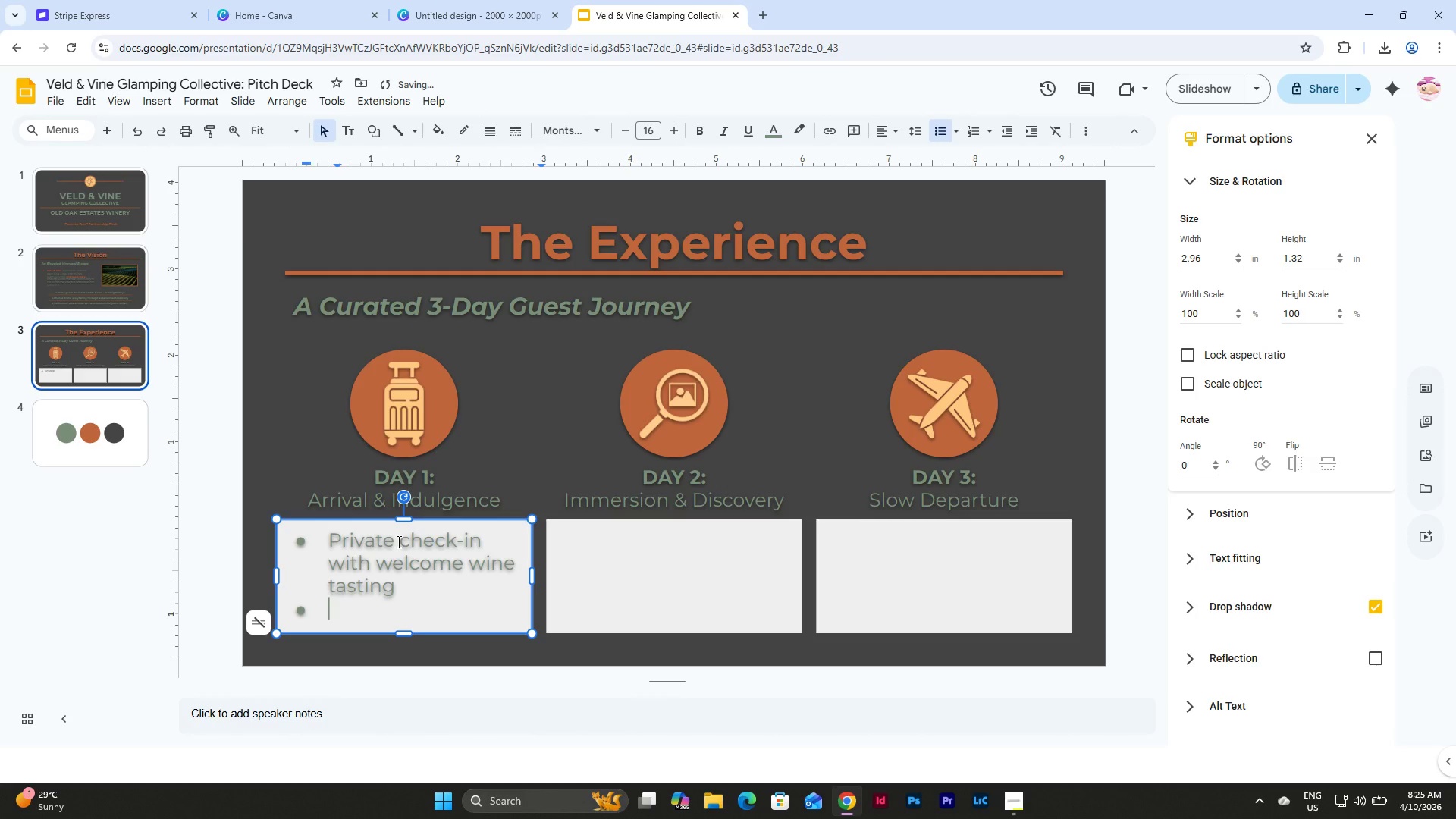 
type(Sunset vineyard walk)
 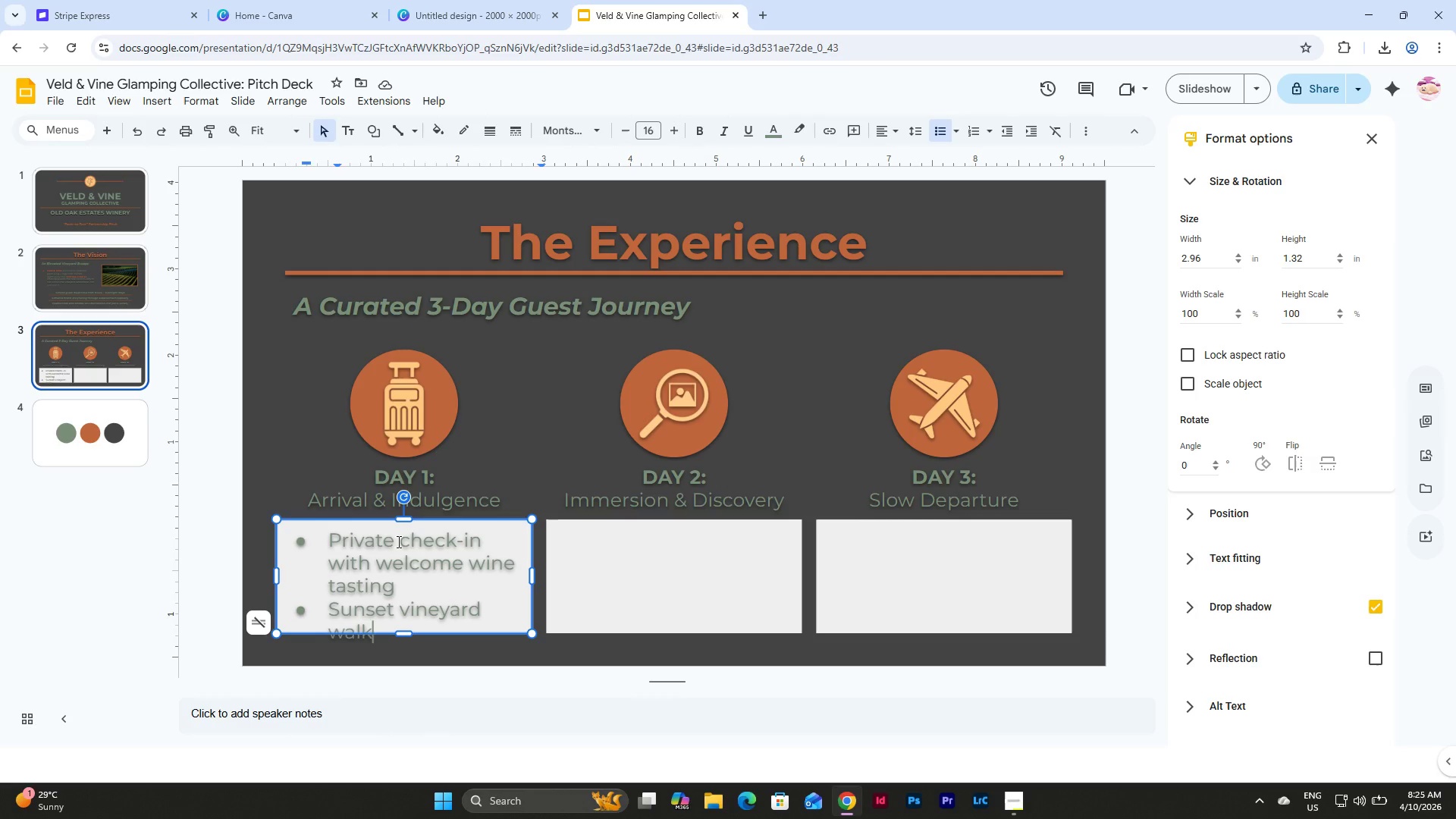 
wait(16.12)
 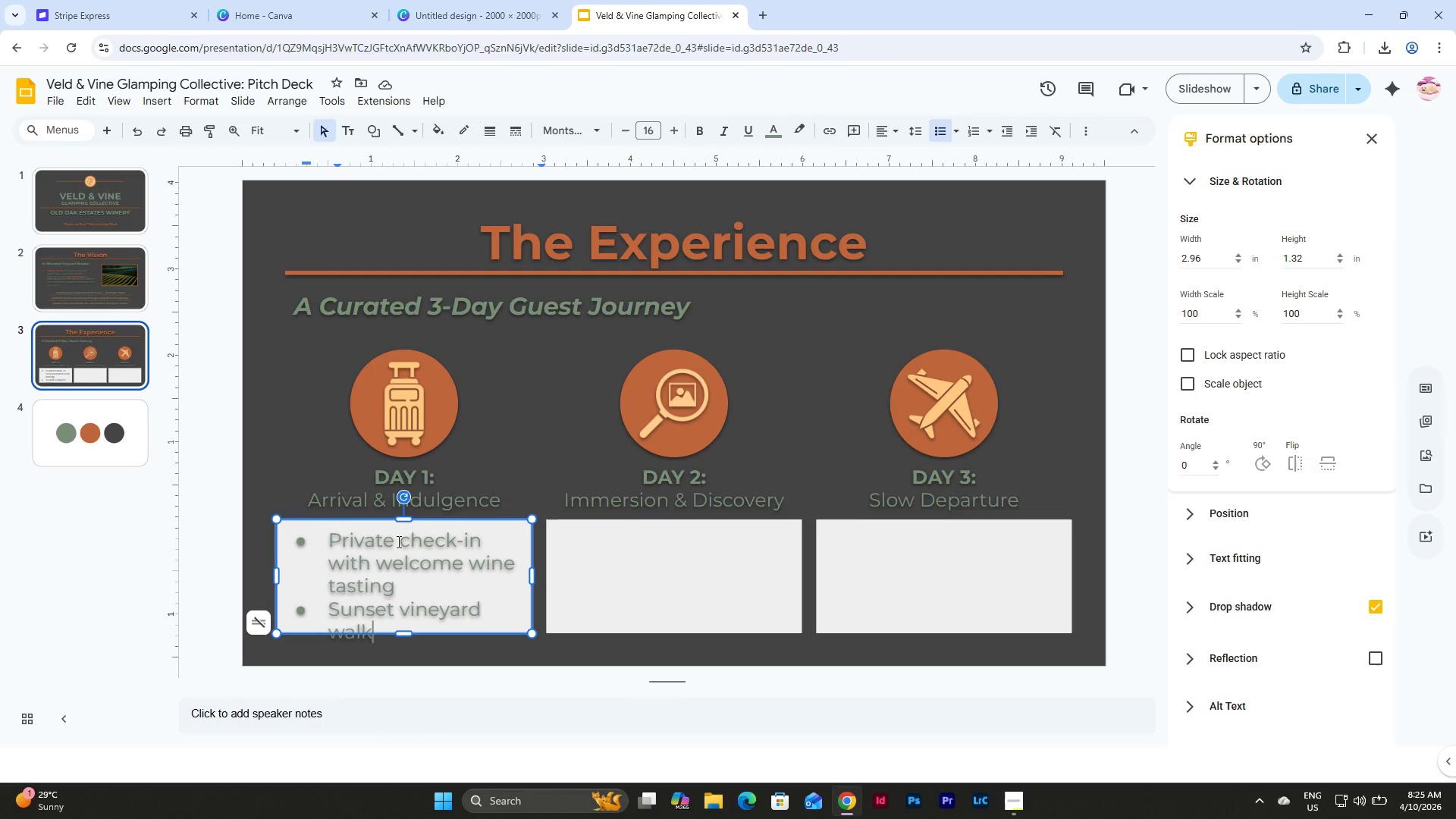 
left_click([529, 544])
 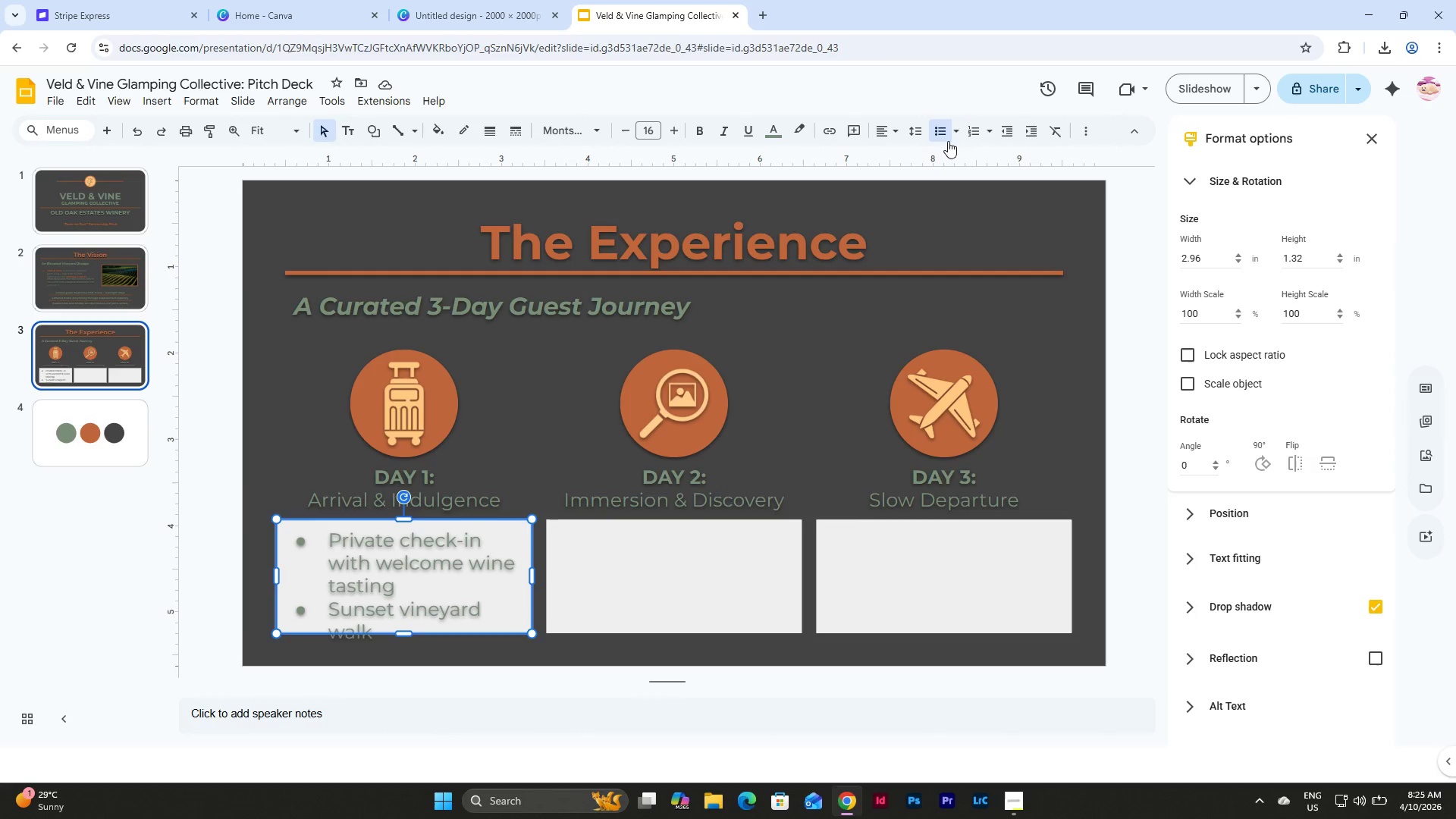 
left_click([945, 138])
 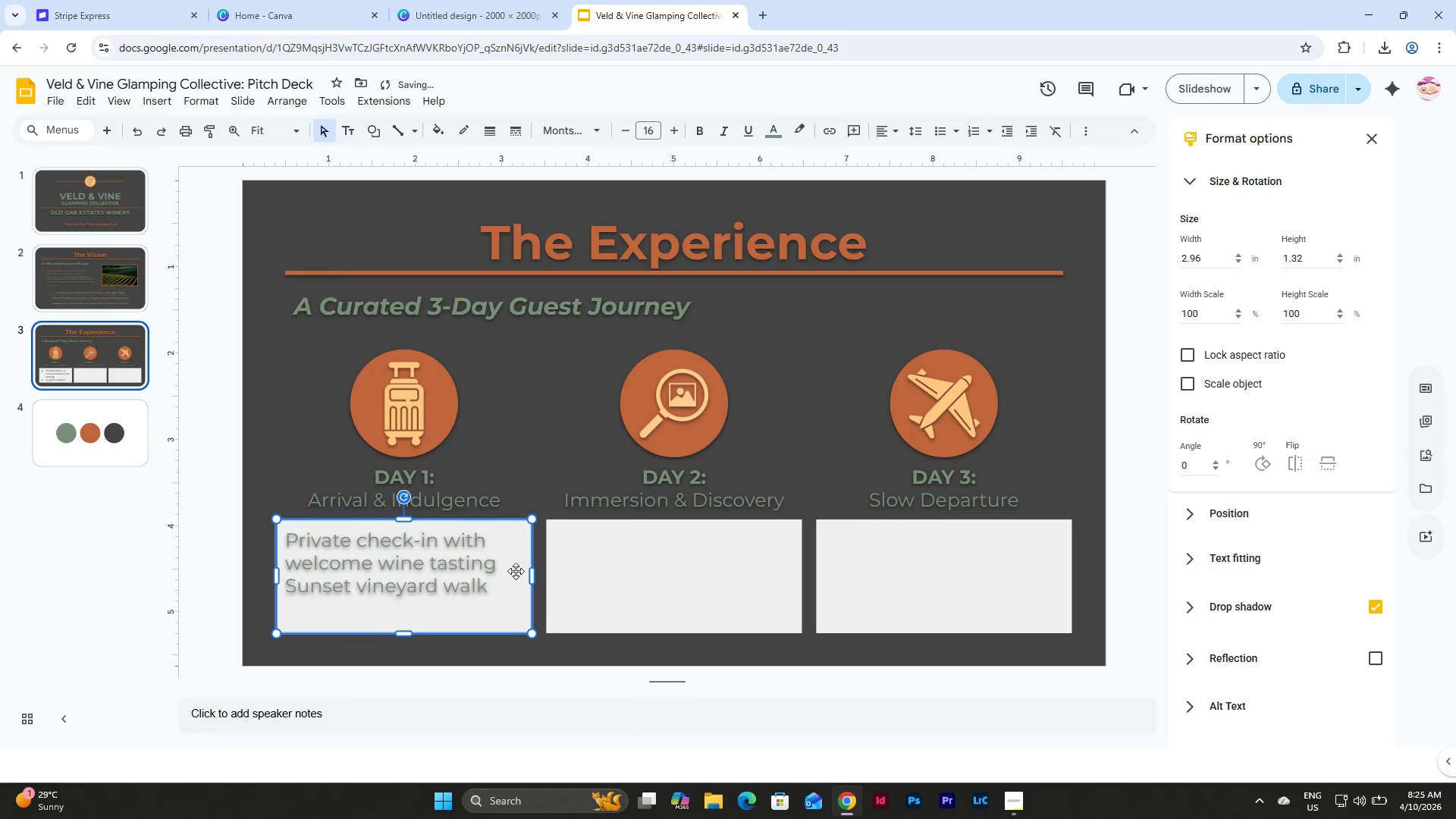 
left_click([494, 564])
 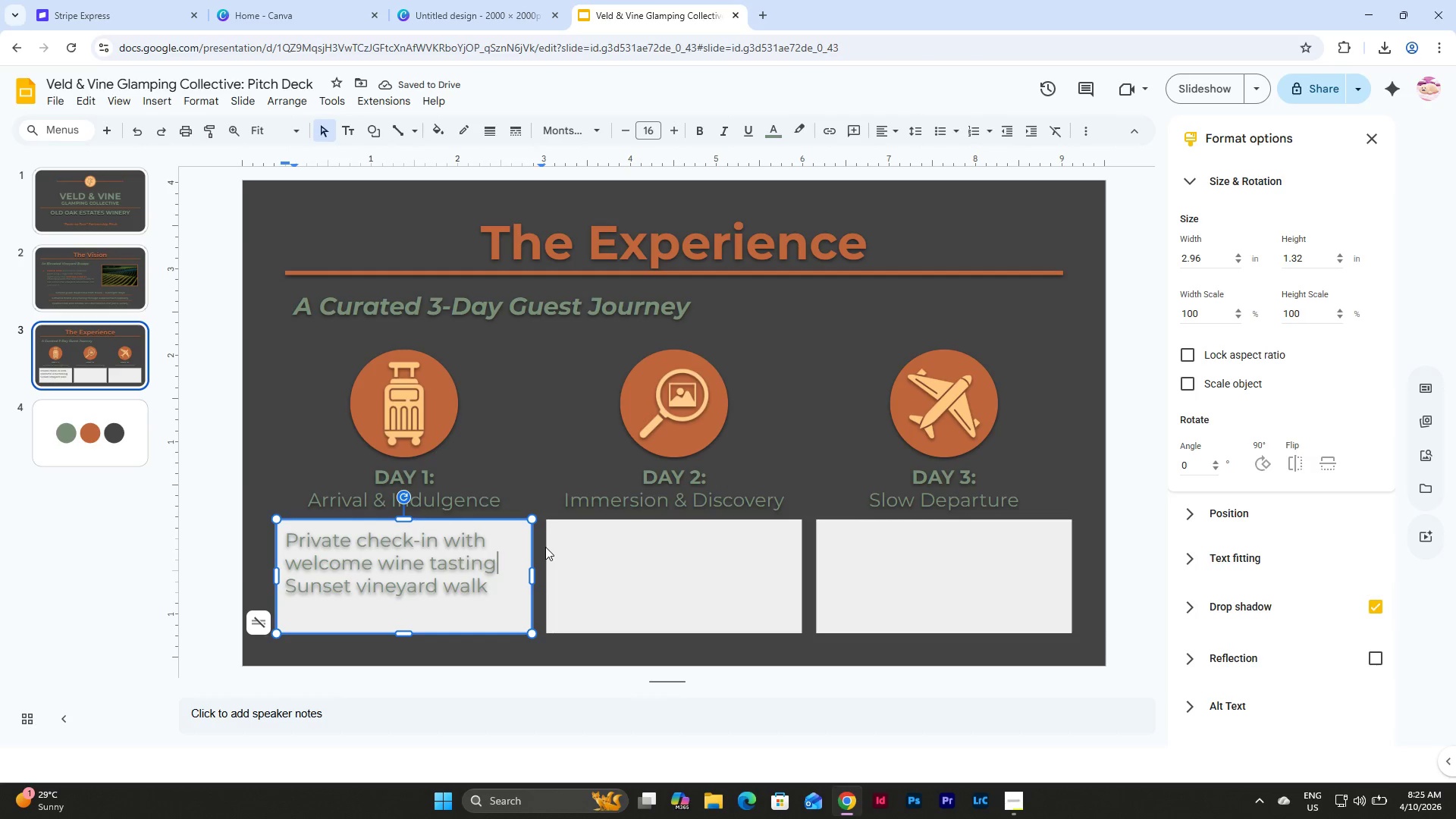 
key(Enter)
 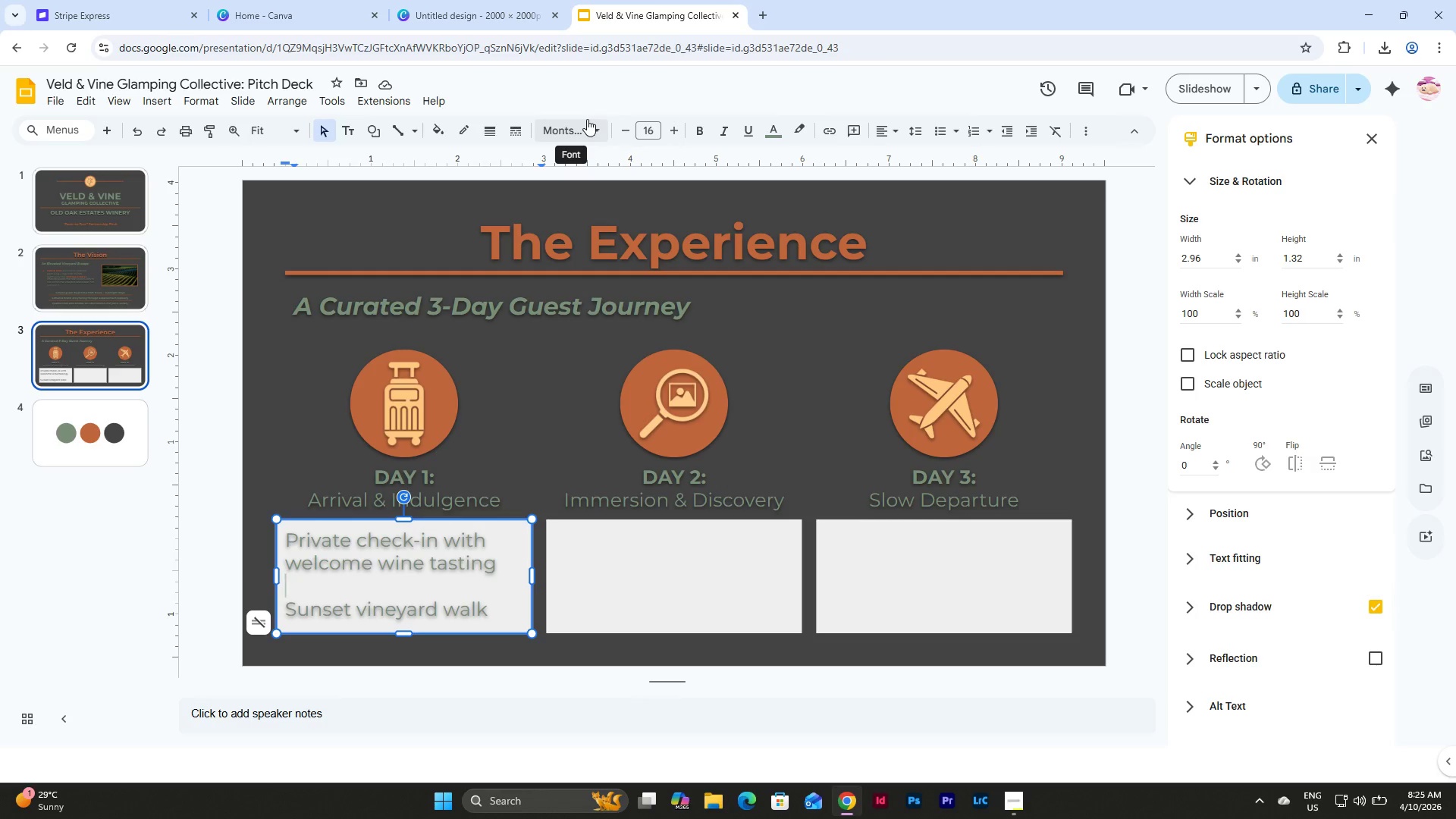 
wait(13.33)
 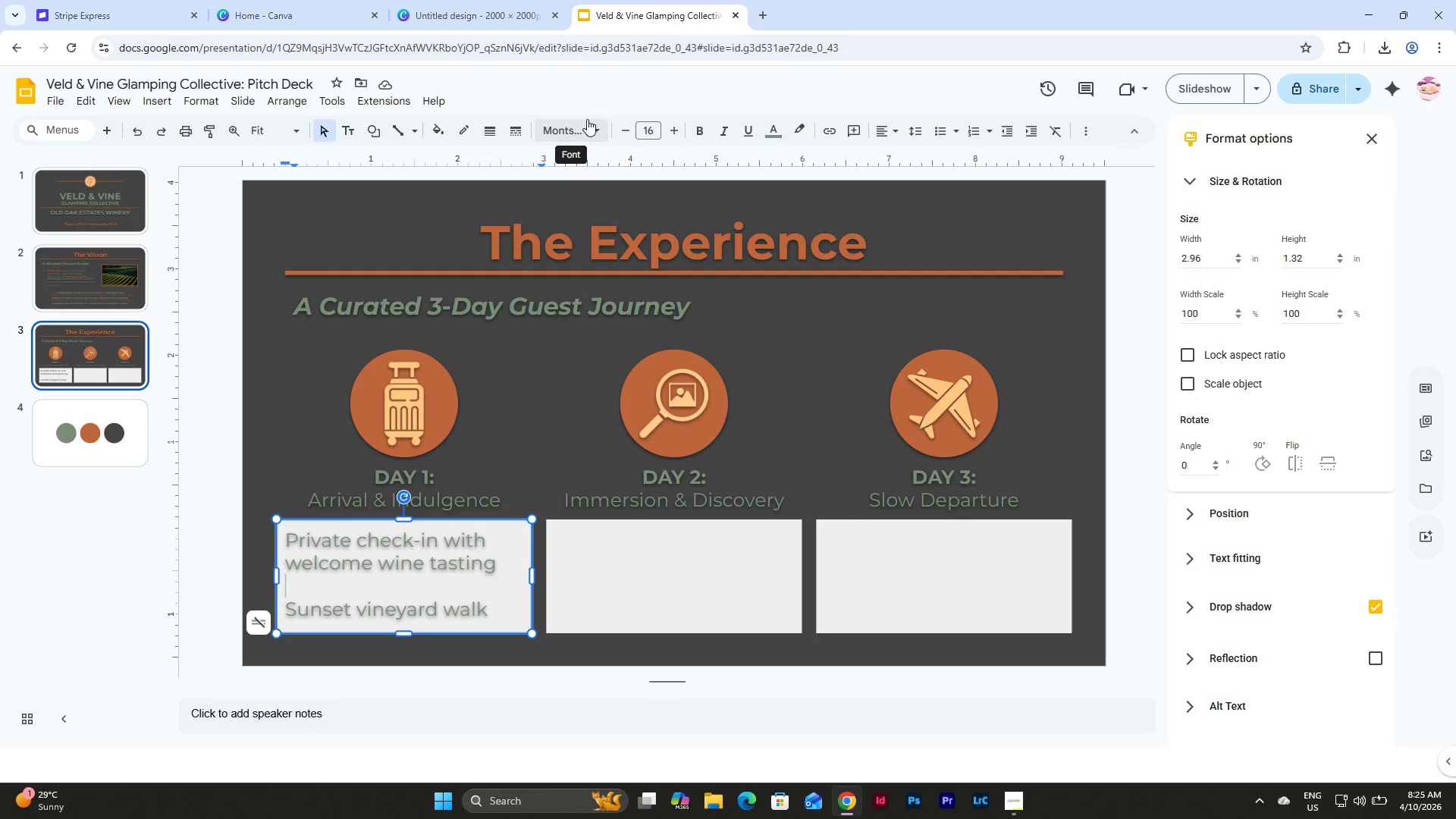 
left_click([655, 138])
 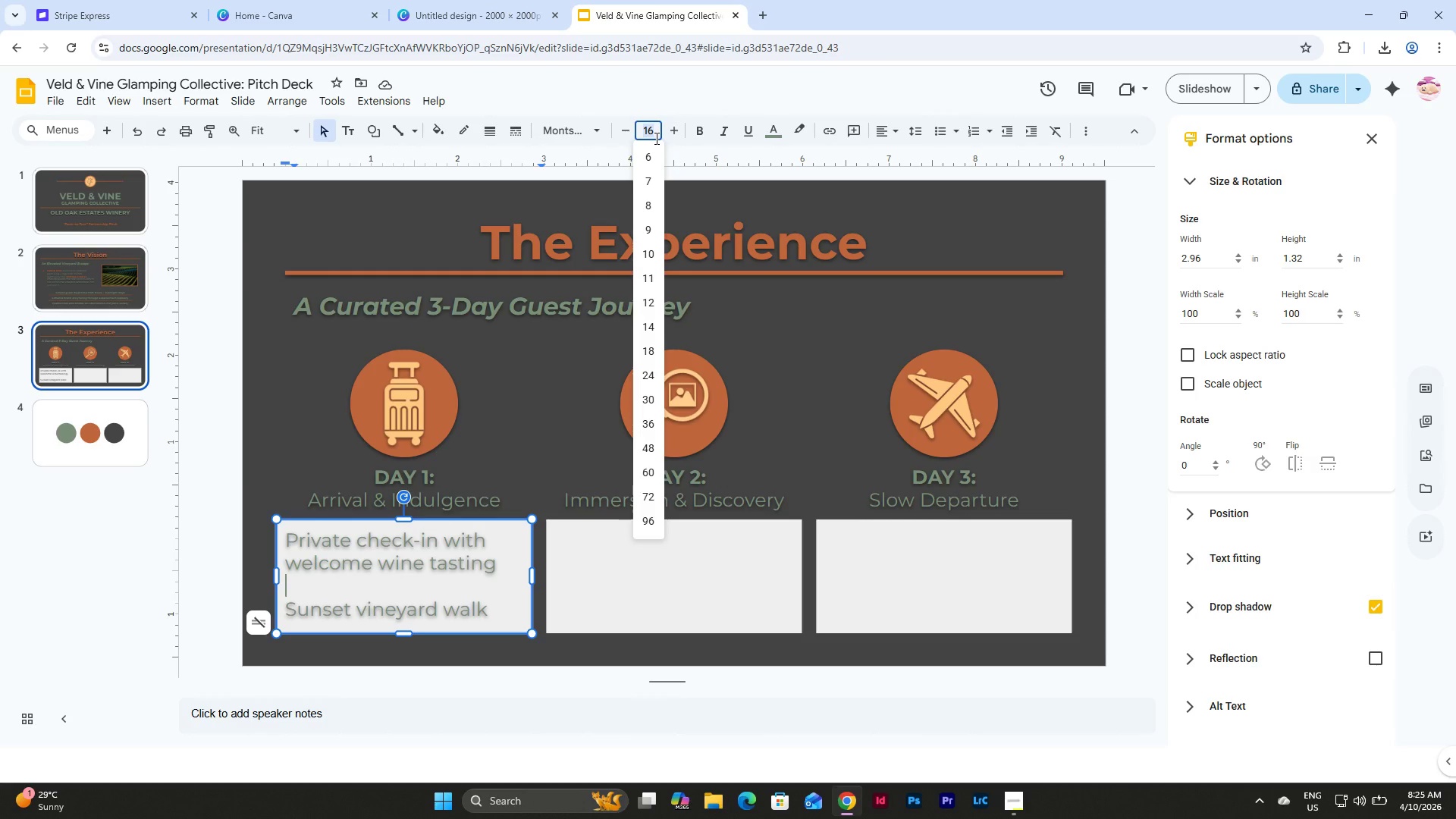 
left_click([651, 158])
 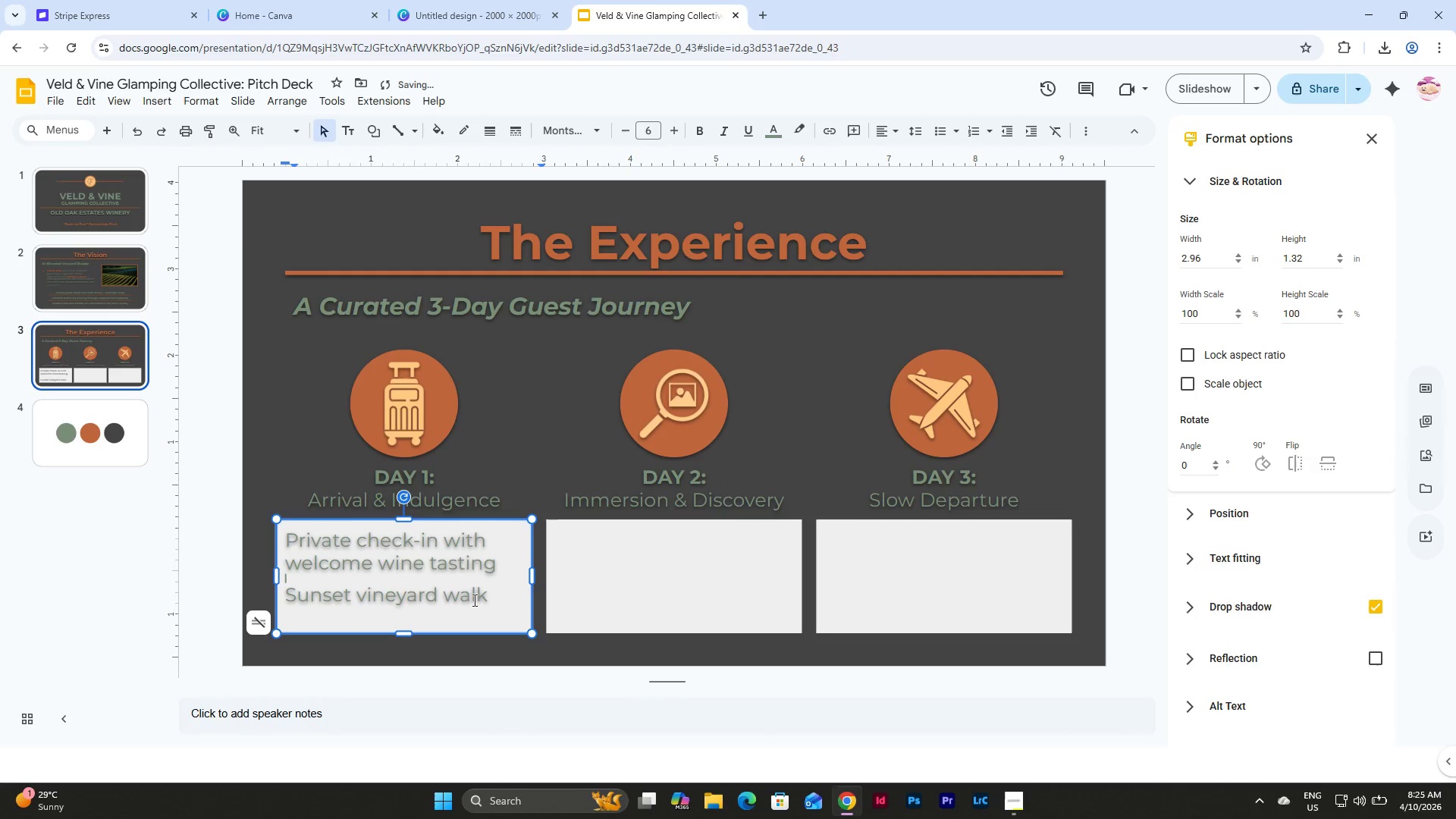 
left_click([493, 599])
 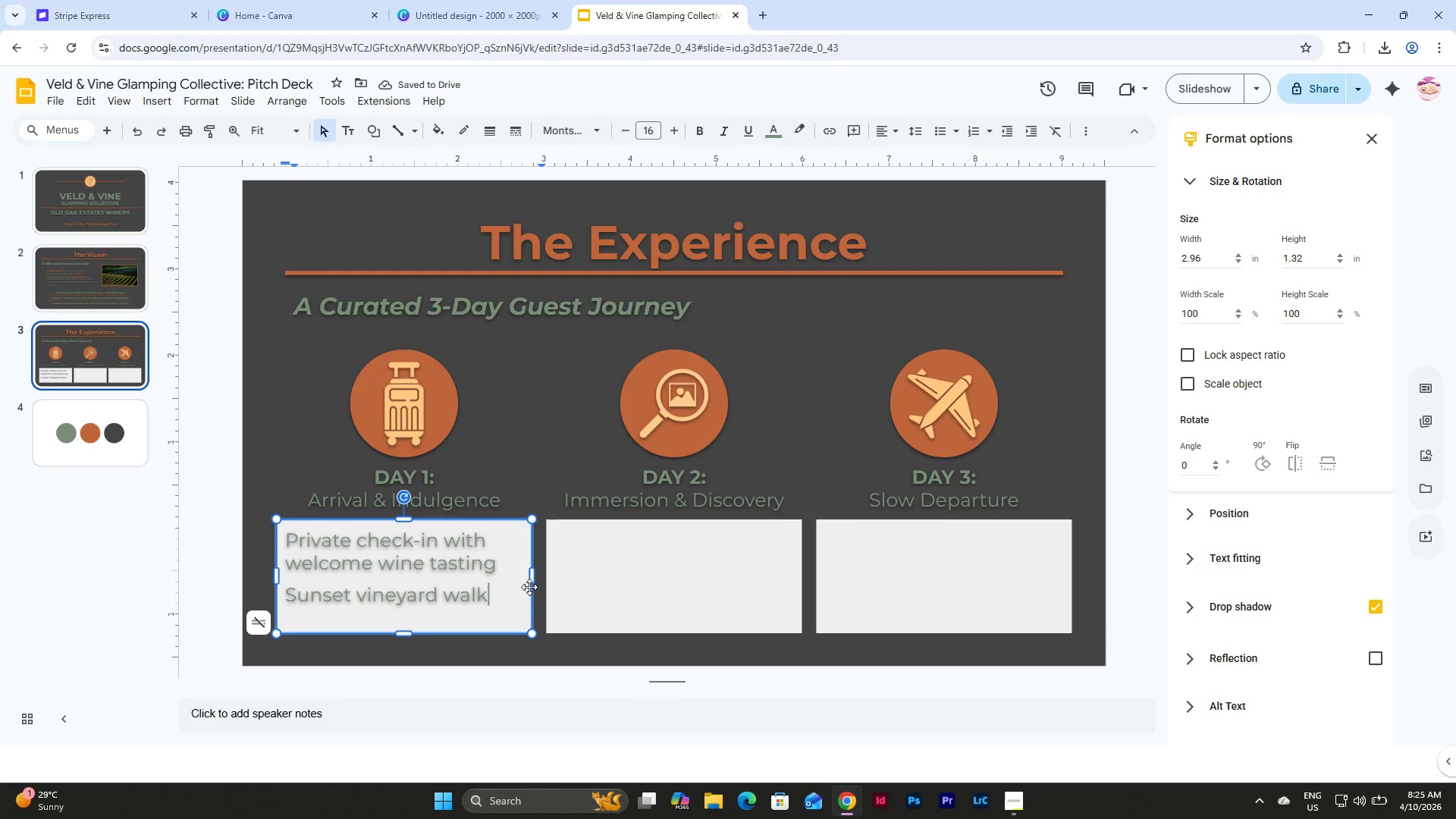 
key(Enter)
 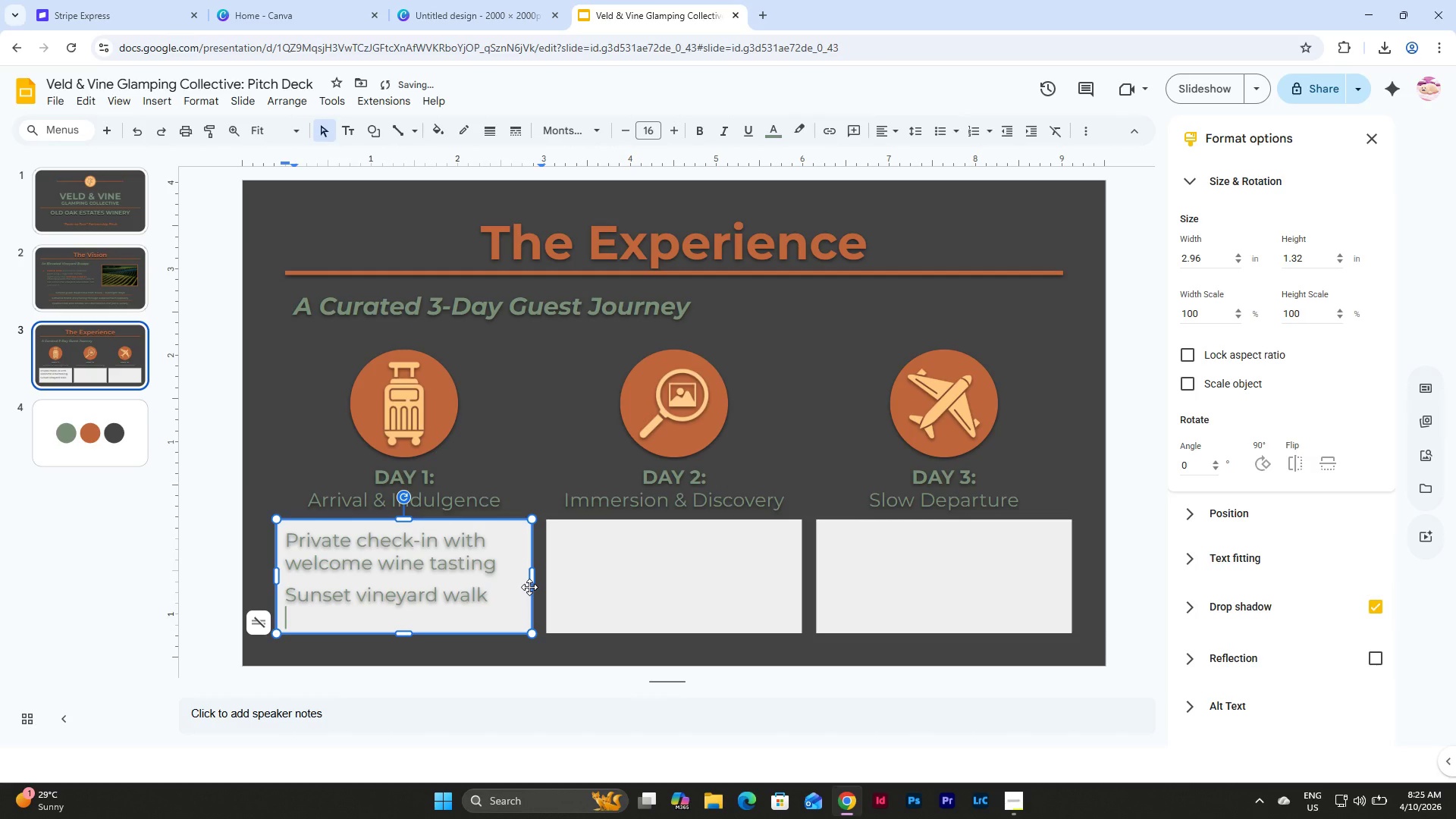 
key(Enter)
 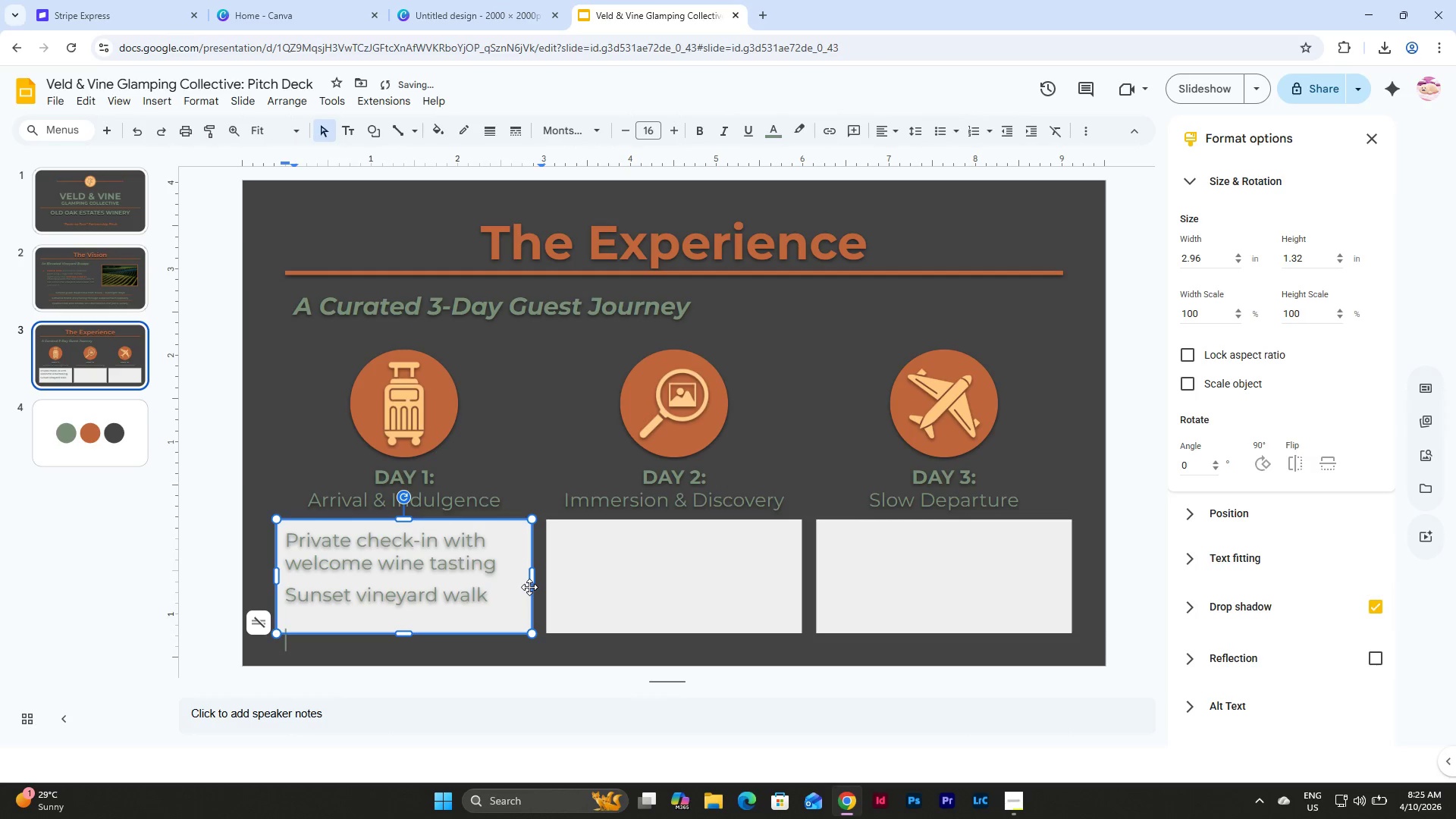 
type(Firepit social)
 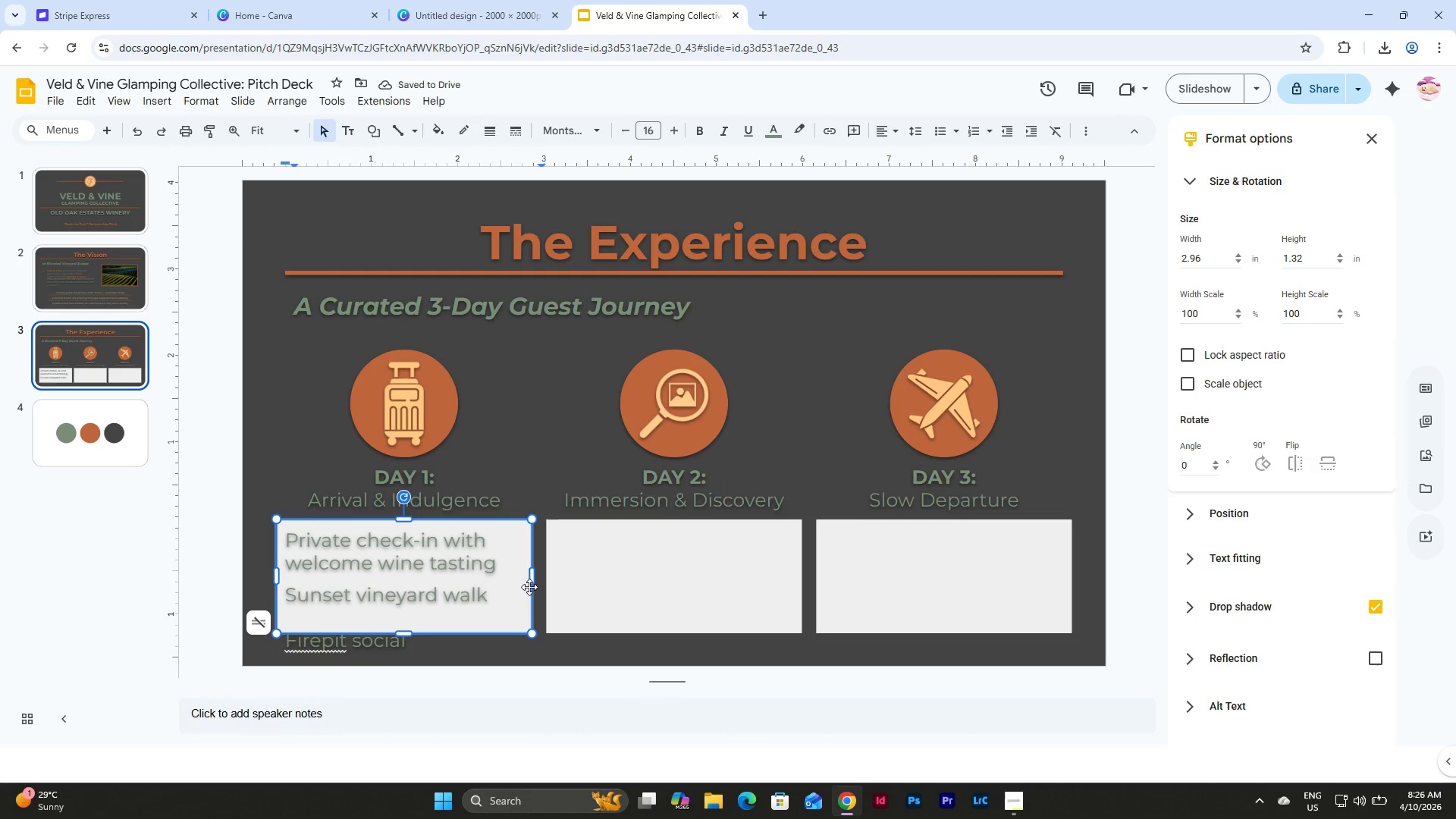 
wait(6.8)
 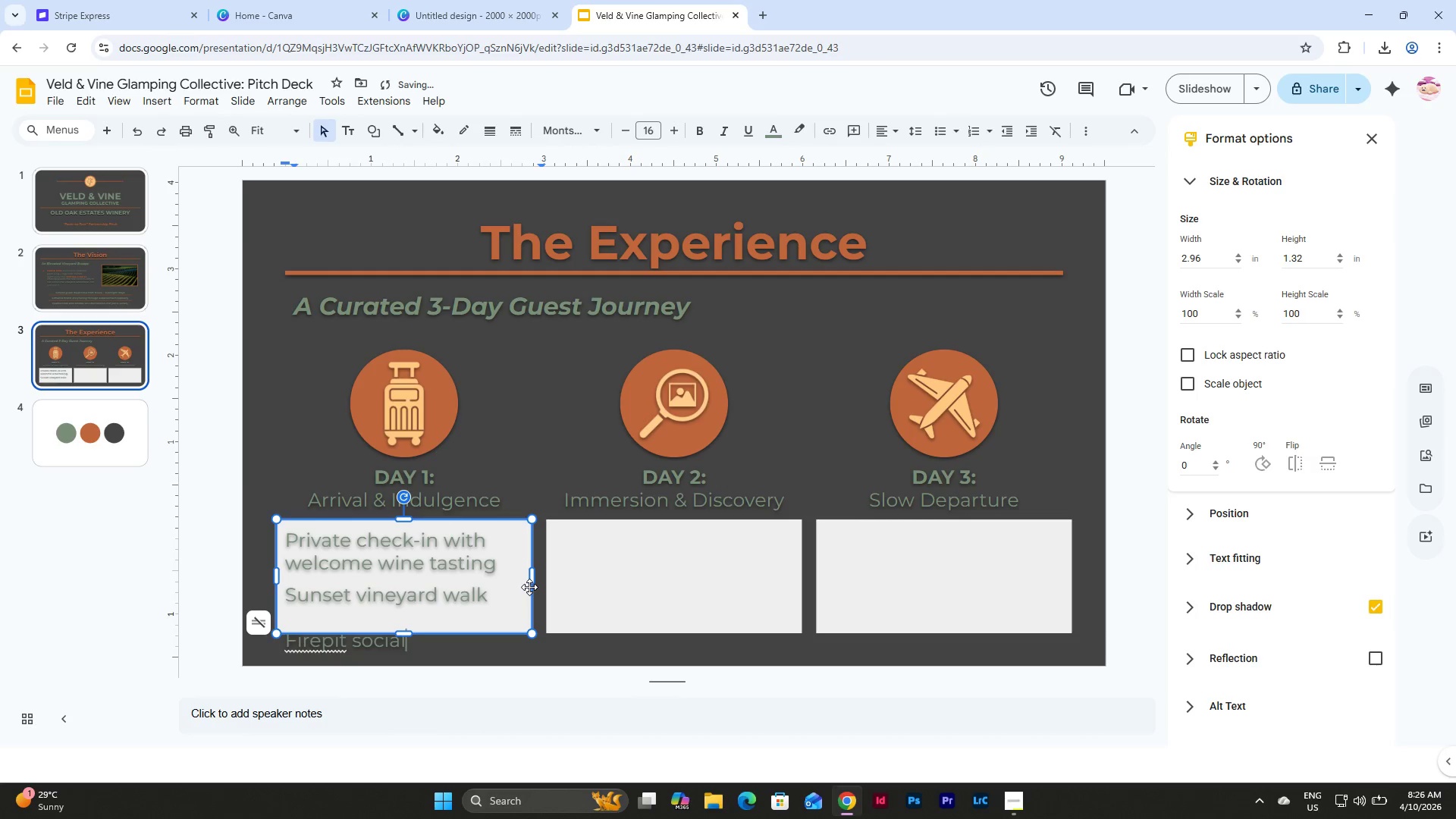 
type( with sommelier)
 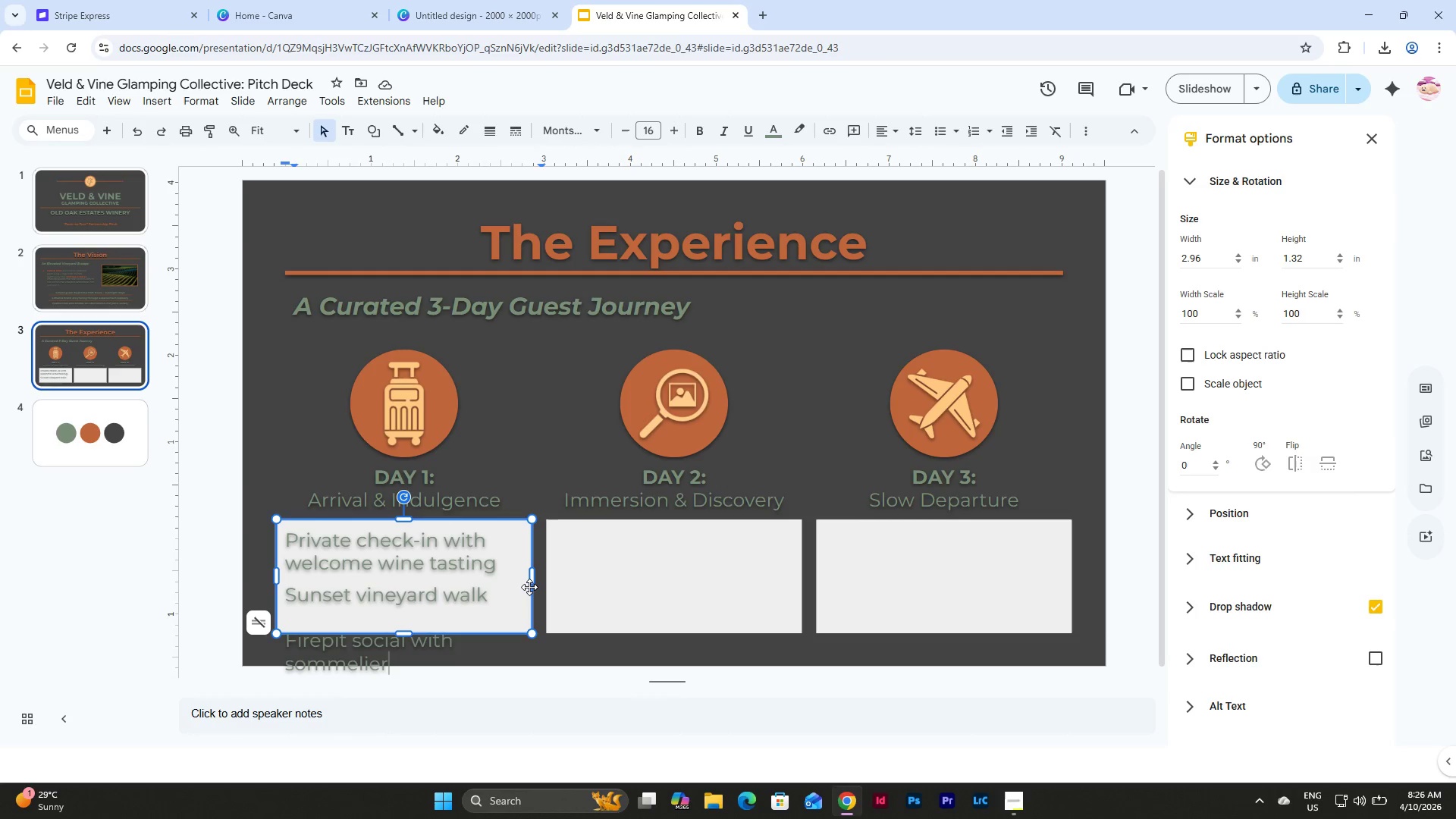 
wait(14.94)
 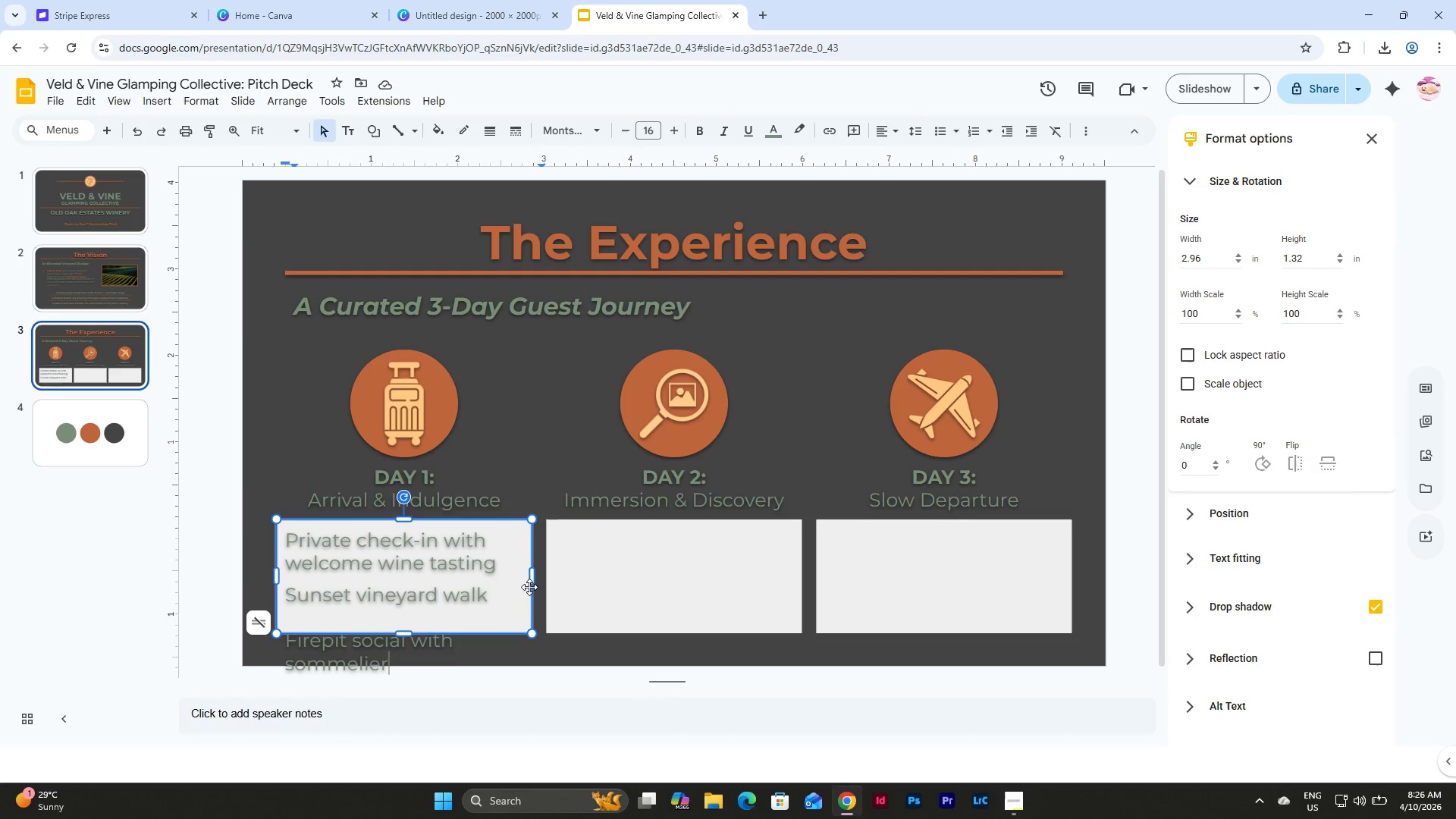 
left_click_drag(start_coordinate=[391, 657], to_coordinate=[369, 645])
 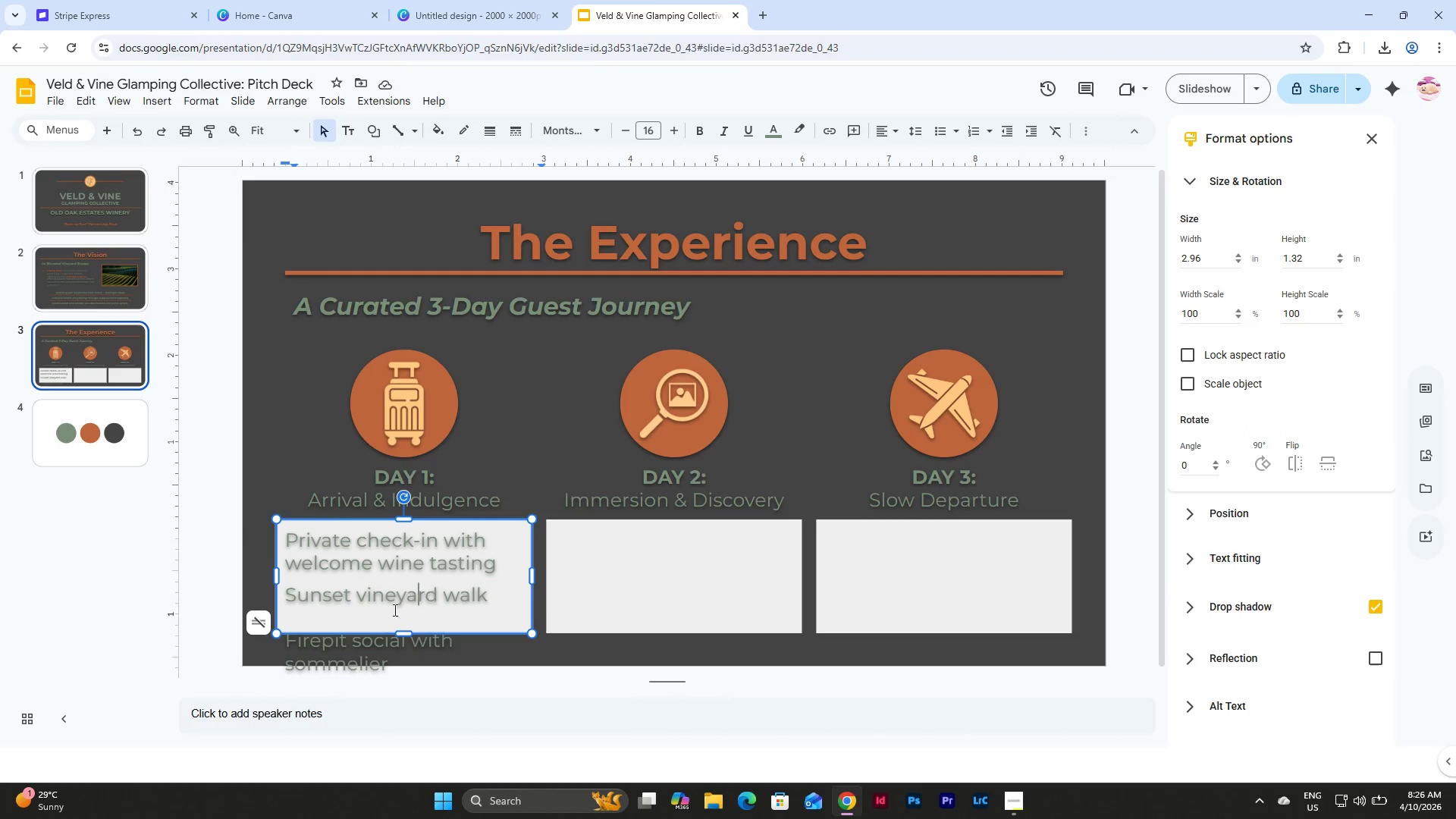 
double_click([372, 615])
 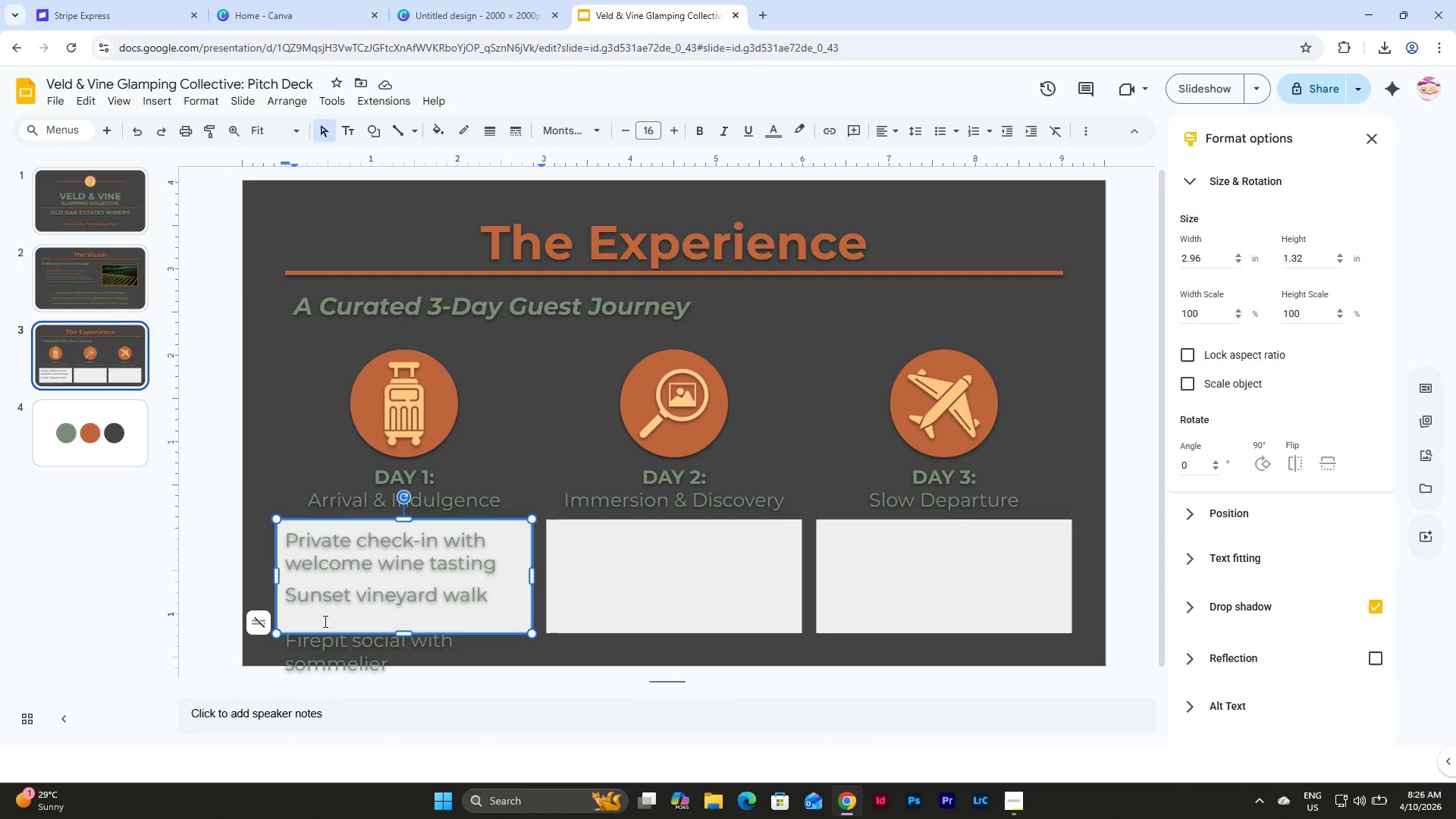 
left_click_drag(start_coordinate=[324, 618], to_coordinate=[400, 680])
 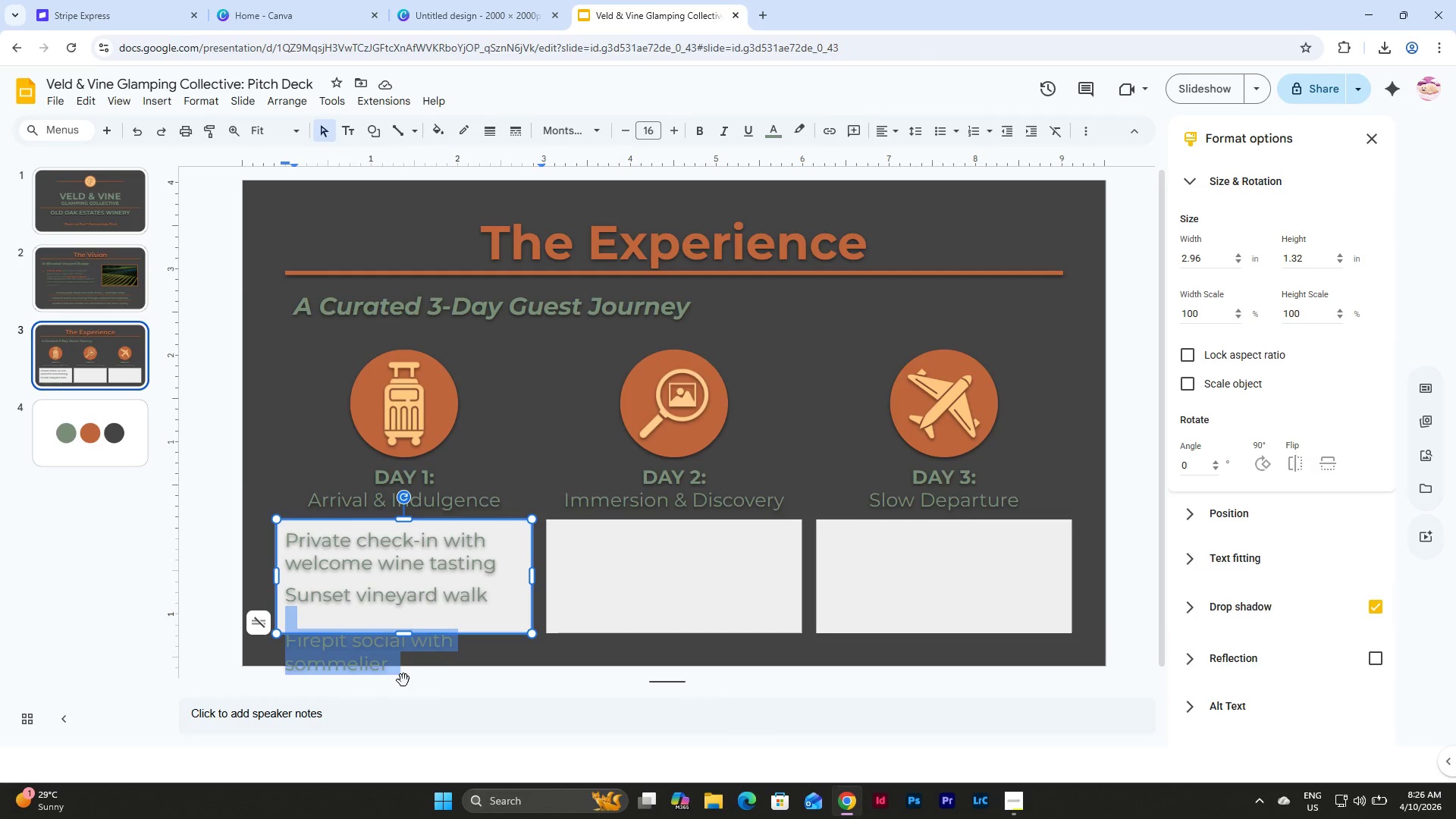 
key(Backspace)
 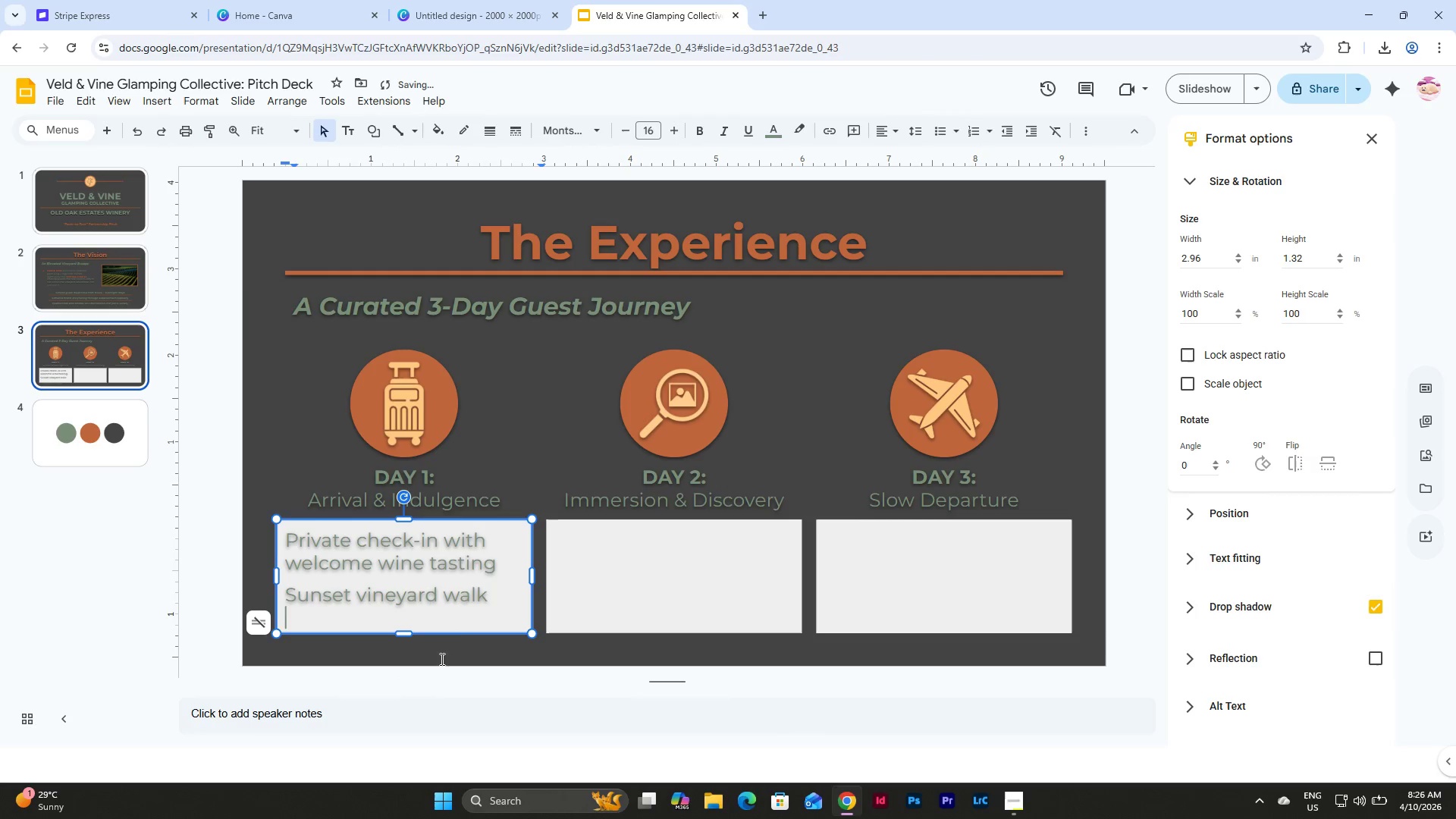 
key(Backspace)
 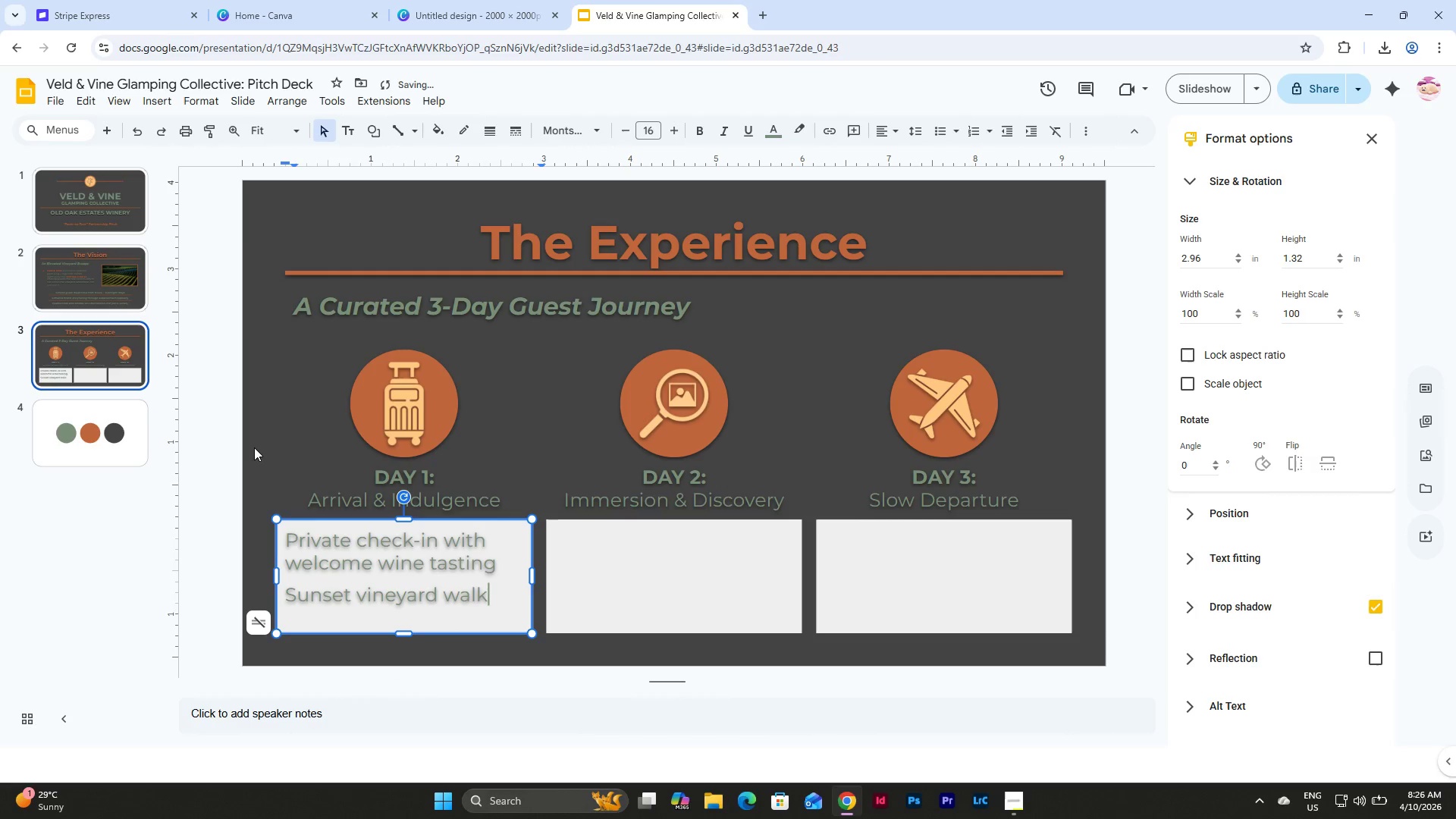 
left_click([254, 447])
 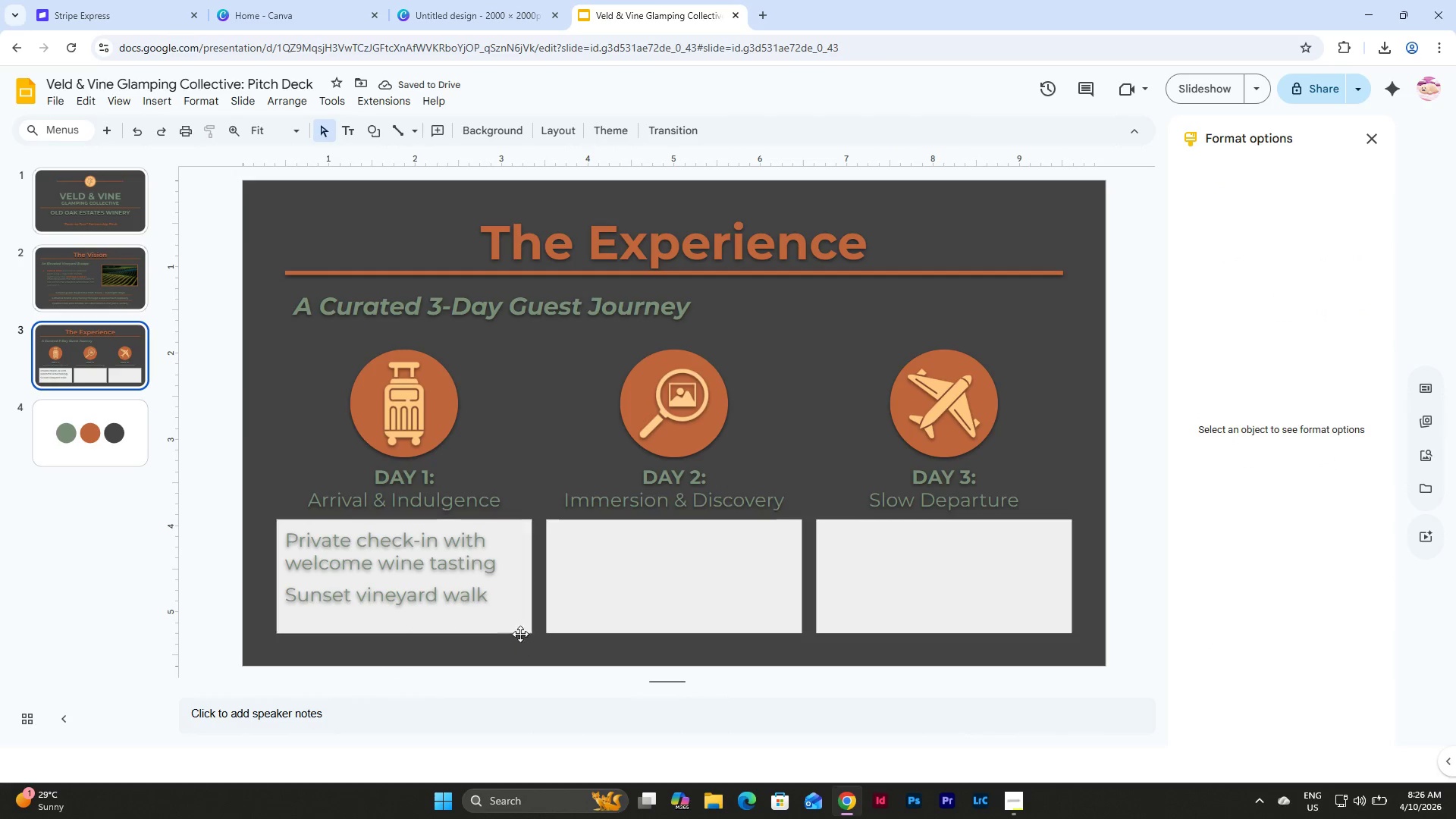 
left_click([522, 622])
 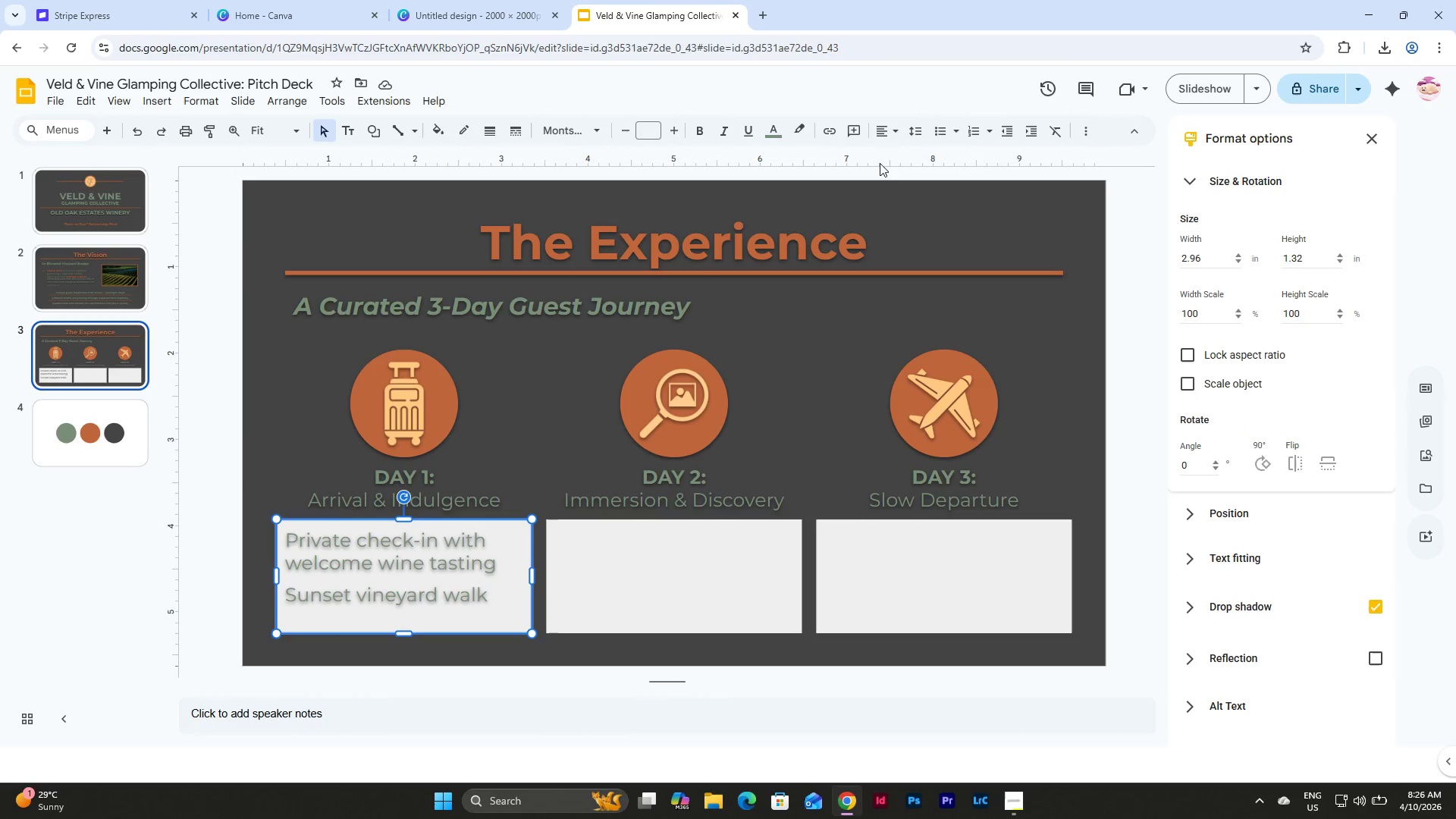 
left_click([948, 128])
 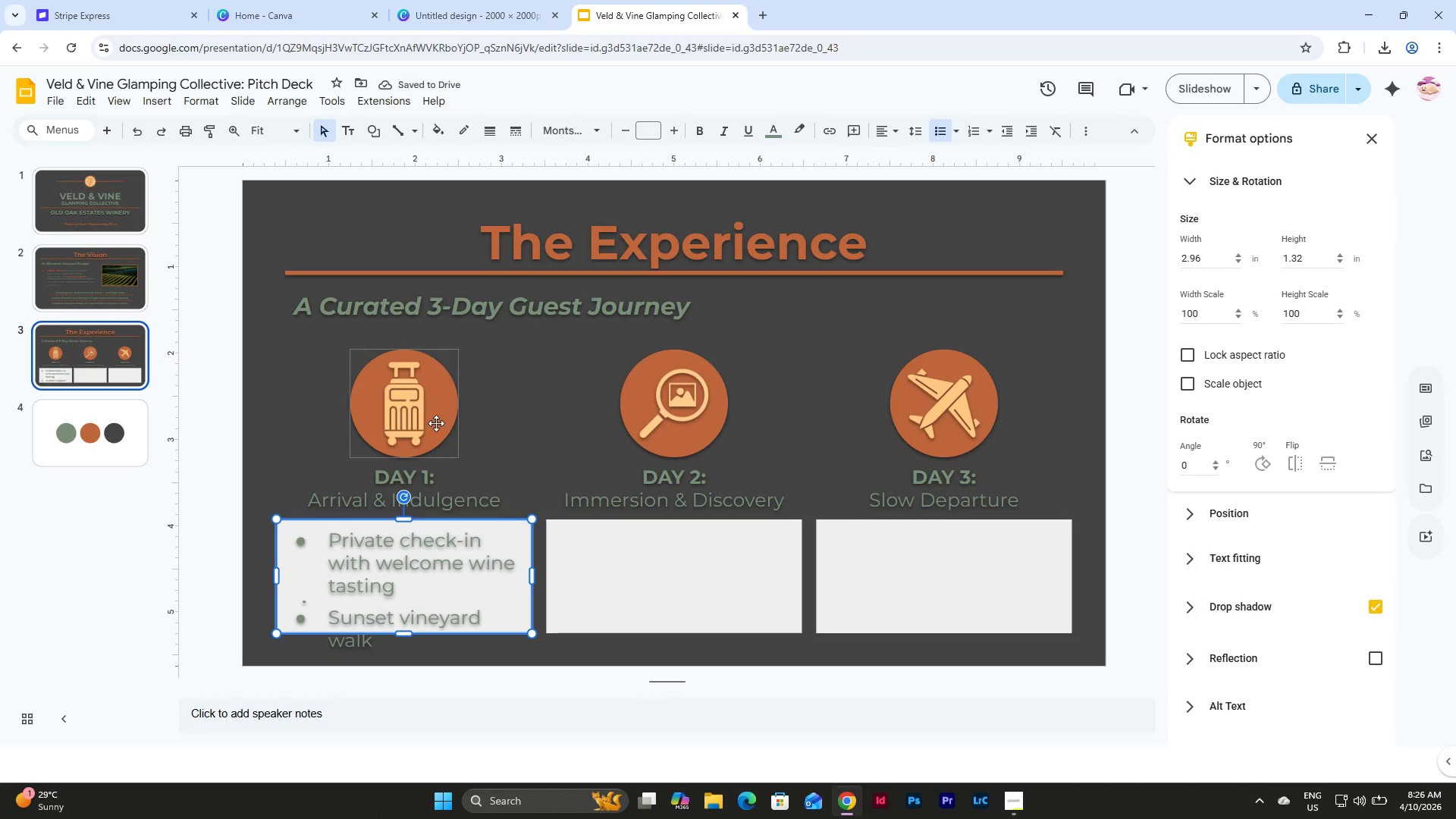 
wait(5.89)
 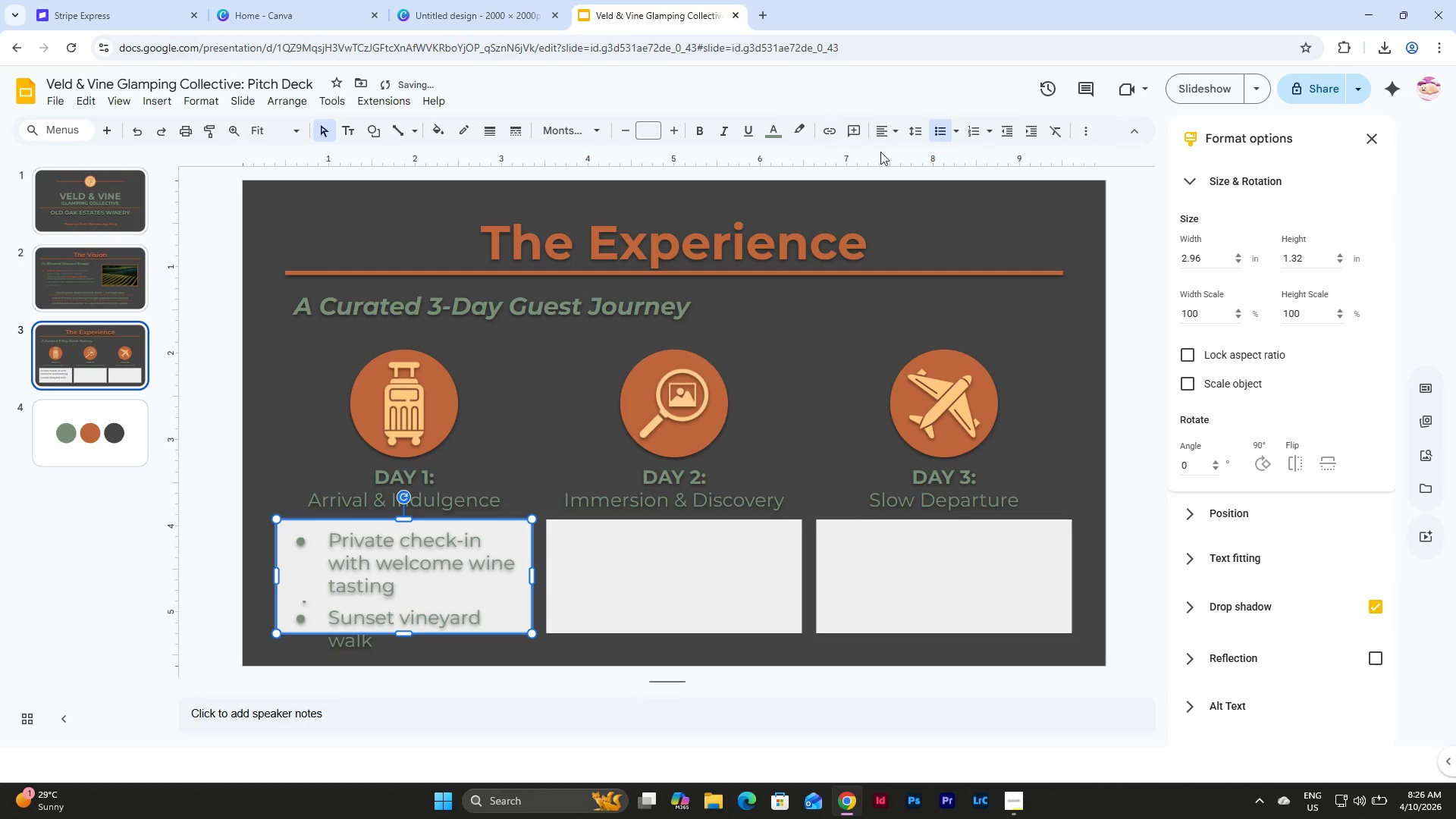 
key(Control+Z)
 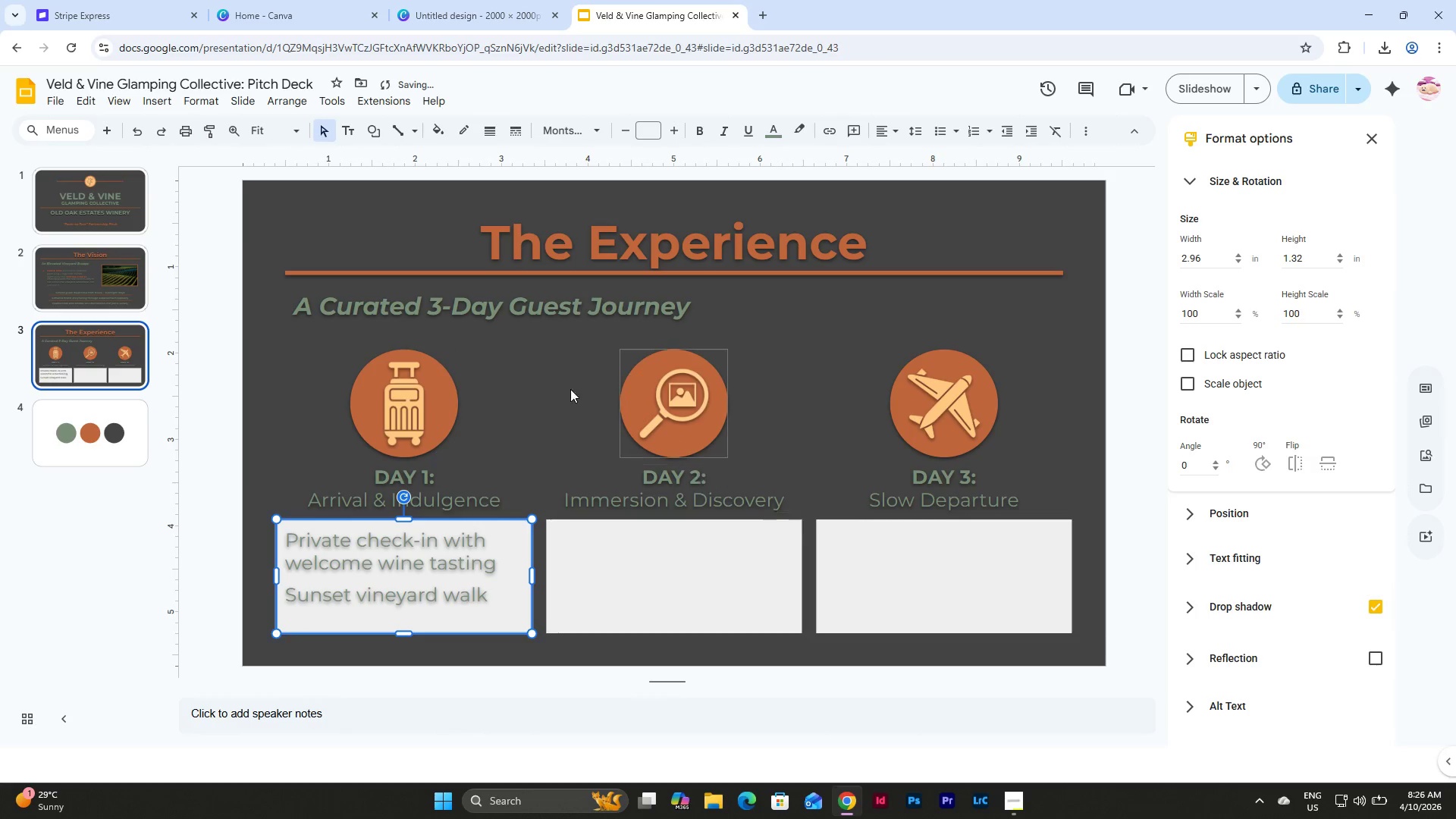 
left_click_drag(start_coordinate=[294, 352], to_coordinate=[1015, 499])
 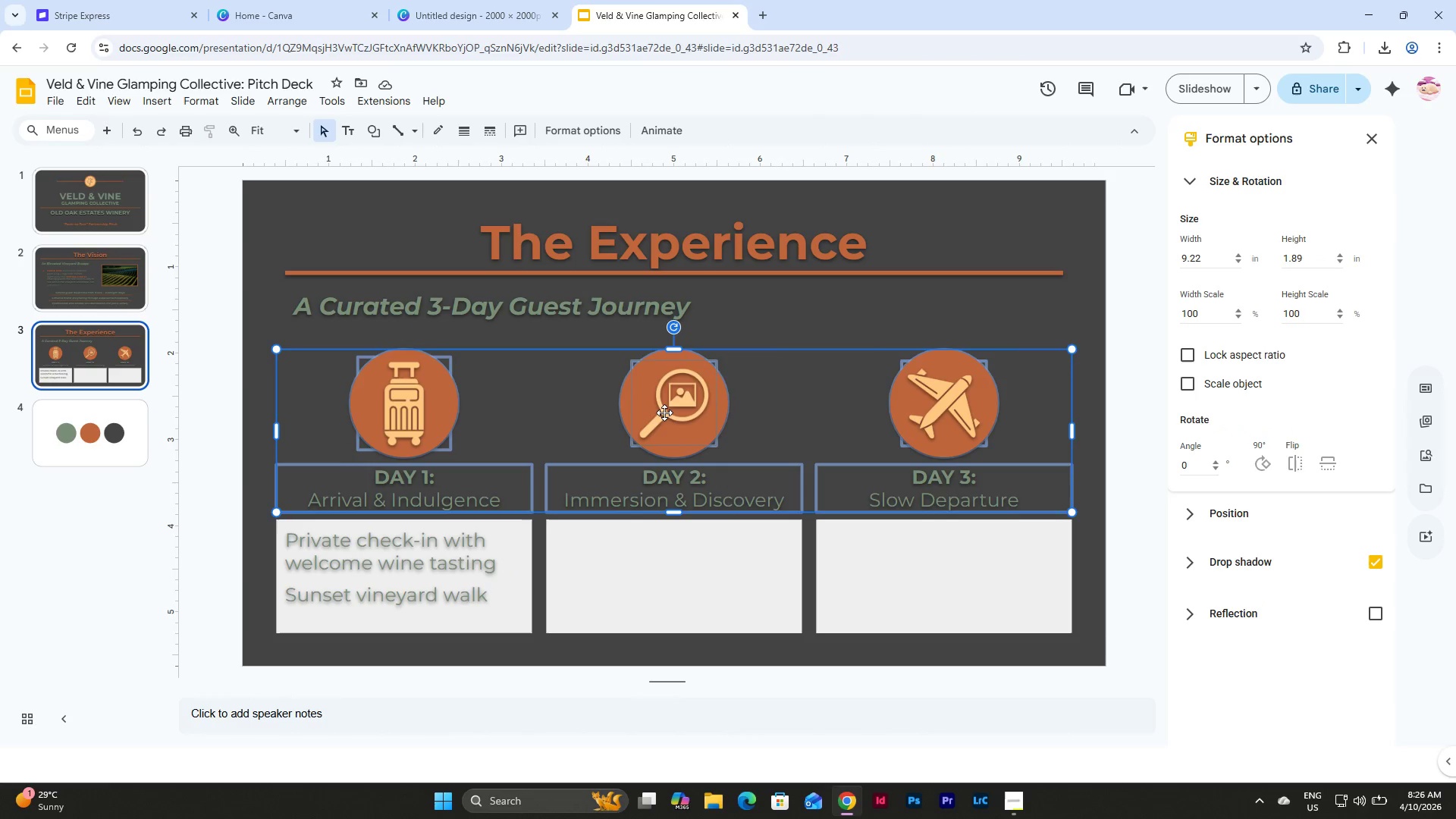 
left_click_drag(start_coordinate=[664, 413], to_coordinate=[664, 406])
 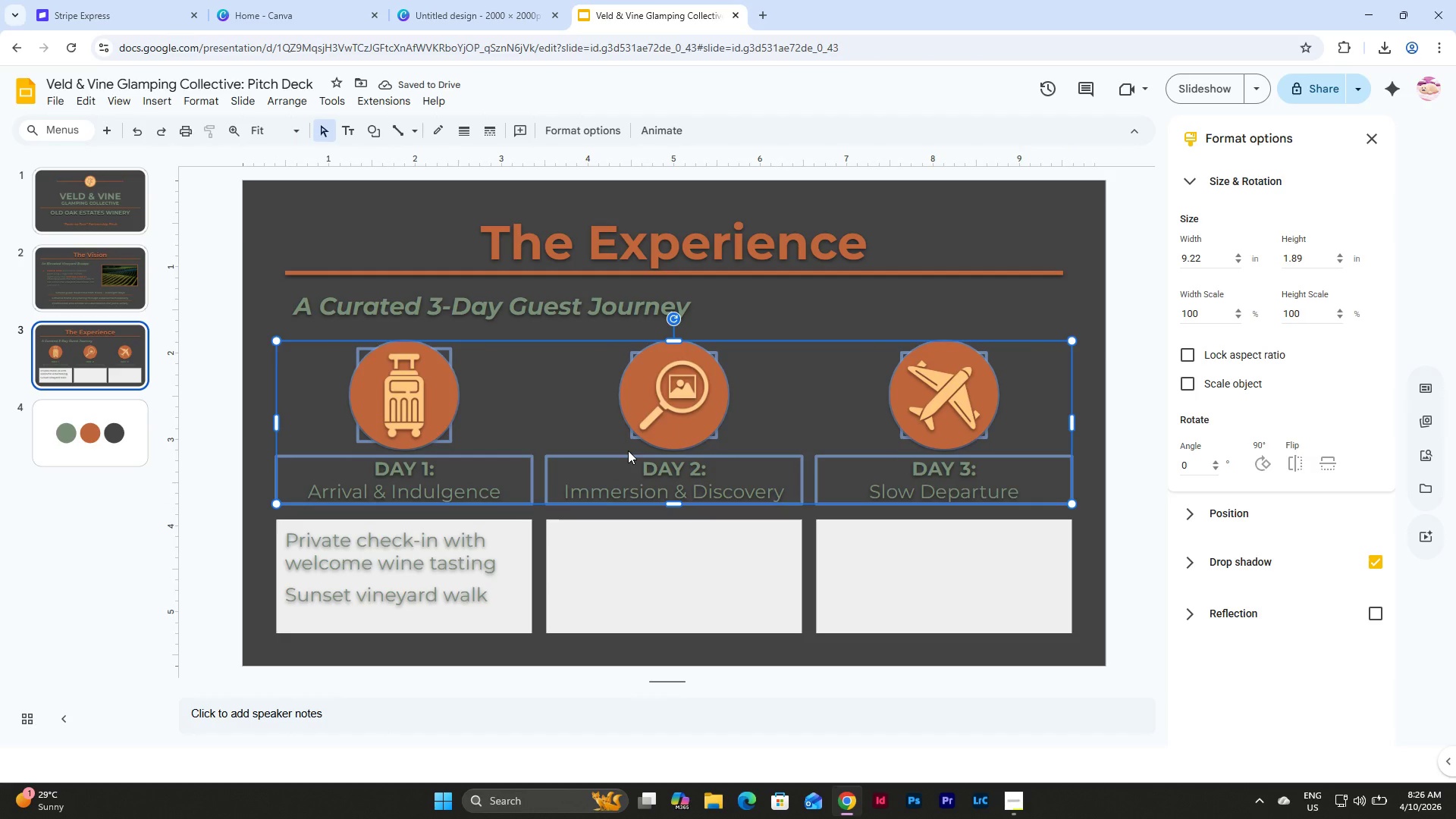 
left_click_drag(start_coordinate=[667, 410], to_coordinate=[666, 405])
 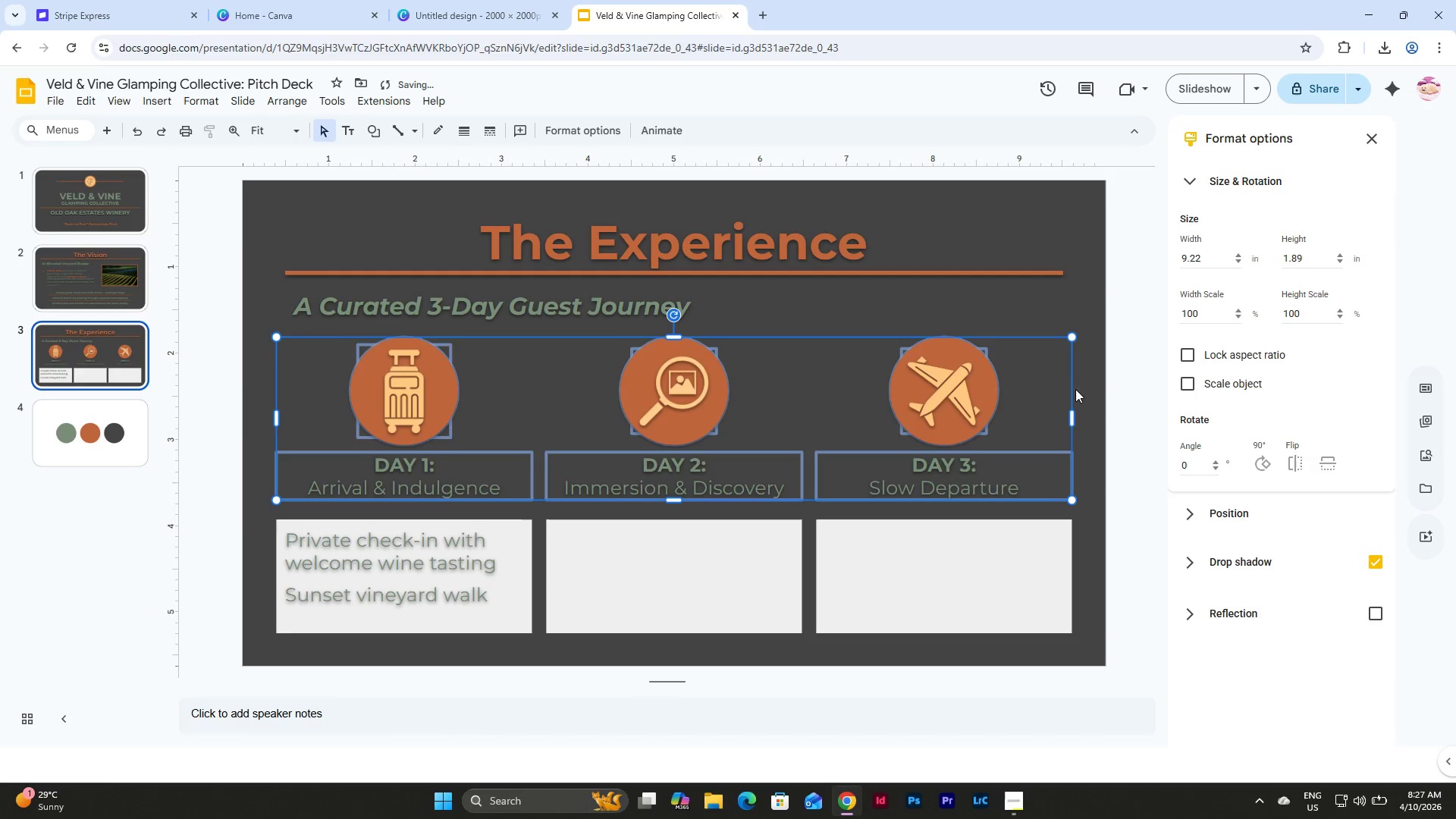 
left_click([1090, 376])
 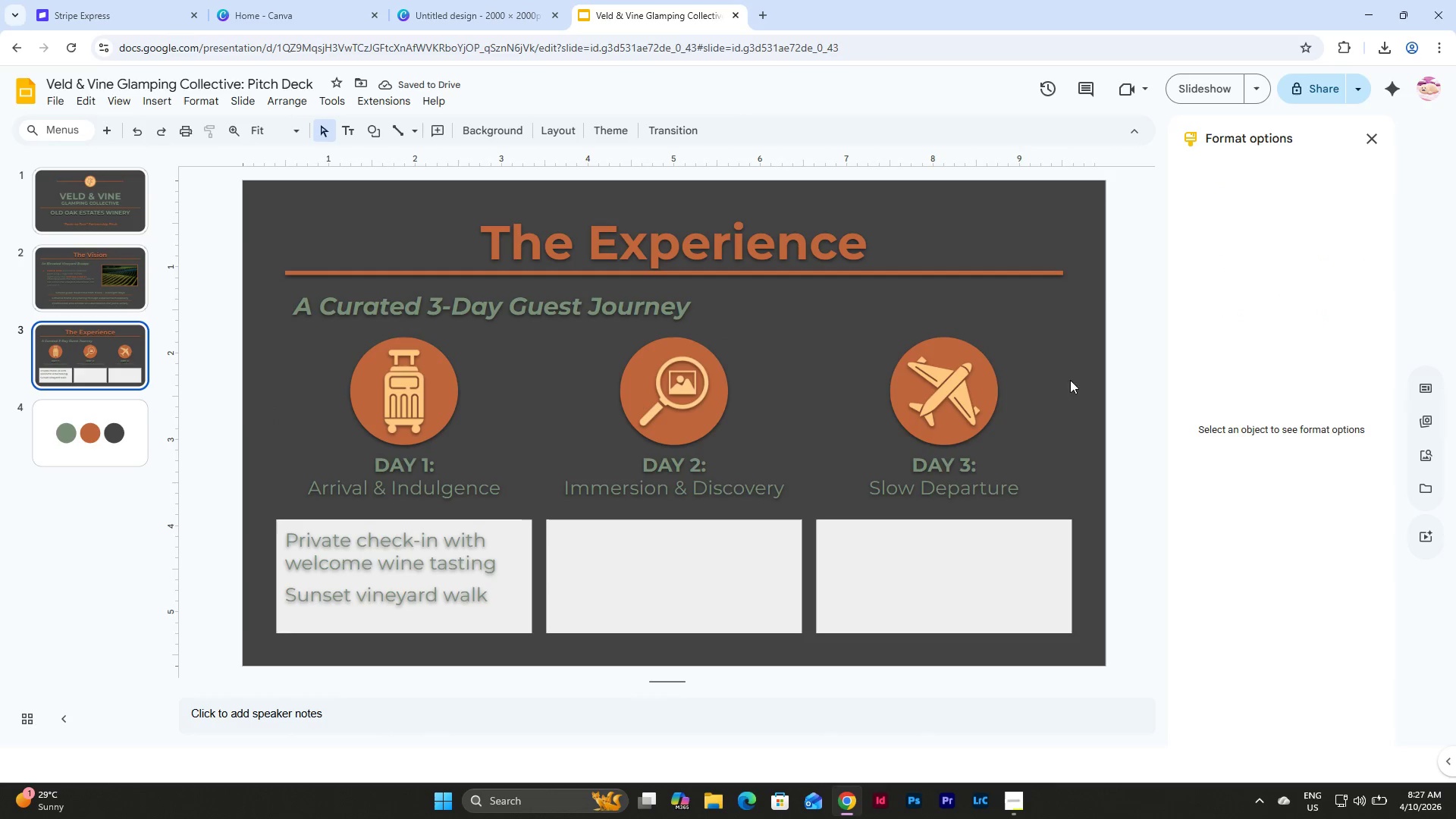 
left_click([378, 347])
 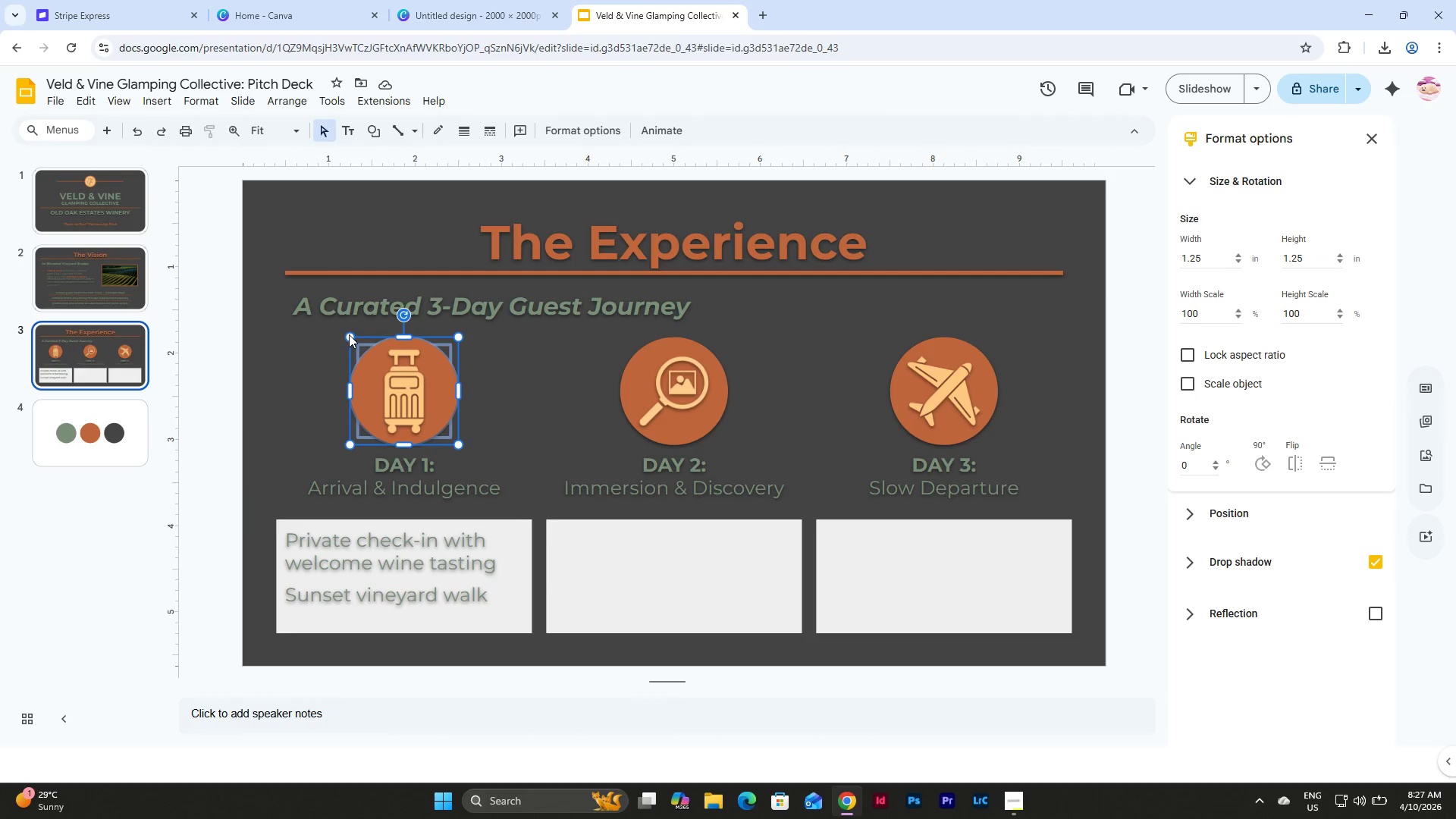 
left_click_drag(start_coordinate=[349, 334], to_coordinate=[367, 345])
 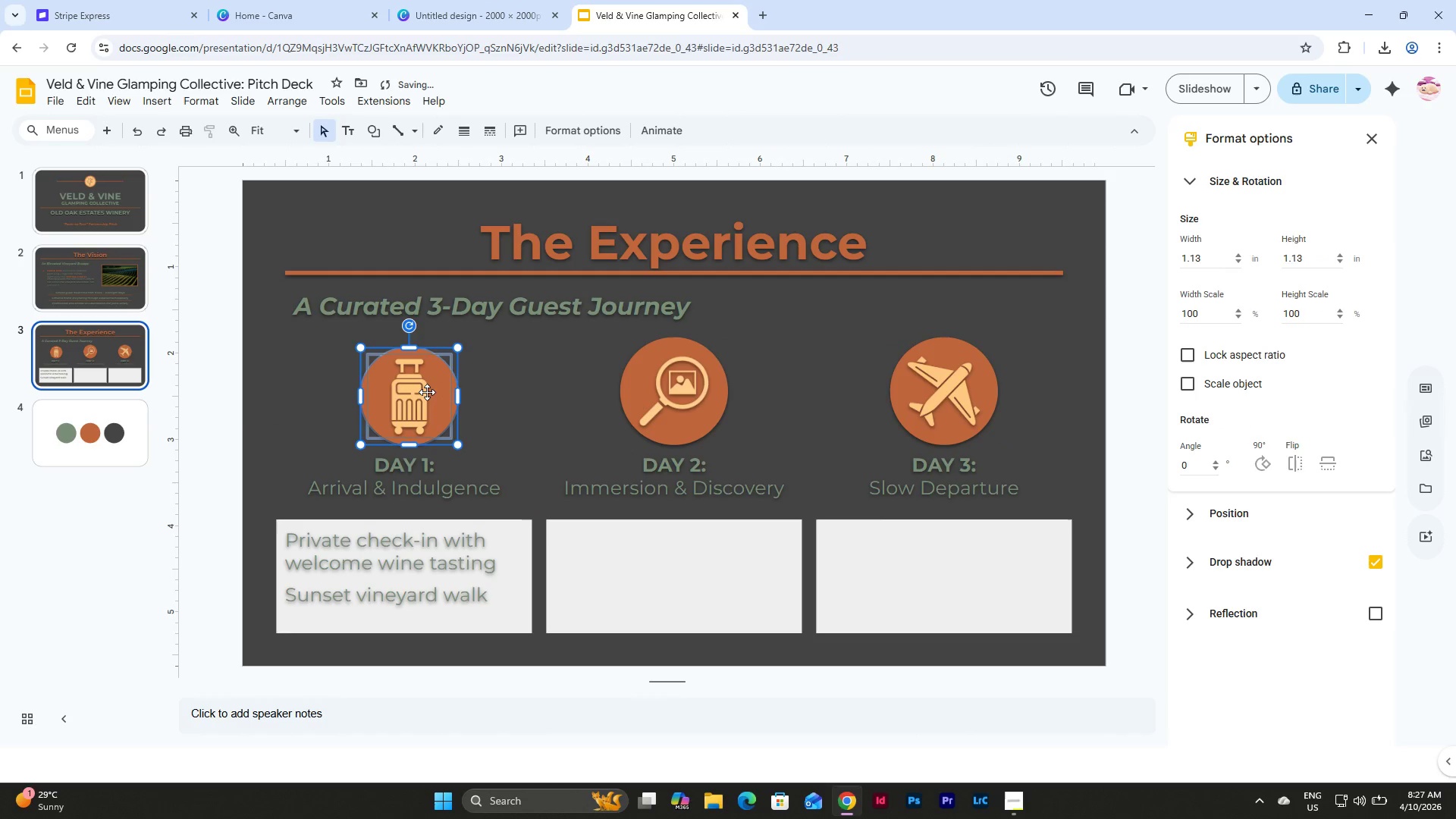 
left_click_drag(start_coordinate=[426, 392], to_coordinate=[422, 394])
 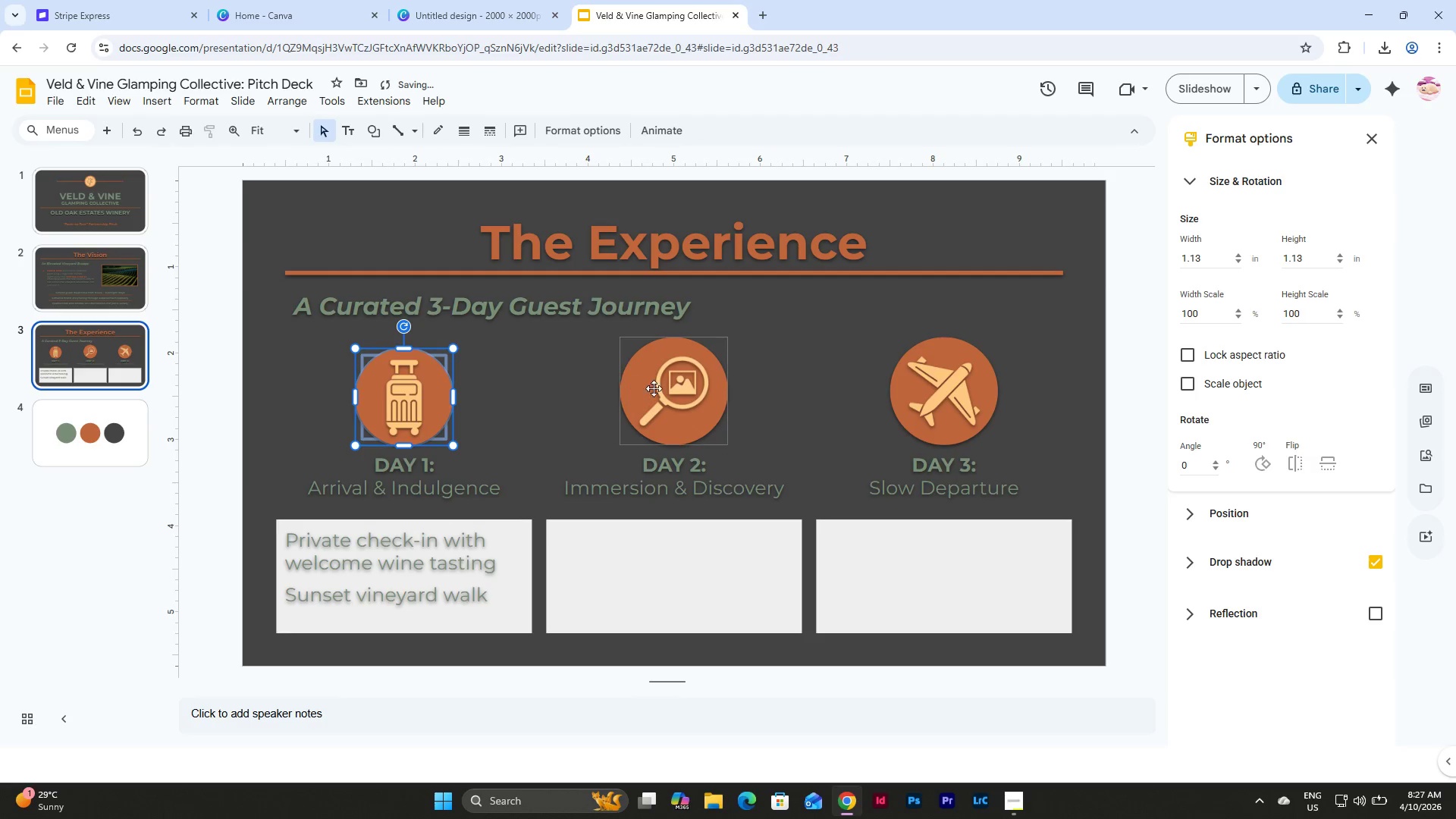 
left_click([671, 386])
 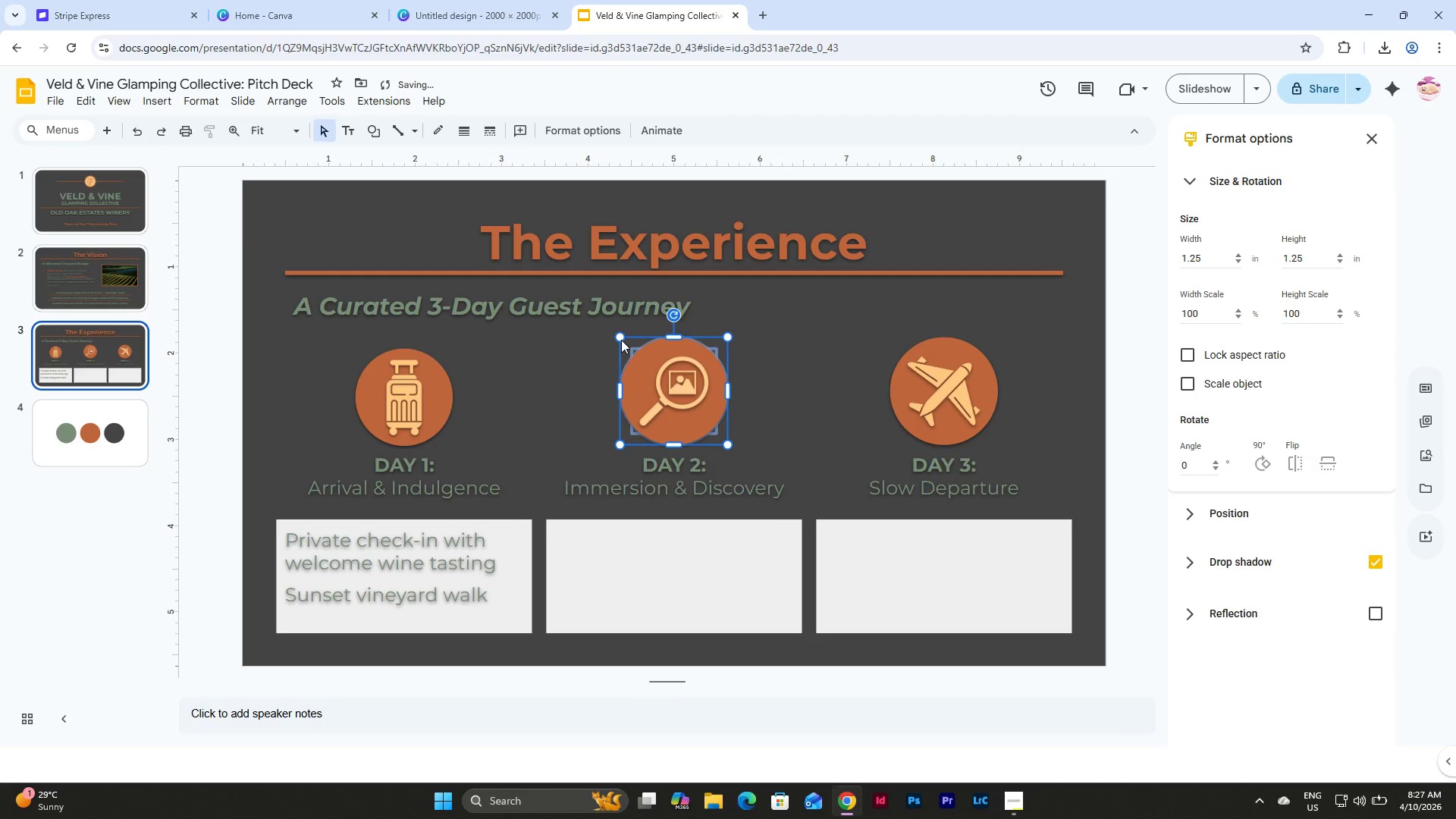 
left_click_drag(start_coordinate=[620, 338], to_coordinate=[627, 347])
 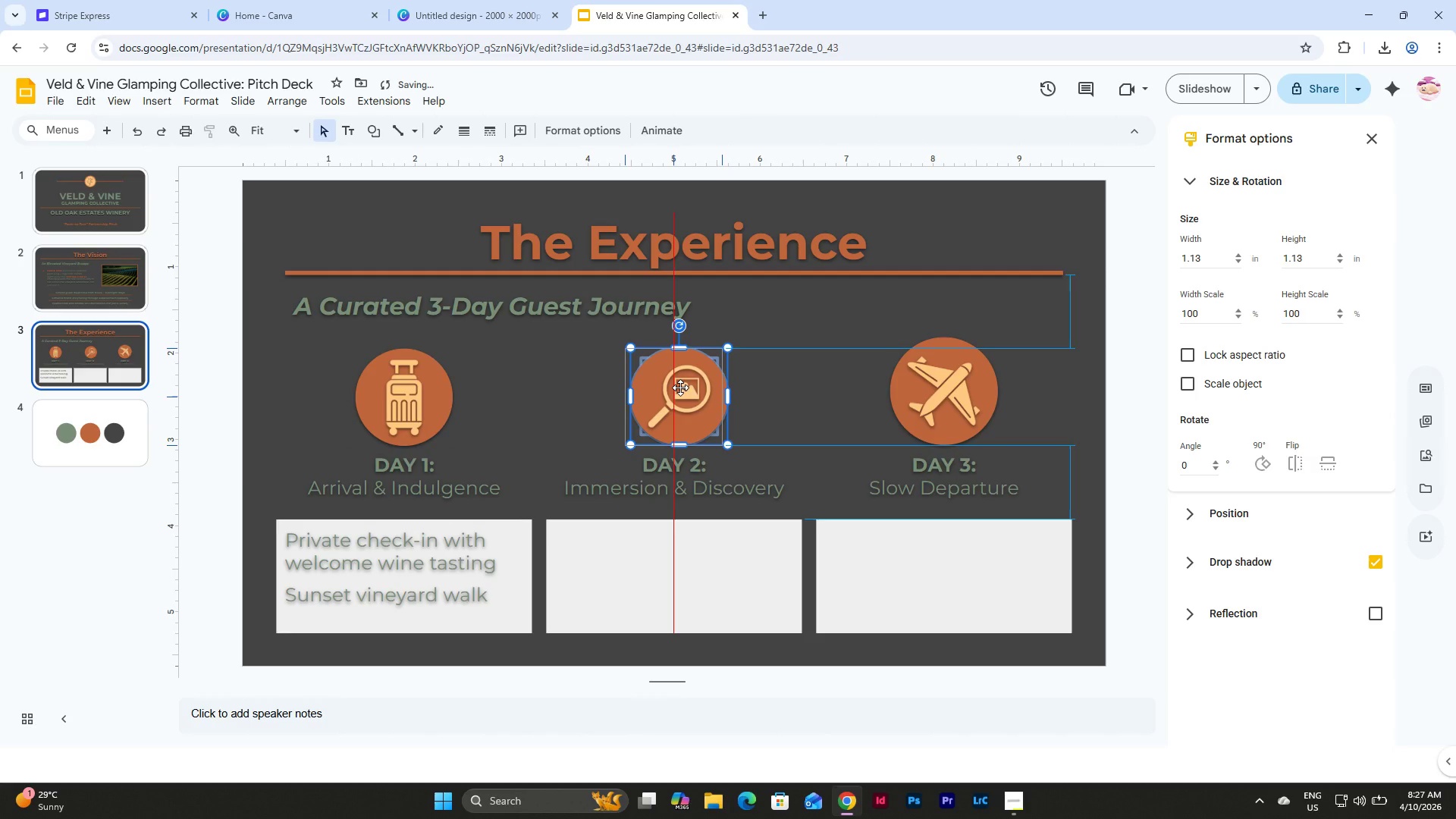 
left_click([960, 387])
 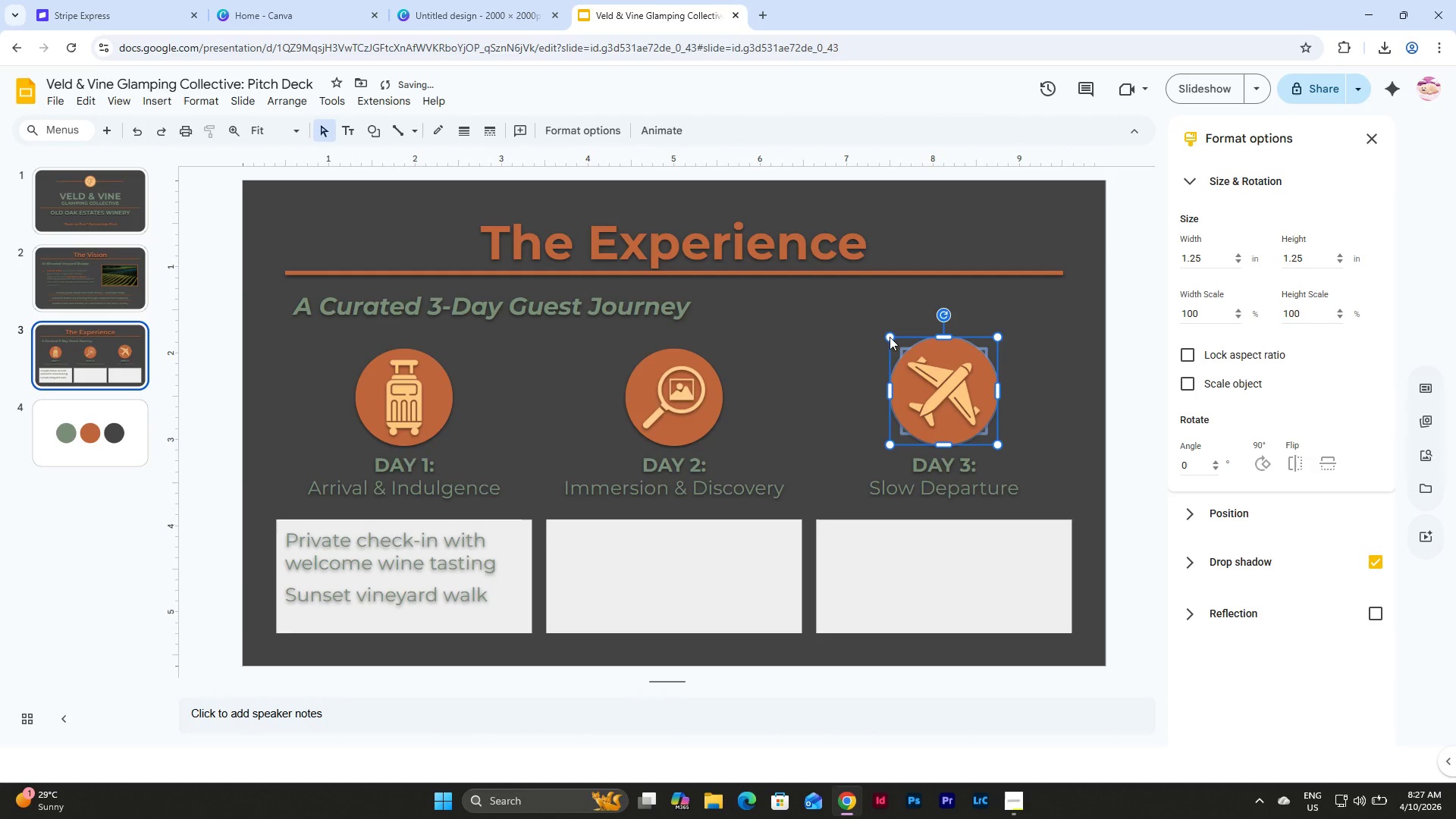 
left_click_drag(start_coordinate=[890, 337], to_coordinate=[900, 347])
 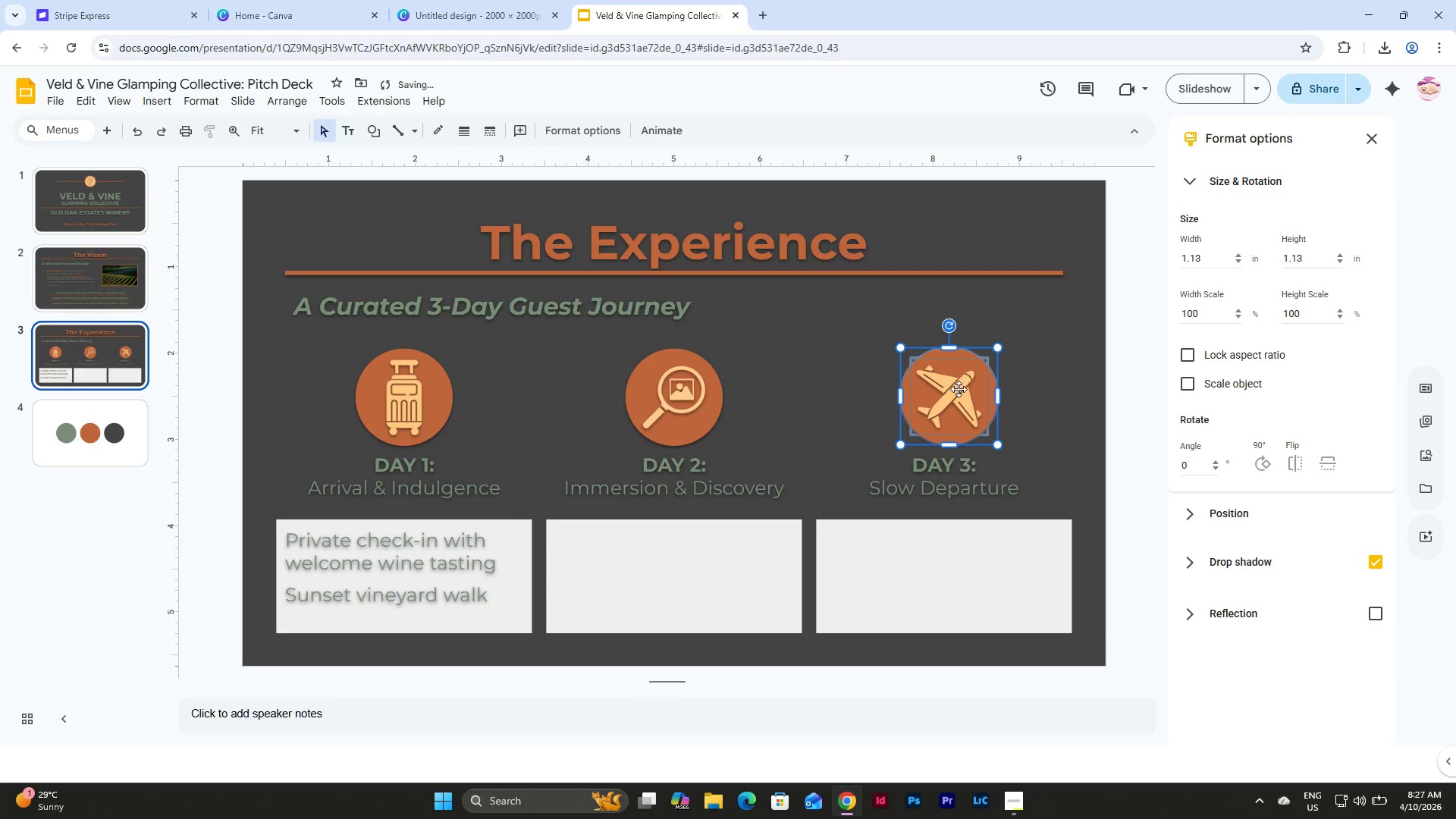 
left_click_drag(start_coordinate=[959, 389], to_coordinate=[955, 388])
 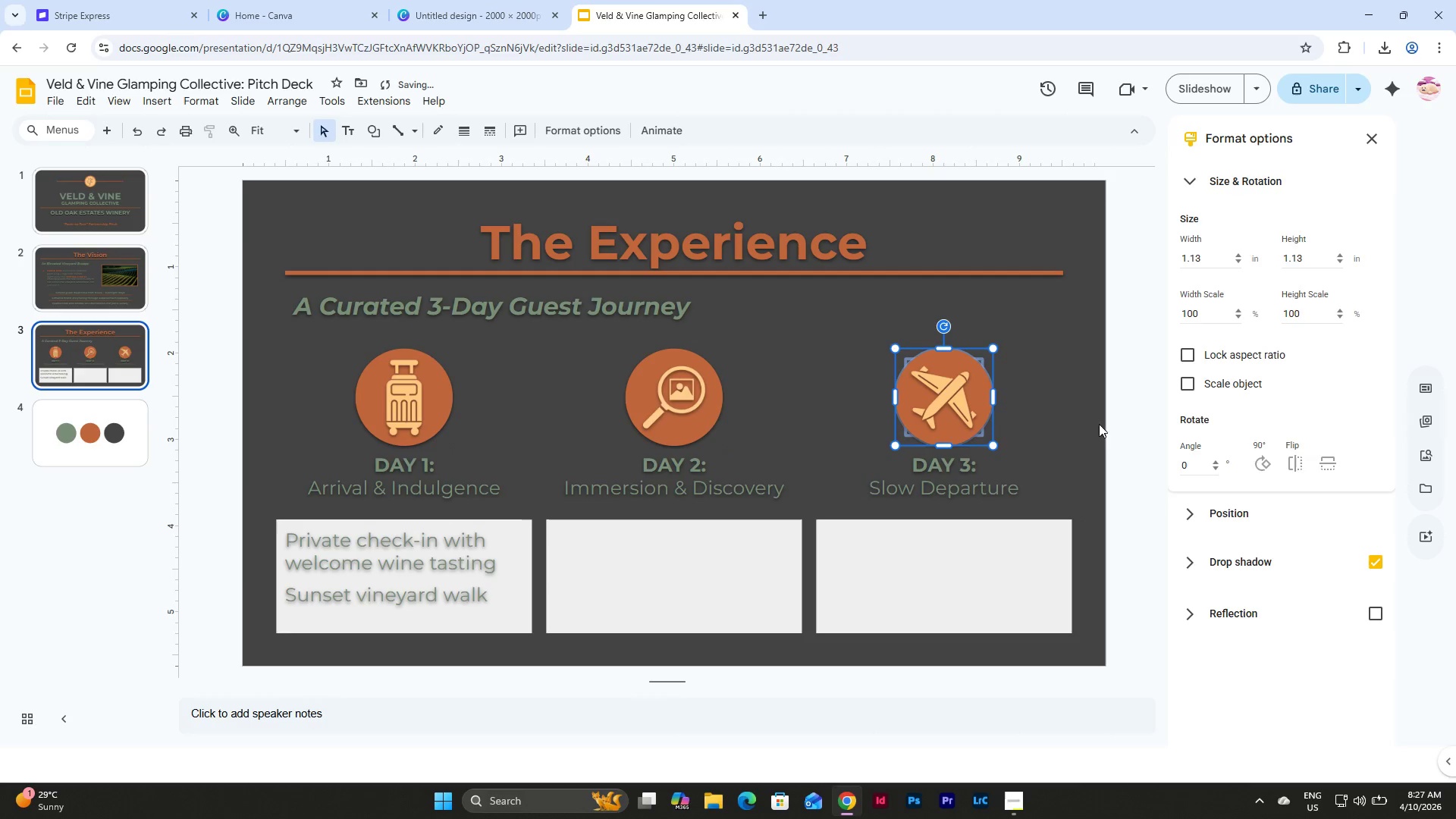 
left_click([1091, 423])
 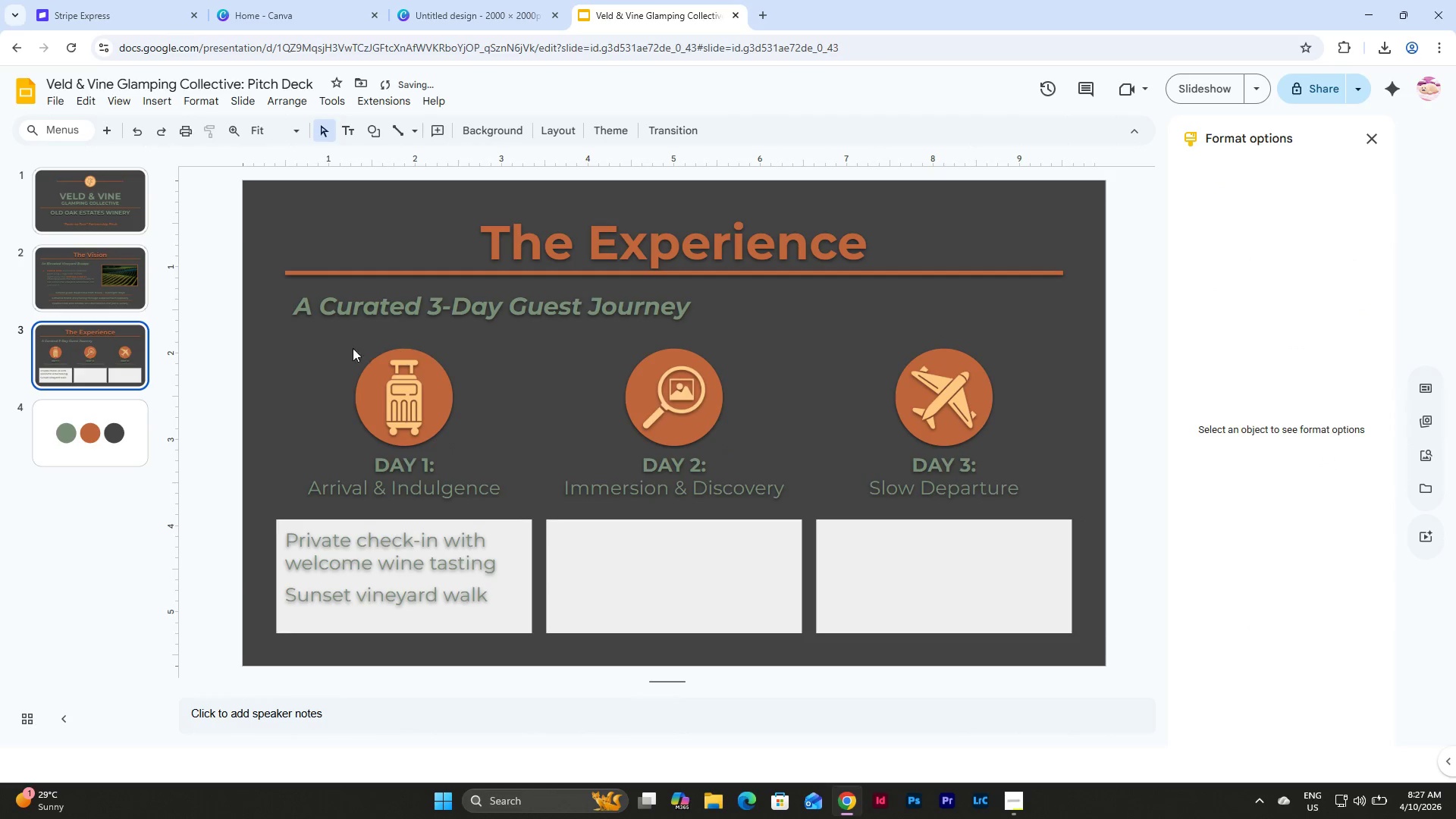 
left_click_drag(start_coordinate=[306, 347], to_coordinate=[988, 567])
 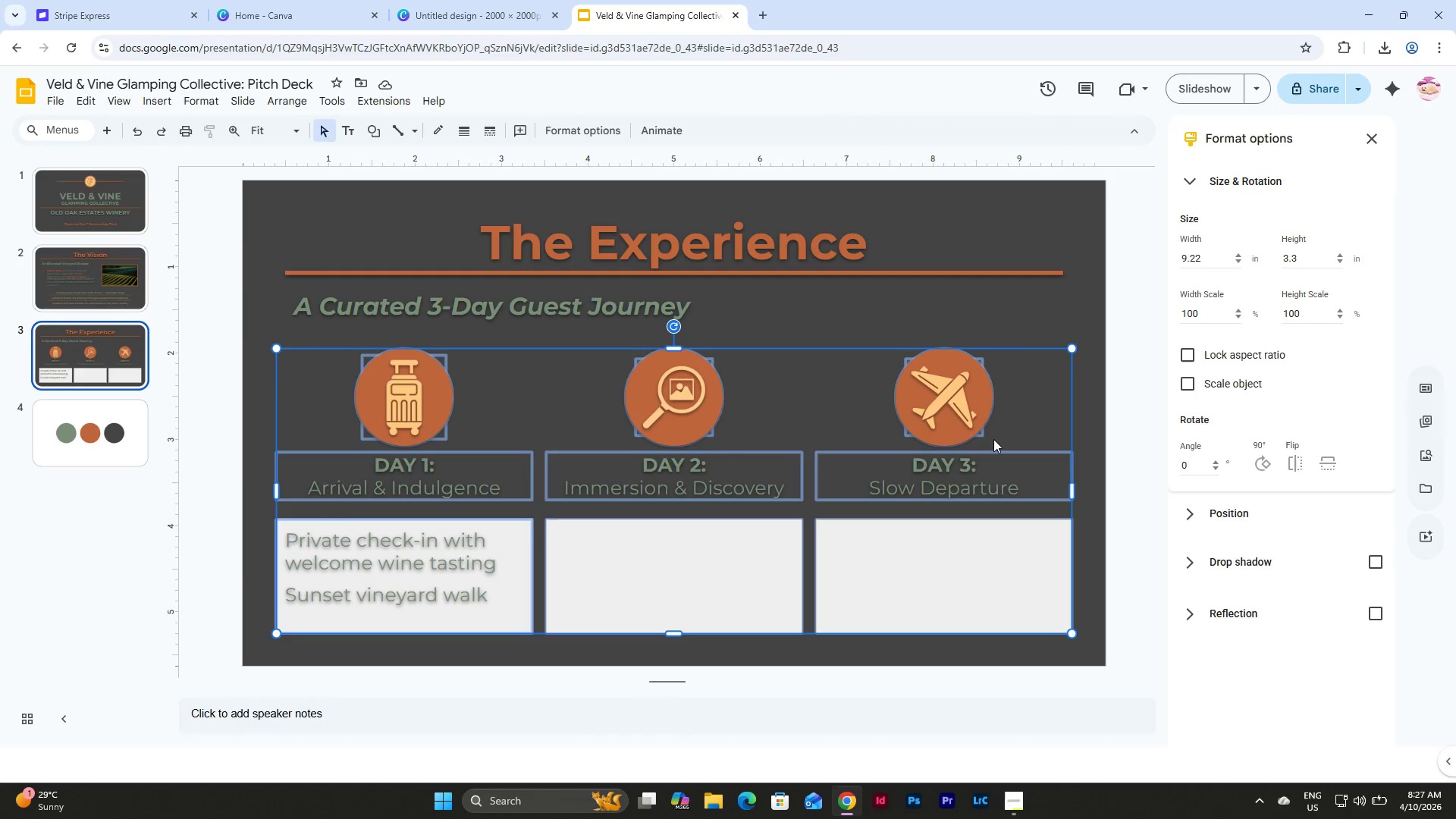 
left_click([1009, 308])
 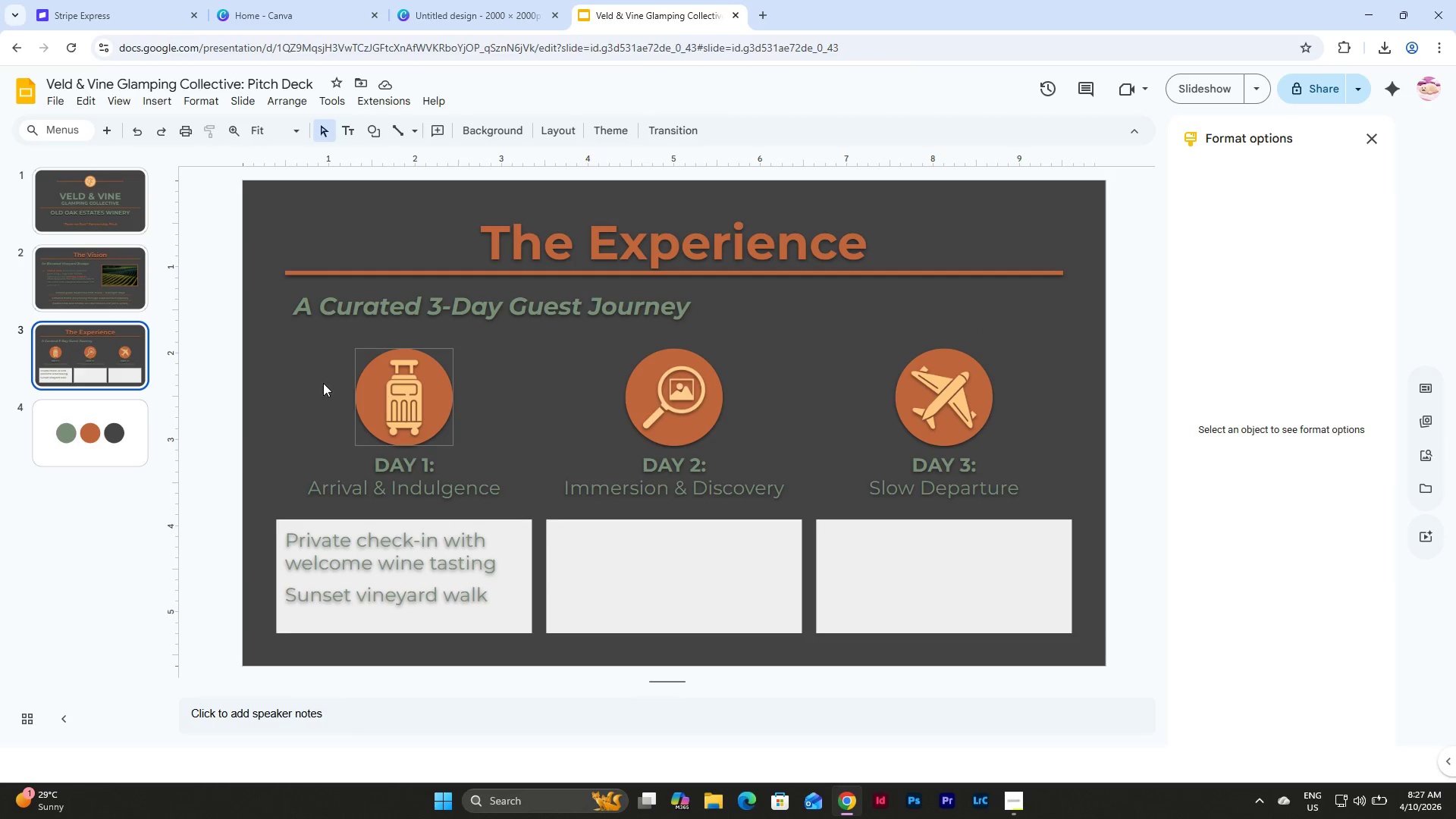 
left_click_drag(start_coordinate=[300, 381], to_coordinate=[991, 497])
 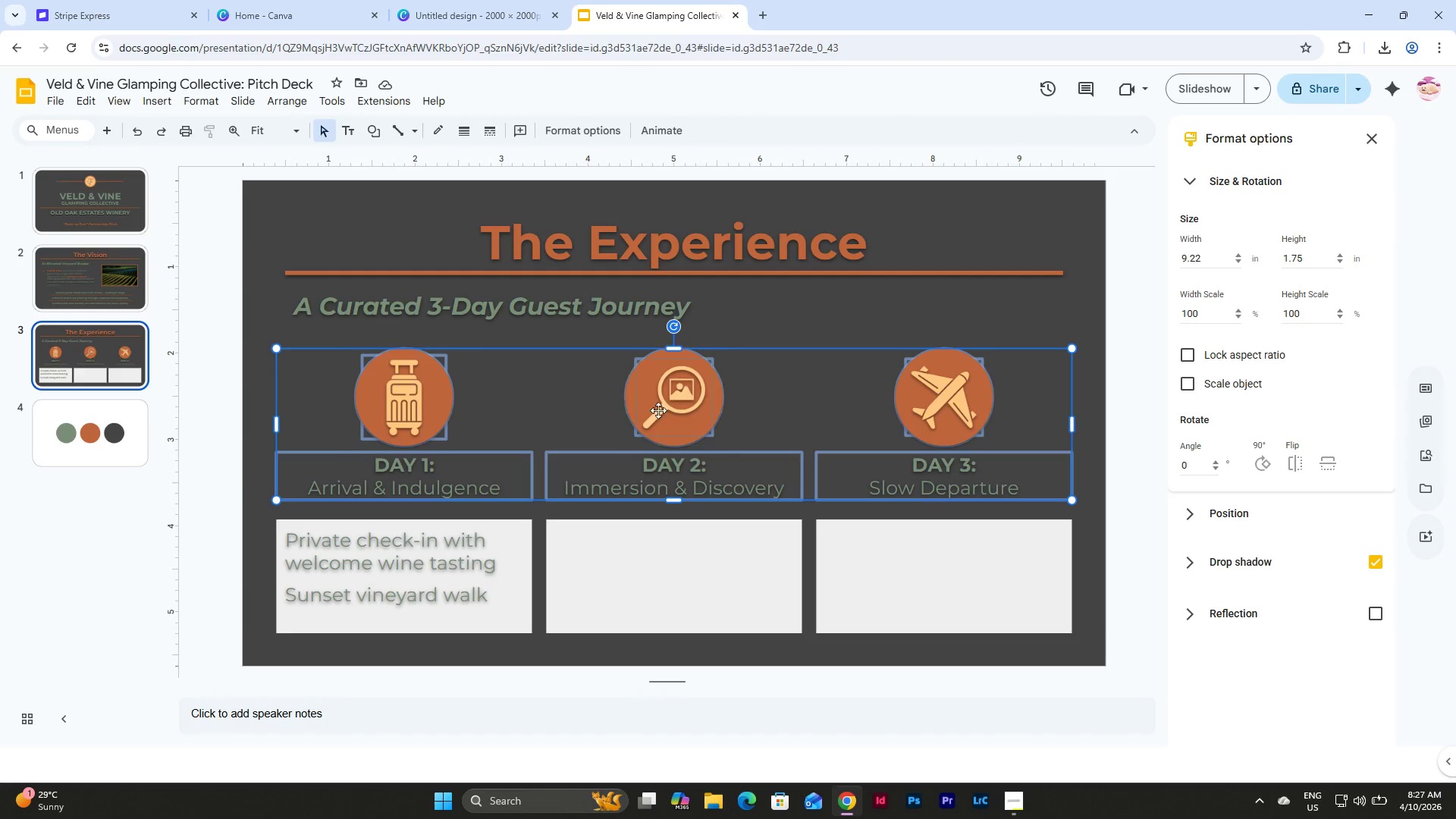 
left_click_drag(start_coordinate=[670, 406], to_coordinate=[670, 399])
 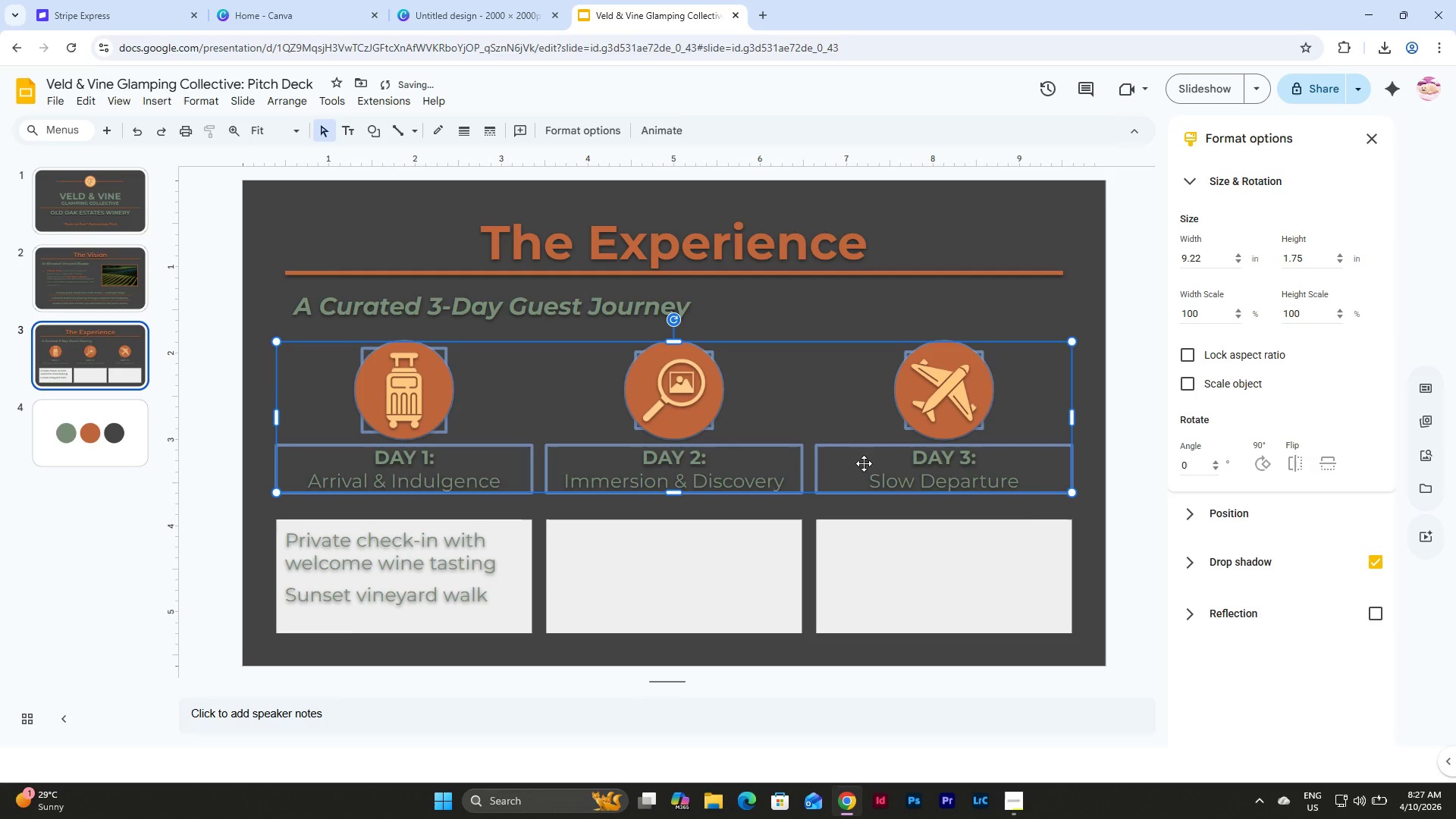 
left_click([1084, 507])
 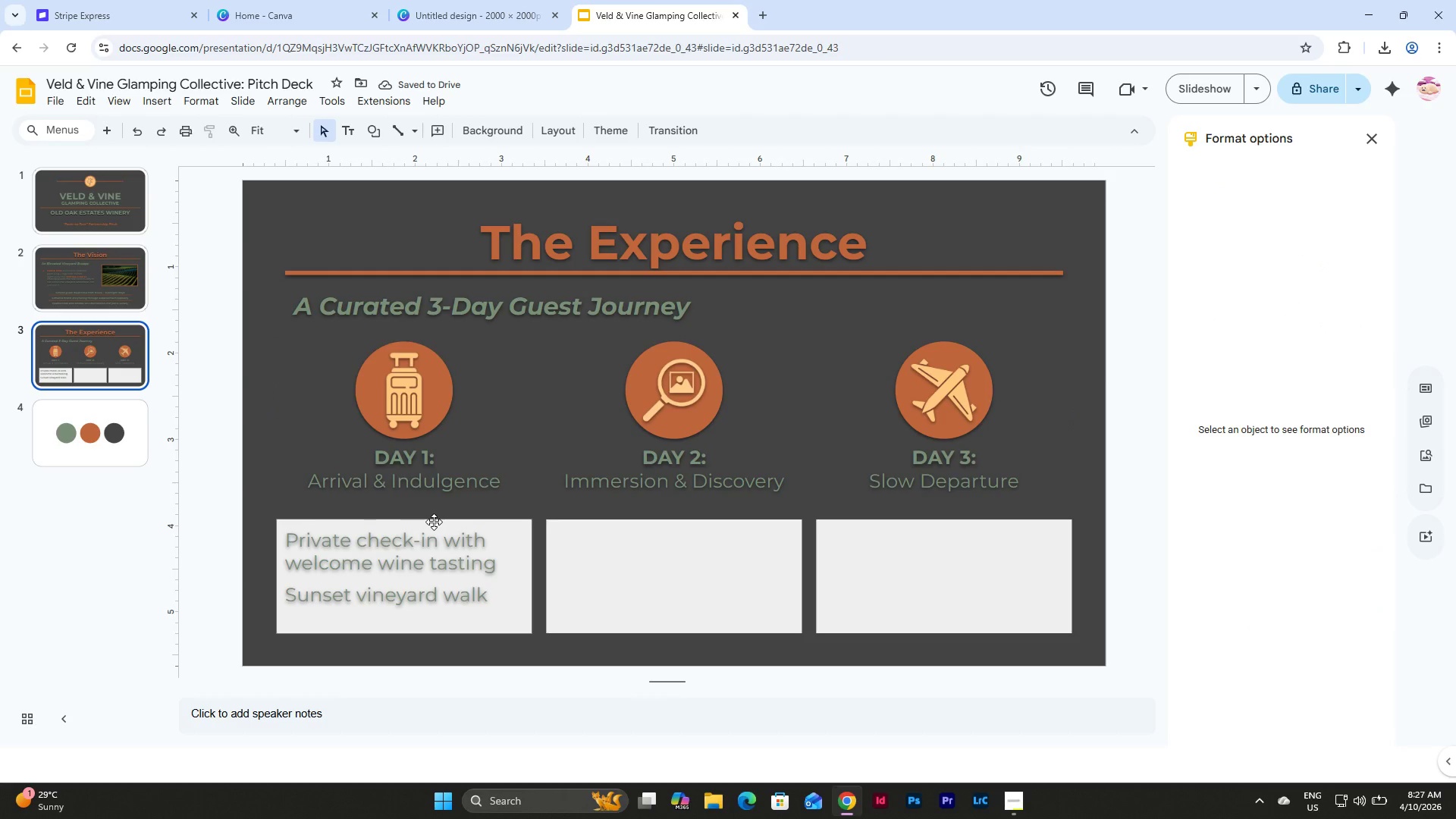 
left_click([434, 522])
 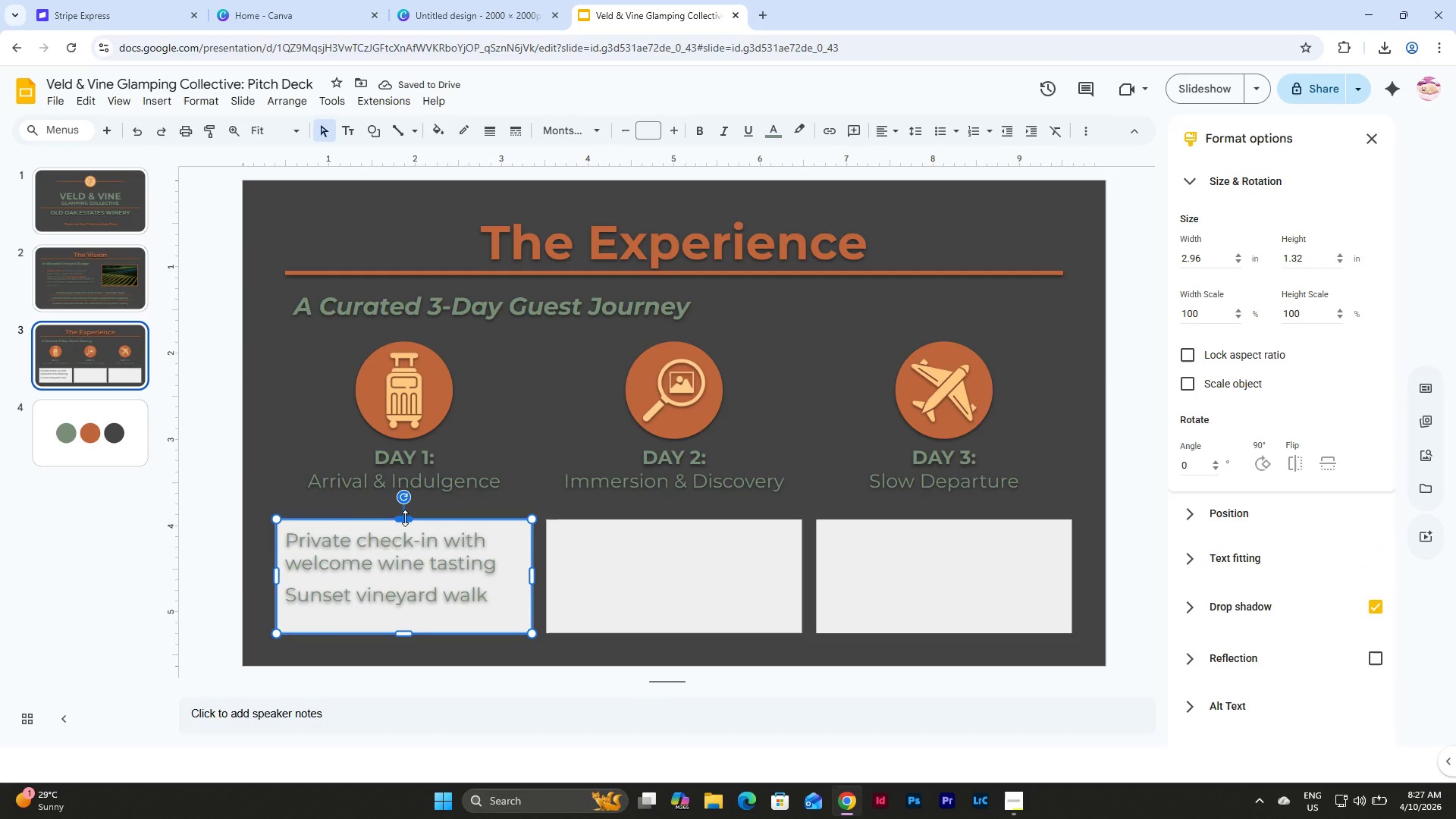 
left_click_drag(start_coordinate=[405, 518], to_coordinate=[406, 502])
 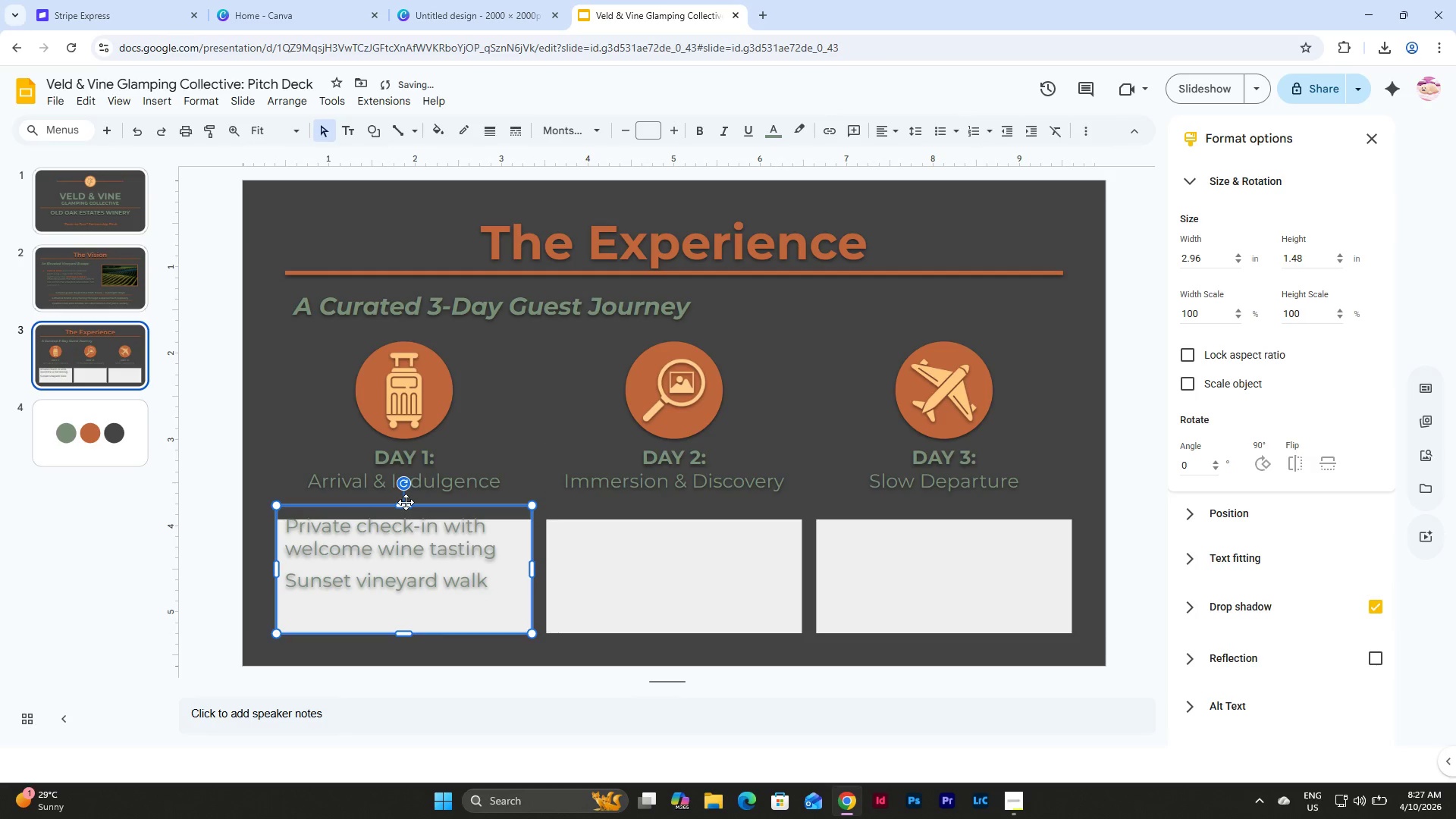 
left_click([406, 502])
 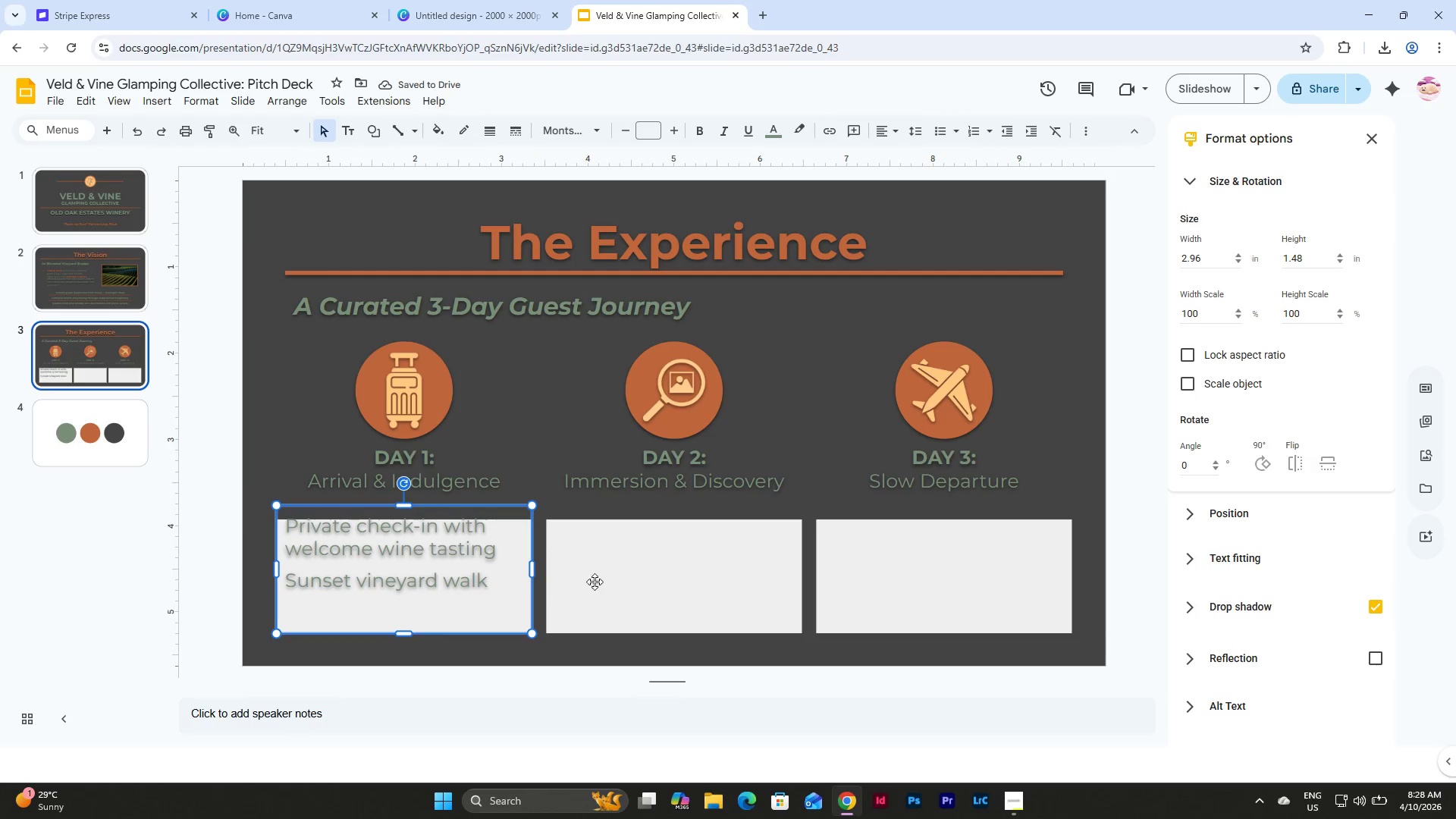 
left_click([635, 565])
 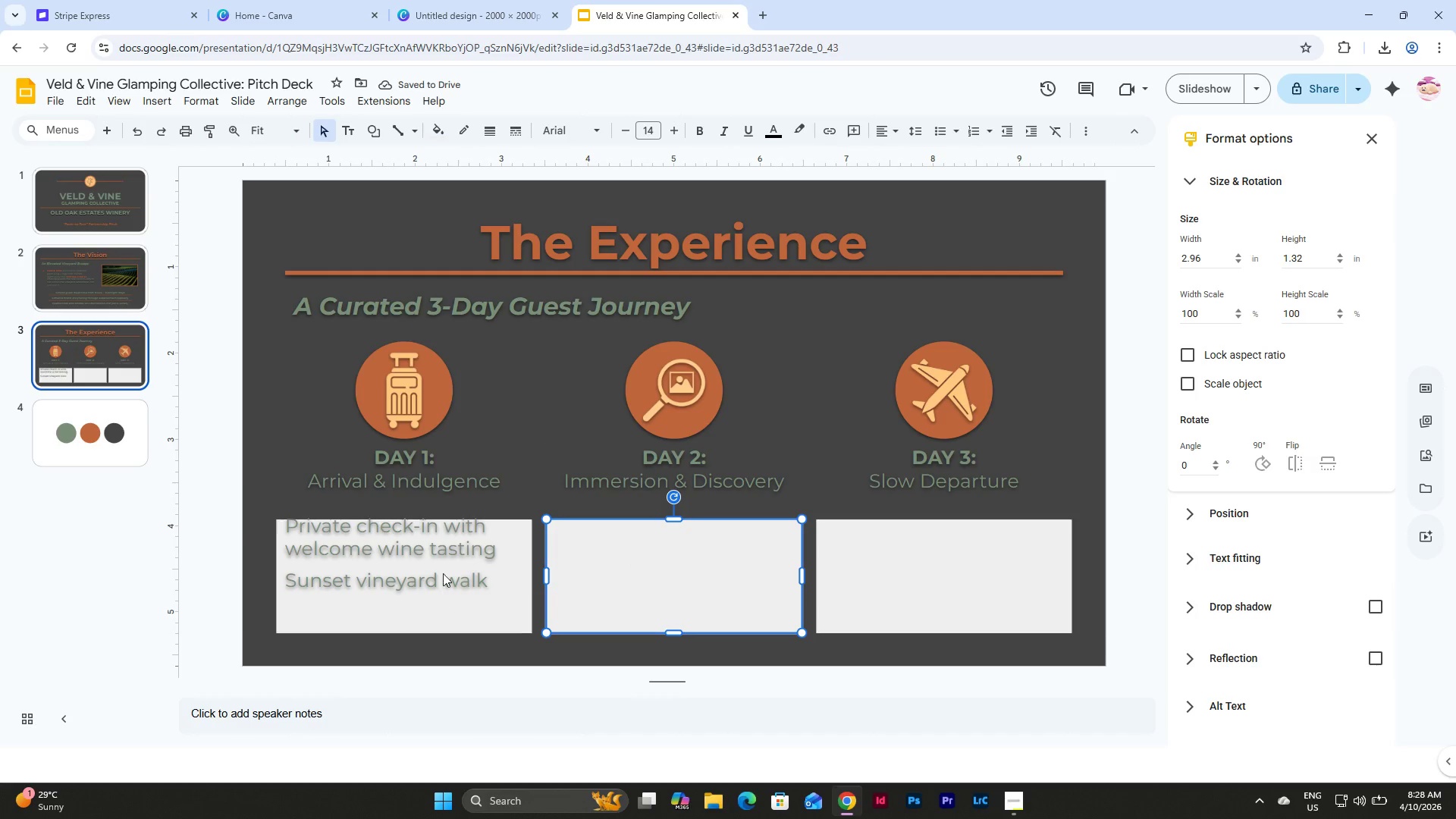 
left_click([443, 559])
 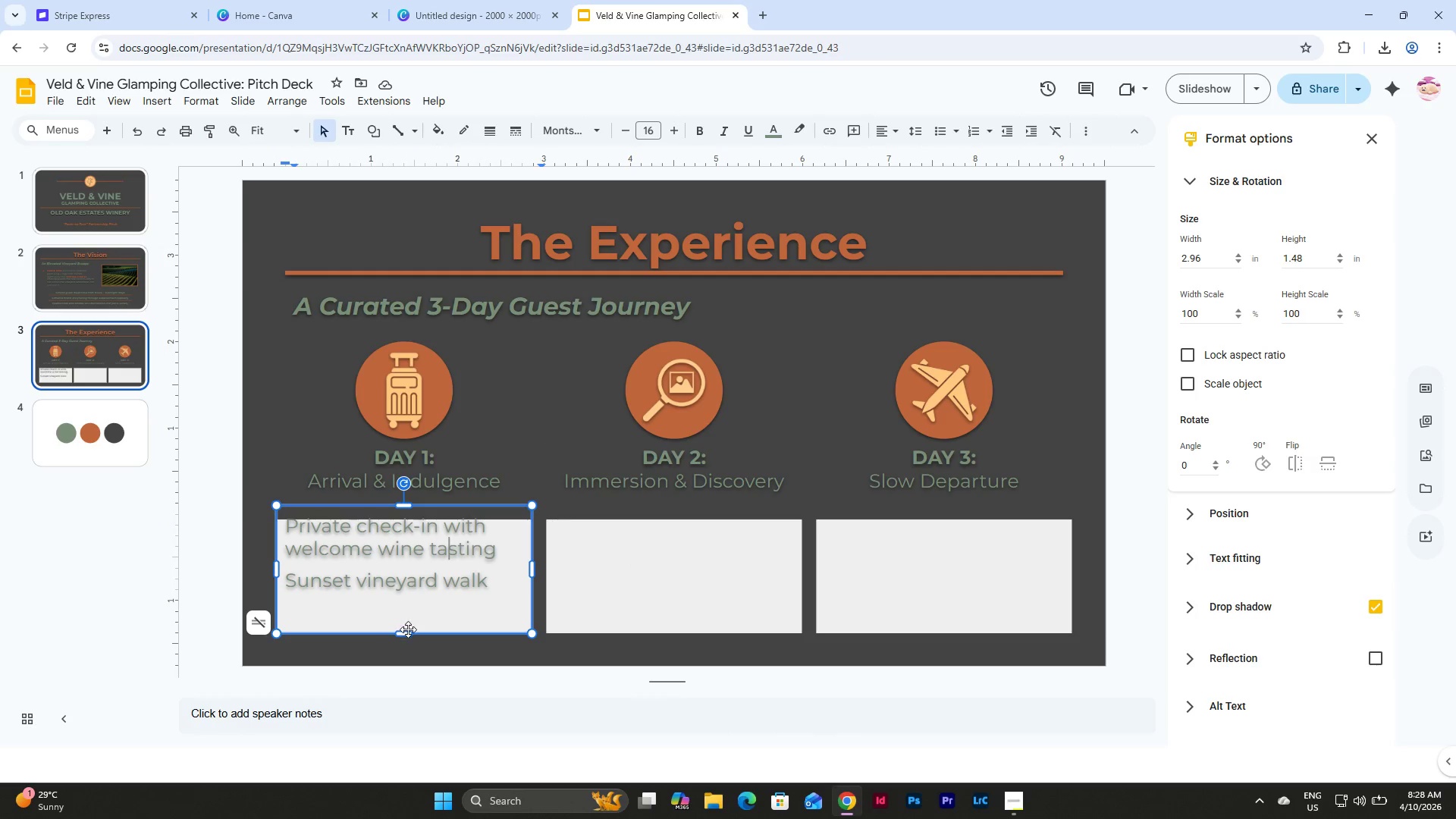 
left_click_drag(start_coordinate=[403, 634], to_coordinate=[403, 611])
 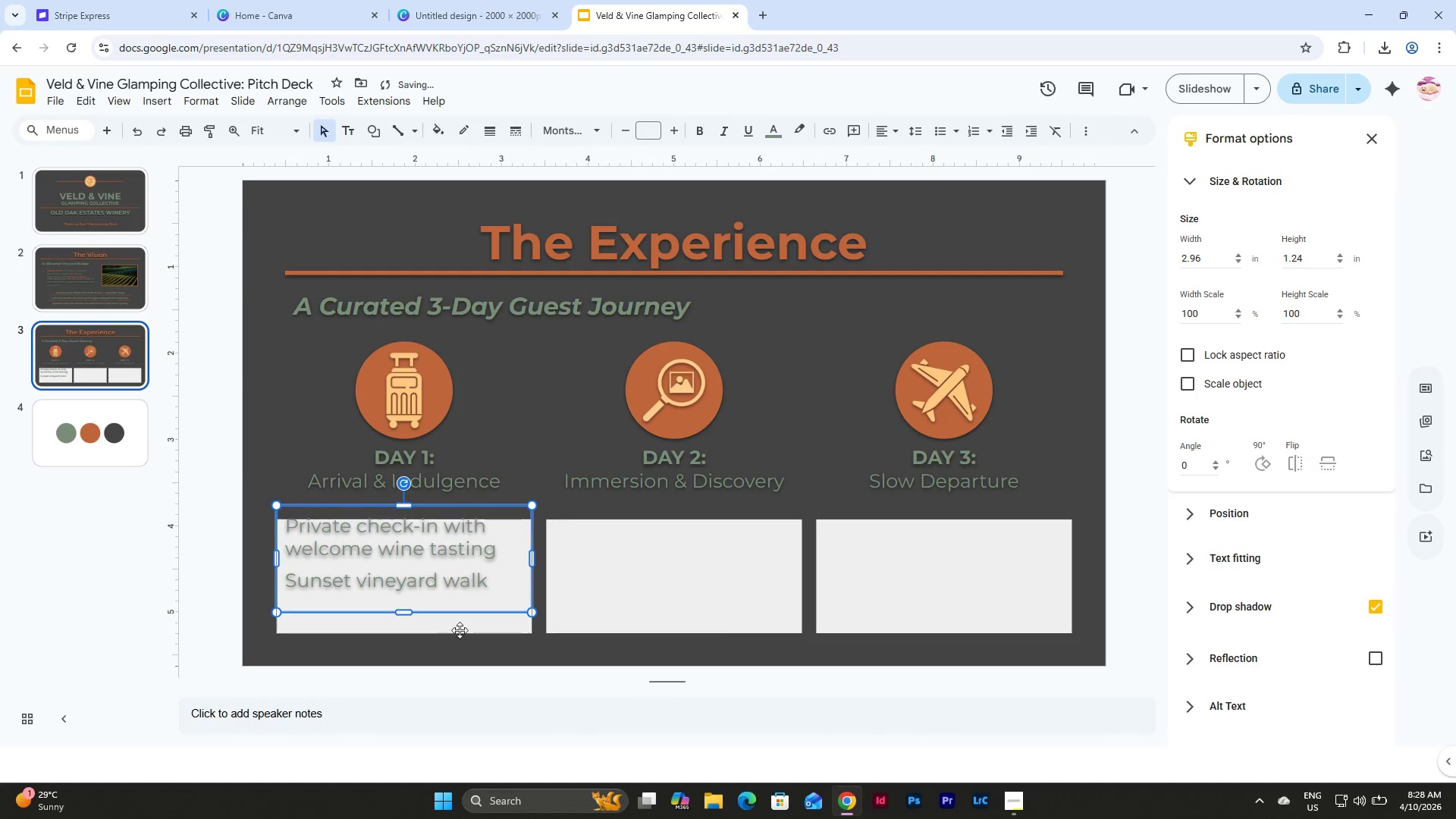 
left_click([462, 624])
 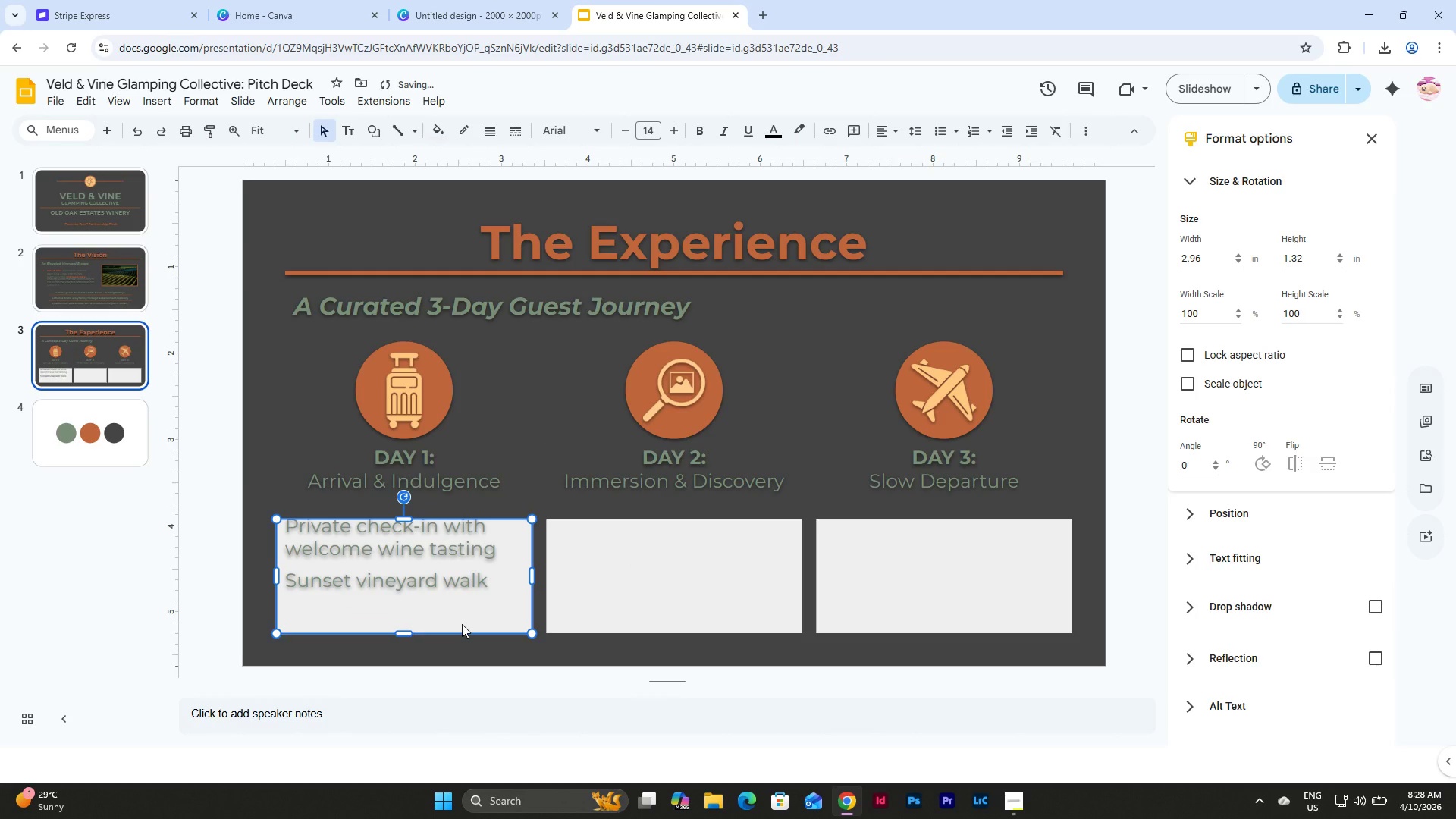 
key(Backspace)
 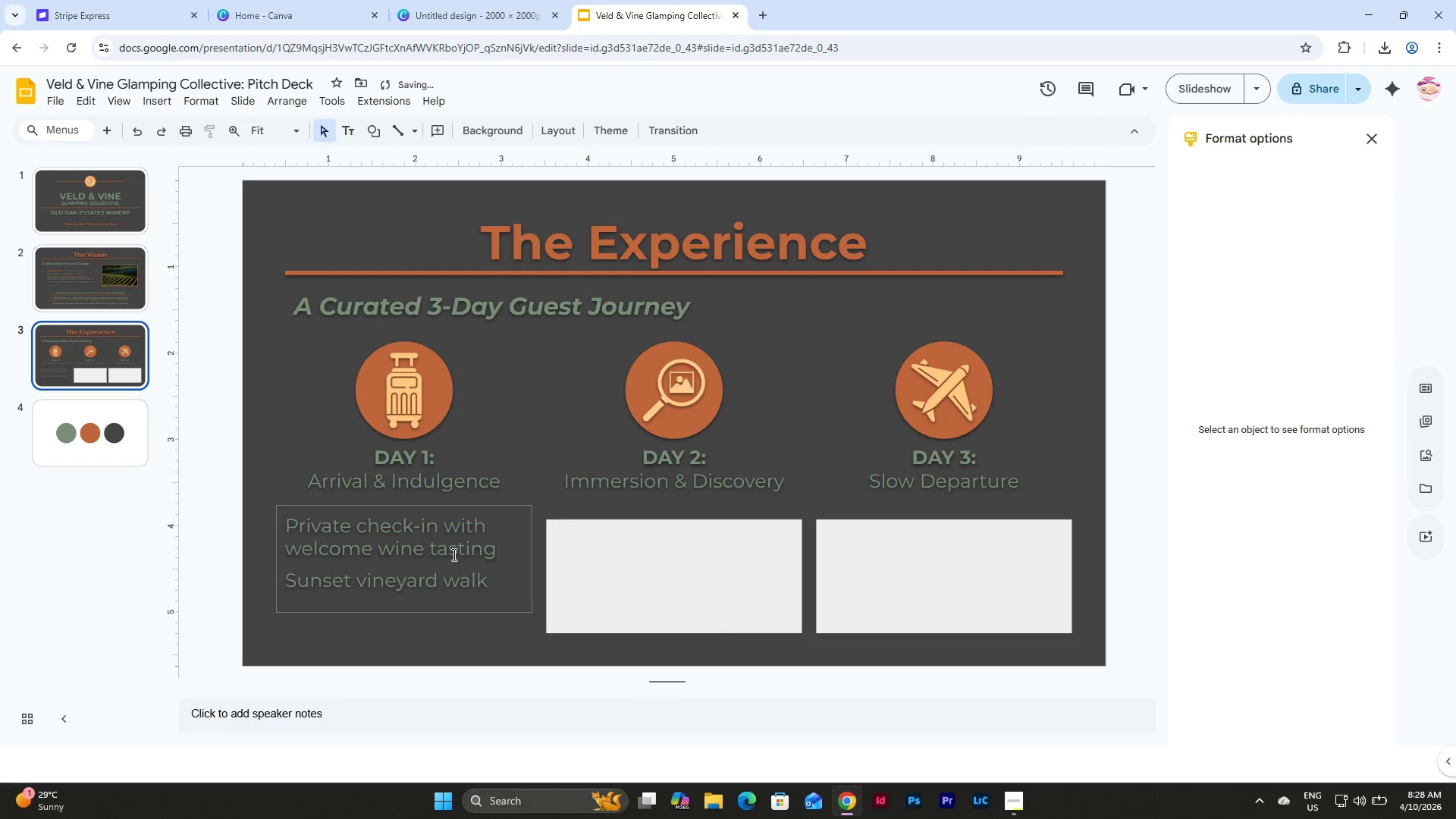 
left_click([453, 554])
 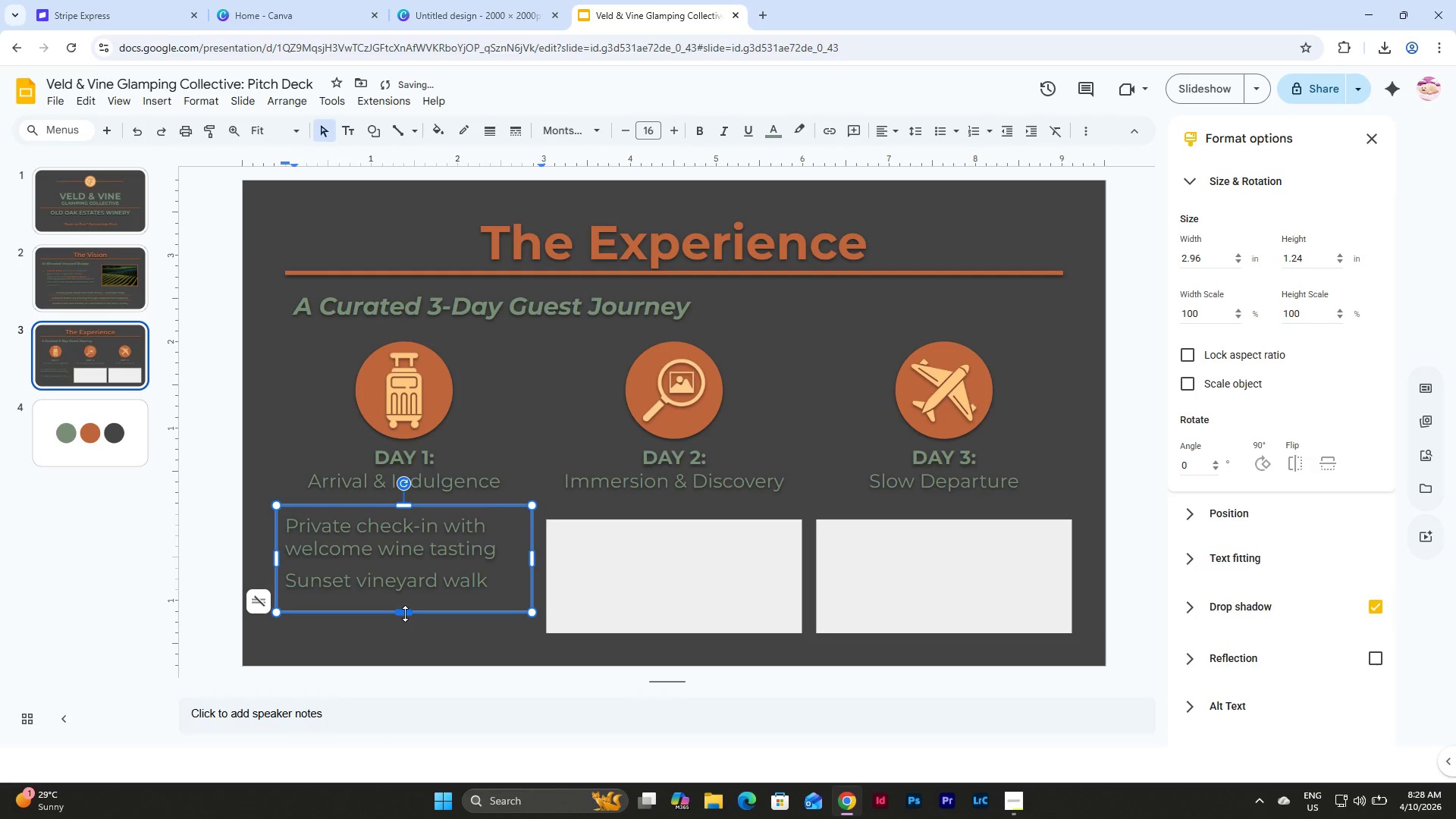 
left_click_drag(start_coordinate=[405, 613], to_coordinate=[405, 634])
 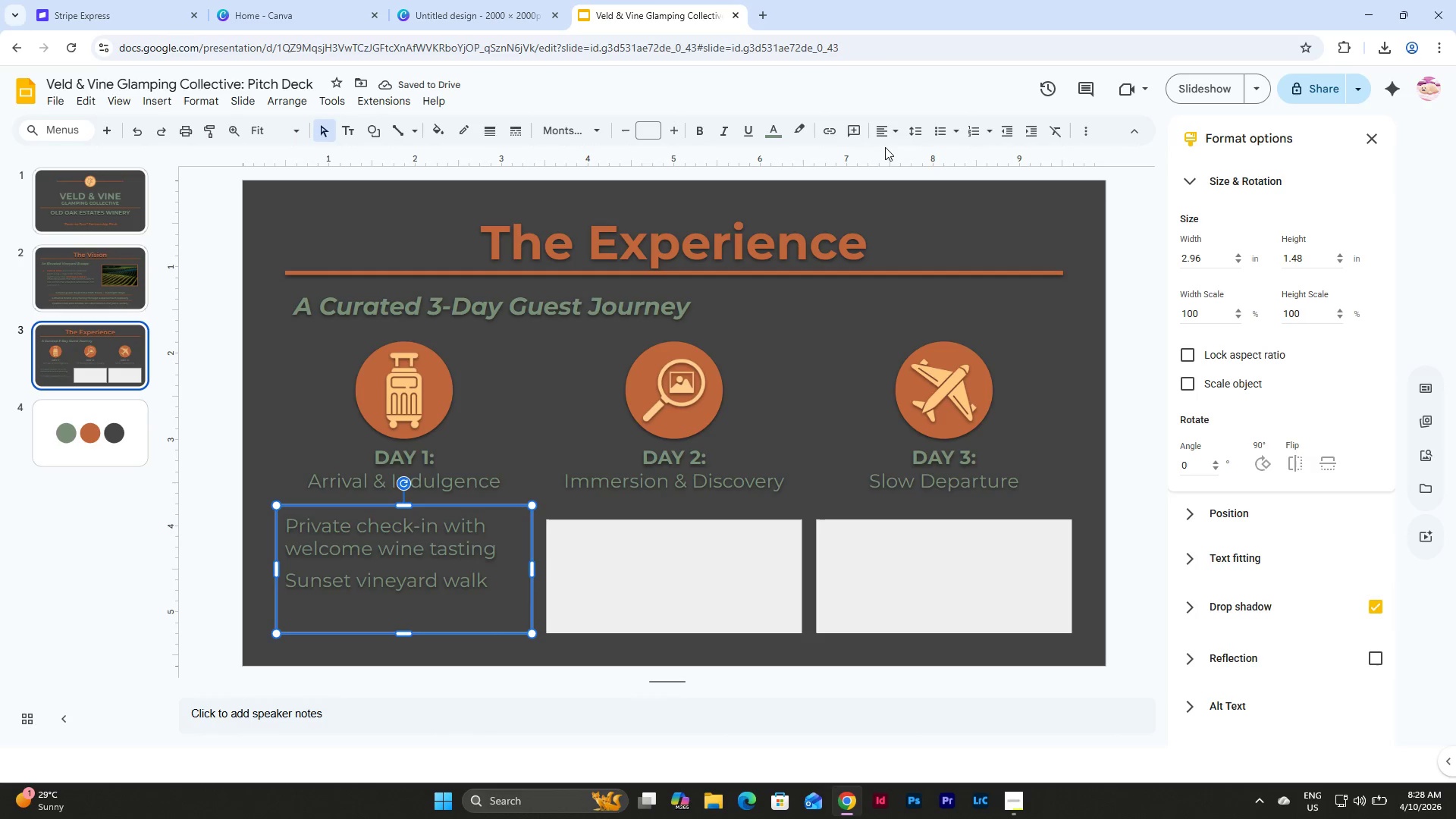 
left_click([941, 127])
 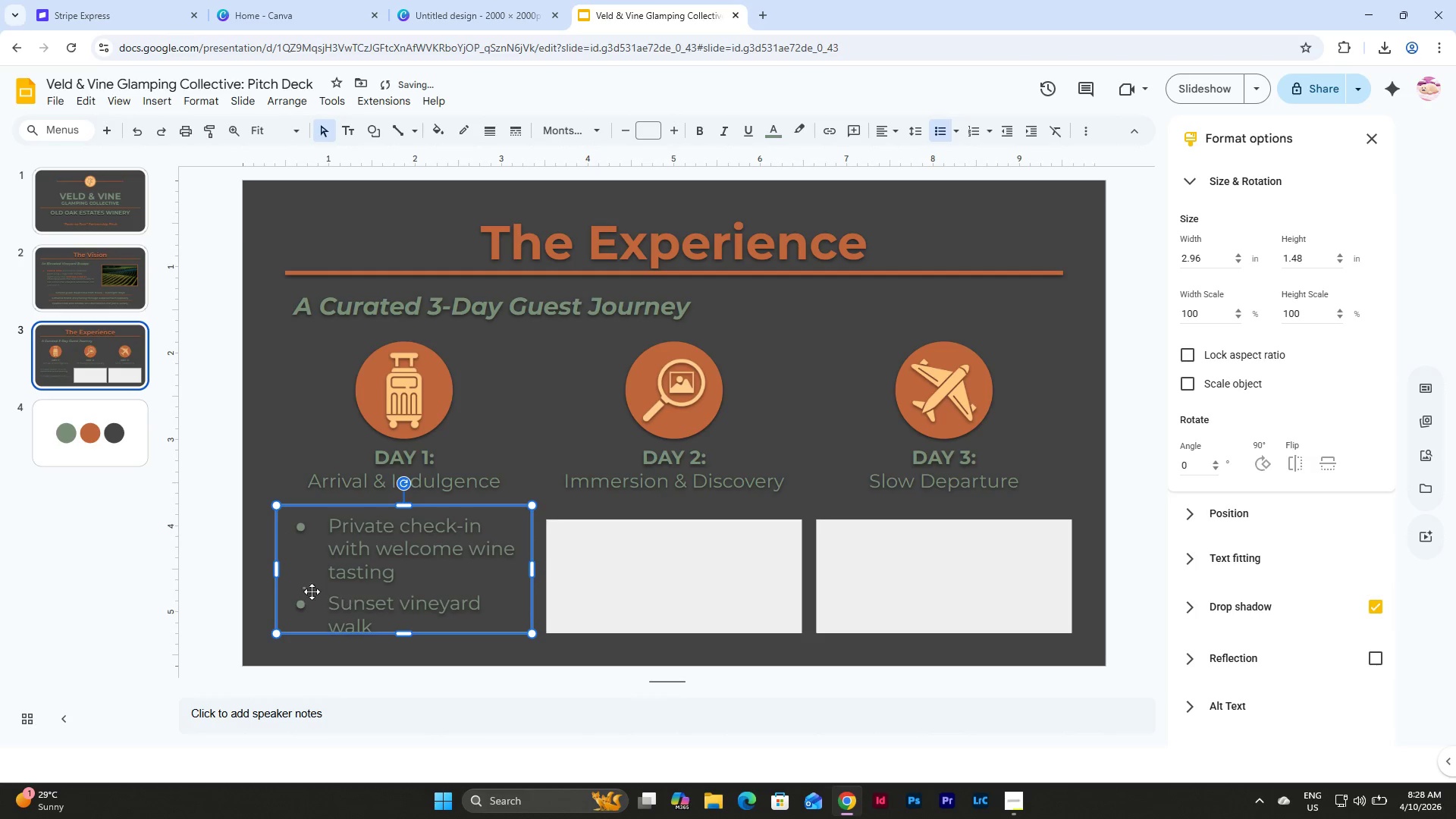 
left_click([333, 589])
 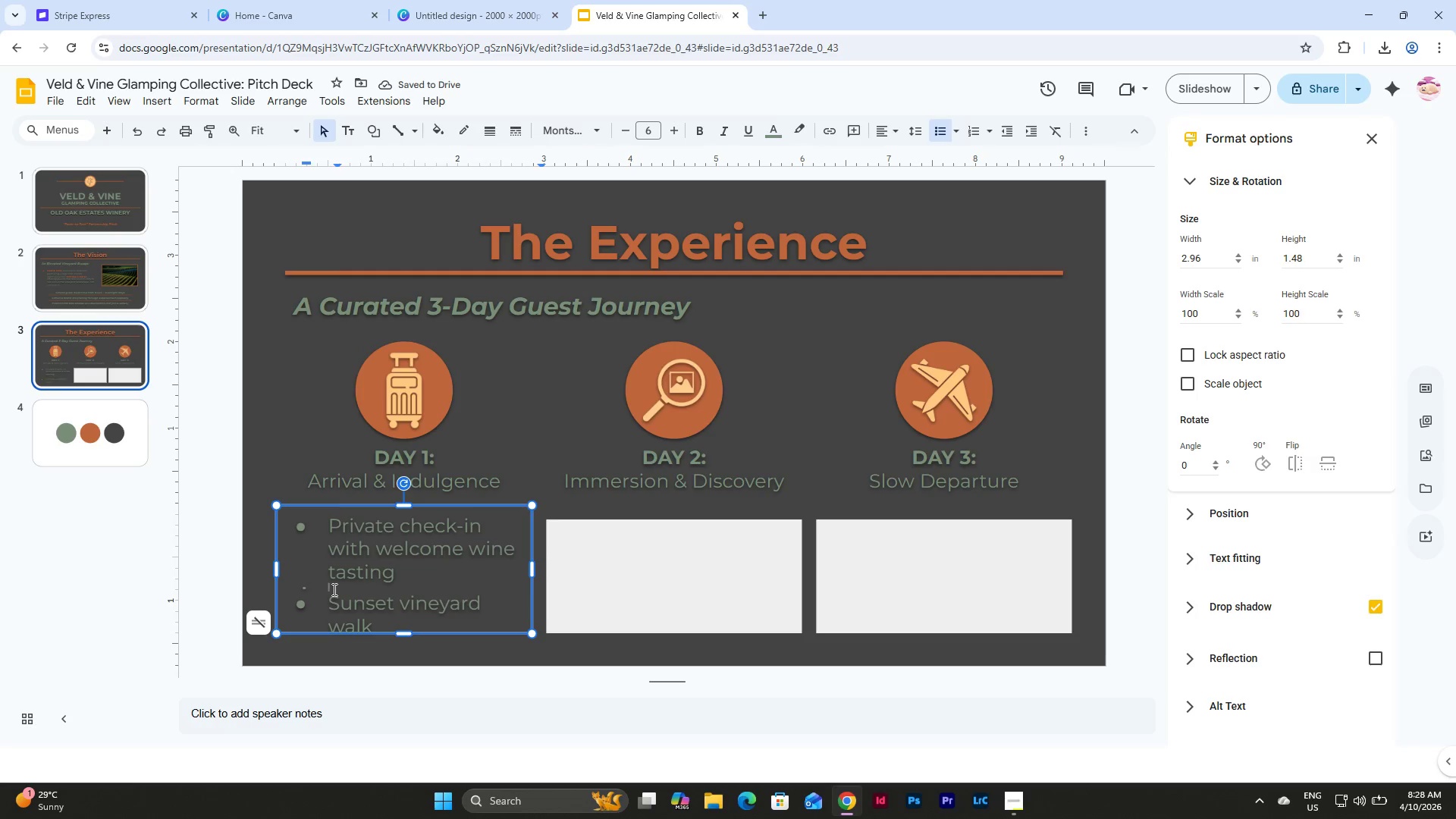 
key(Backspace)
 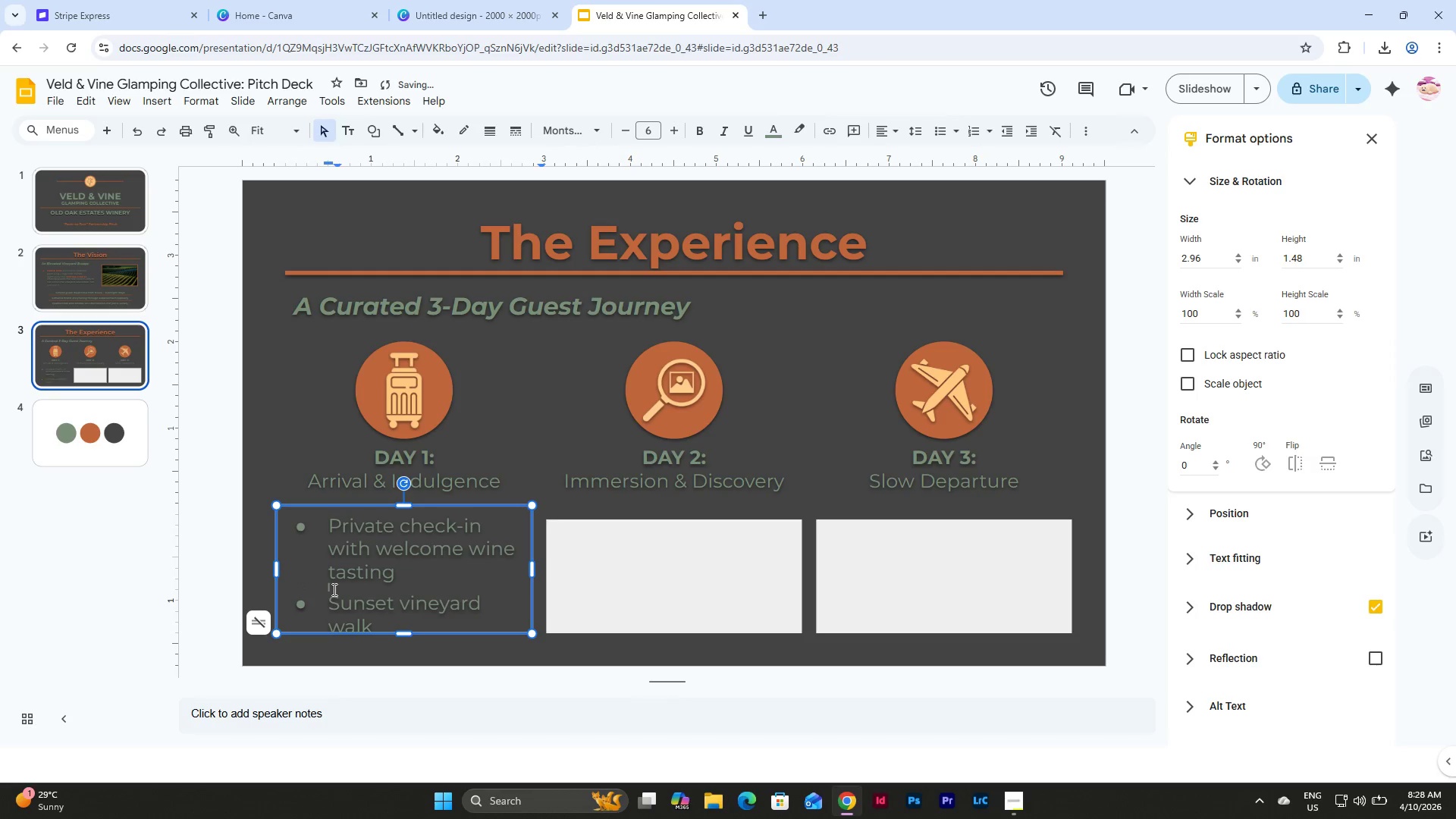 
key(Backspace)
 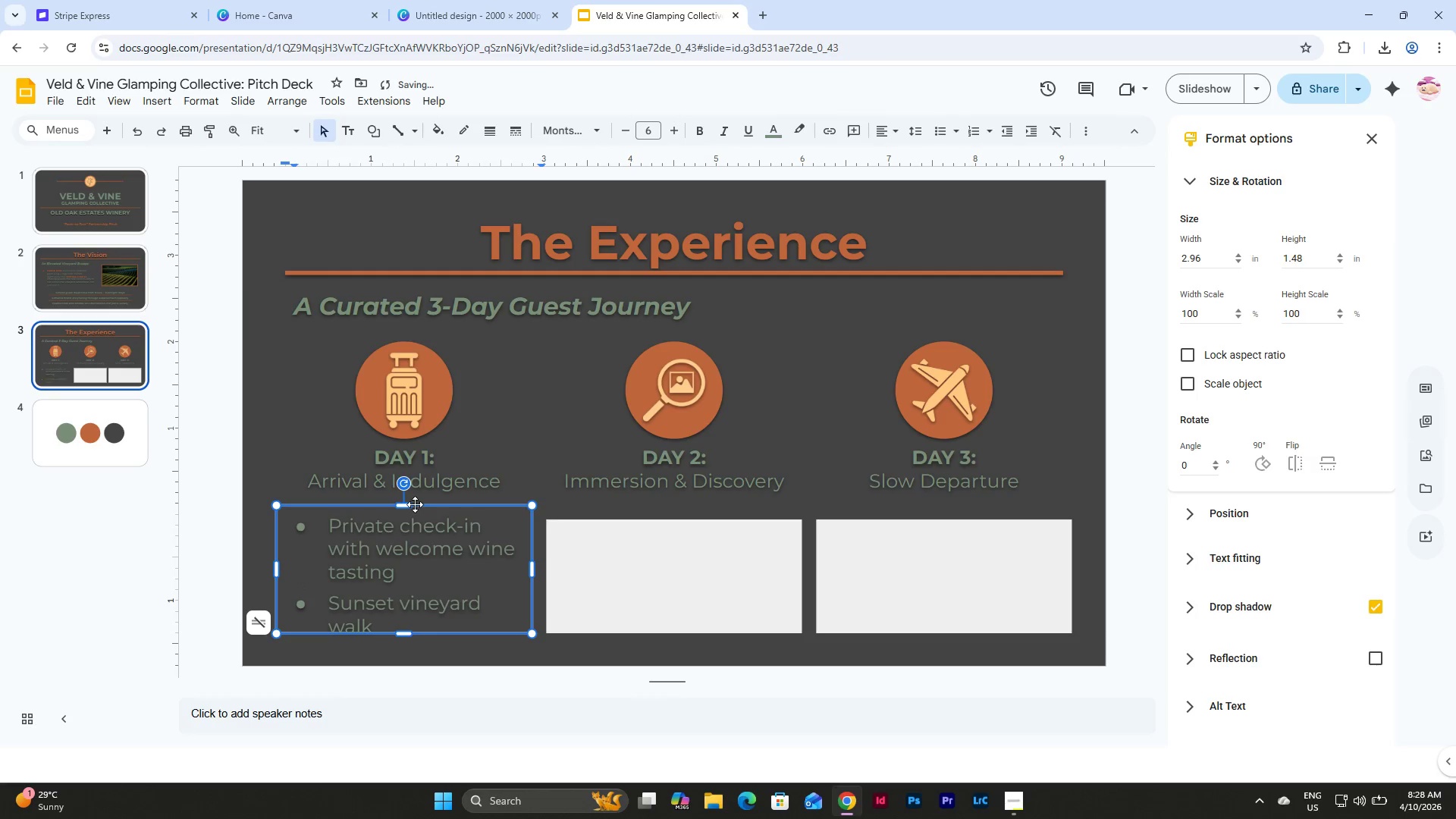 
left_click_drag(start_coordinate=[410, 504], to_coordinate=[412, 498])
 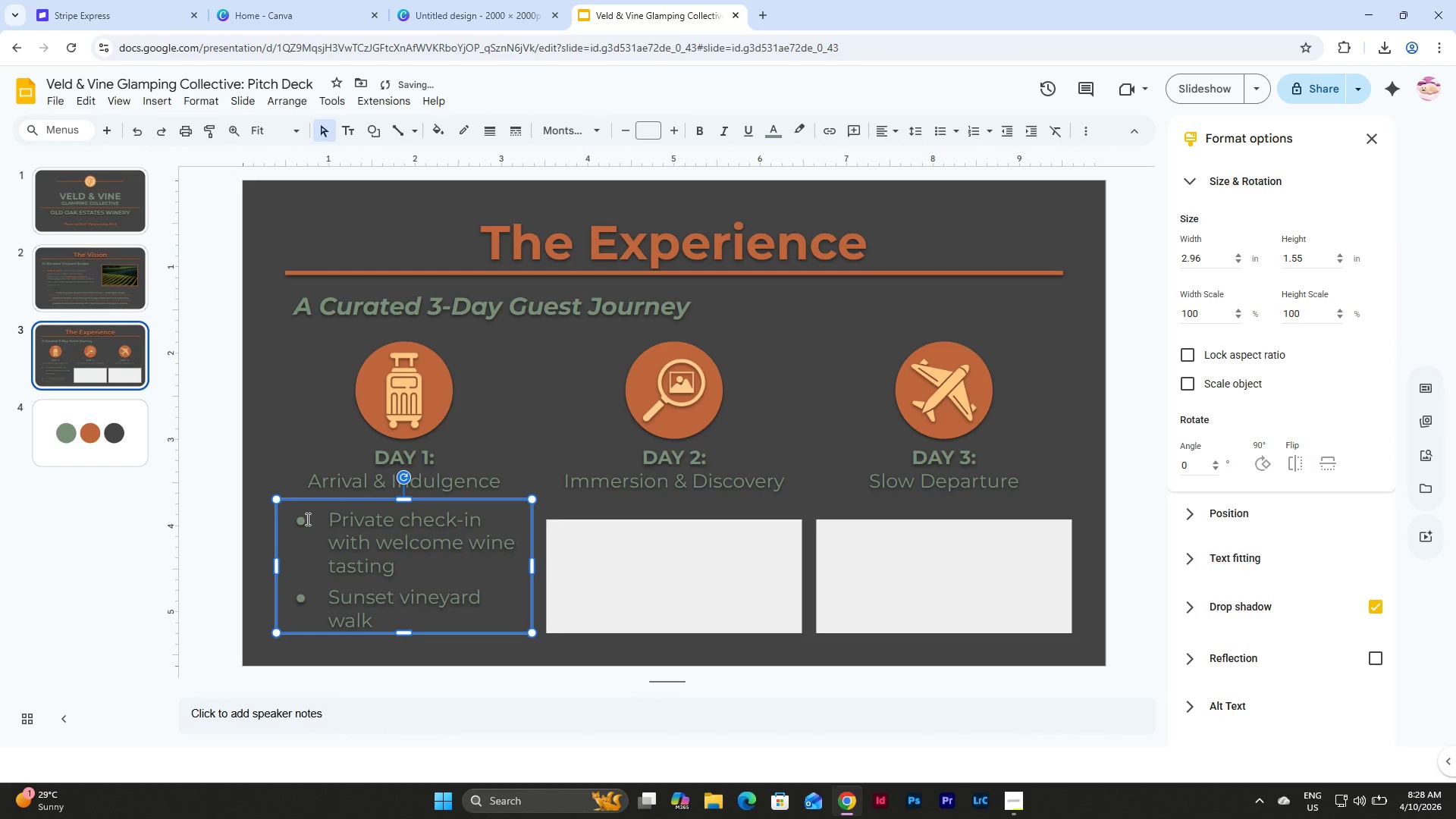 
left_click([305, 518])
 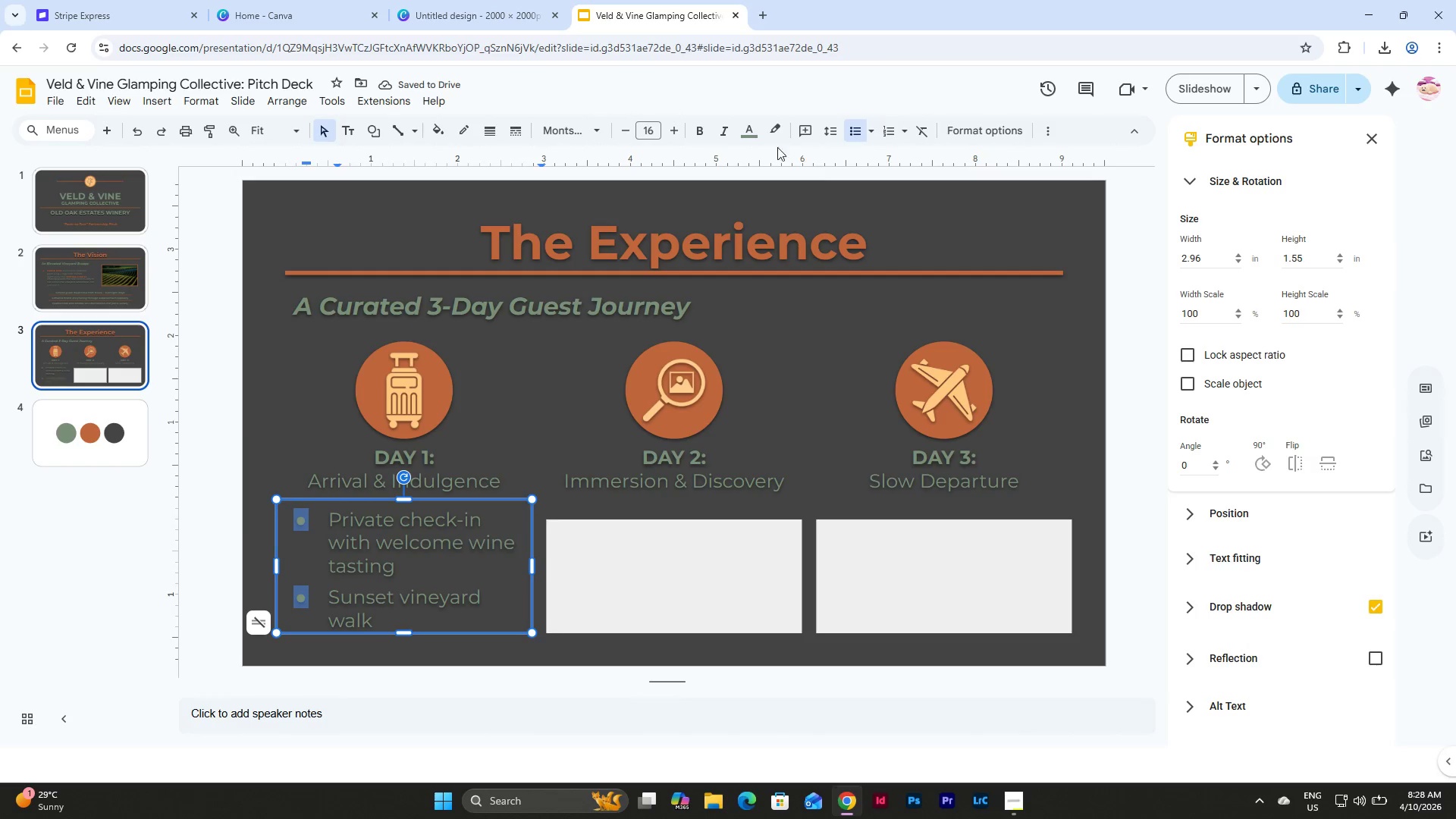 
left_click([743, 127])
 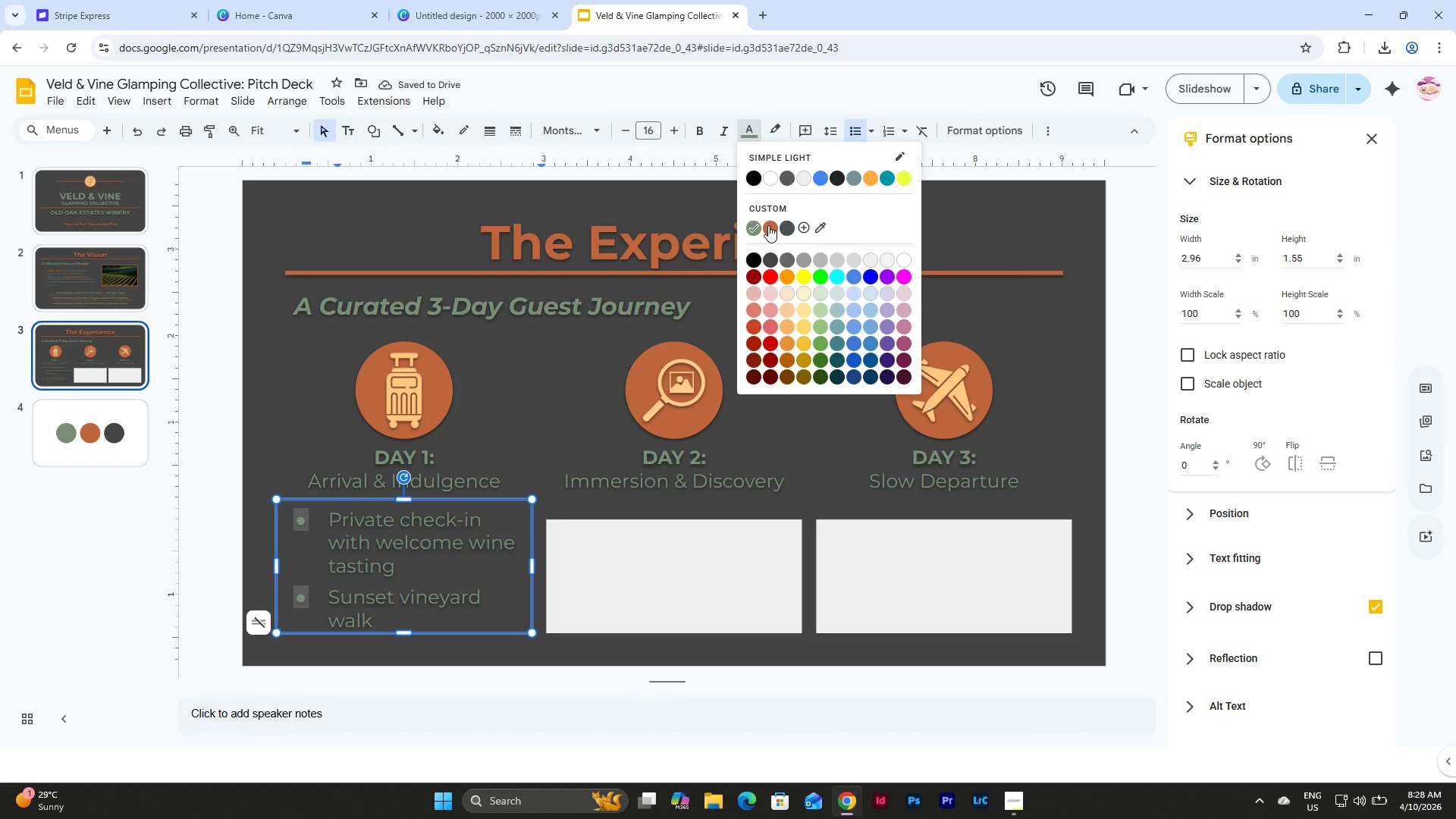 
left_click([768, 225])
 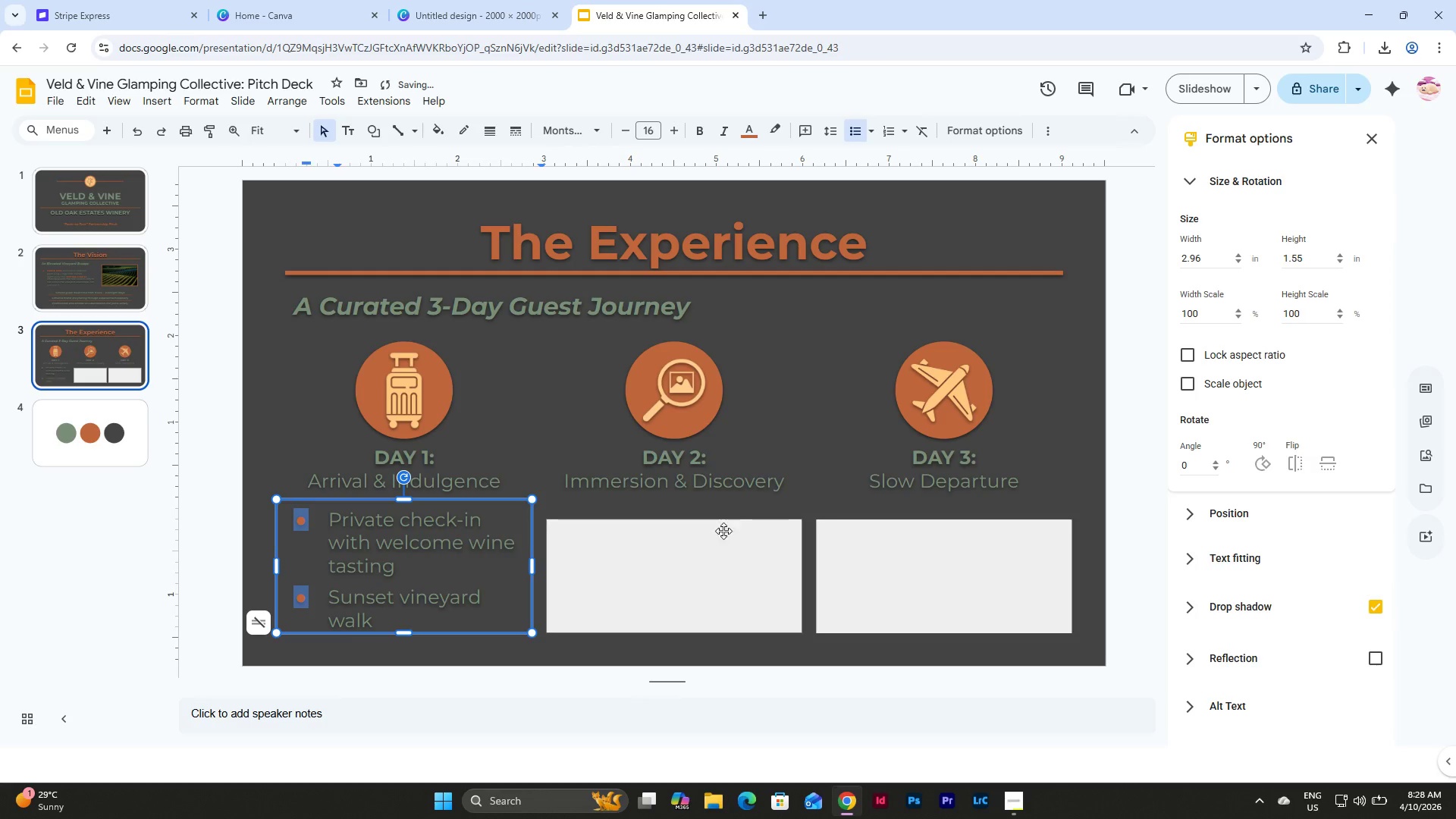 
left_click([718, 542])
 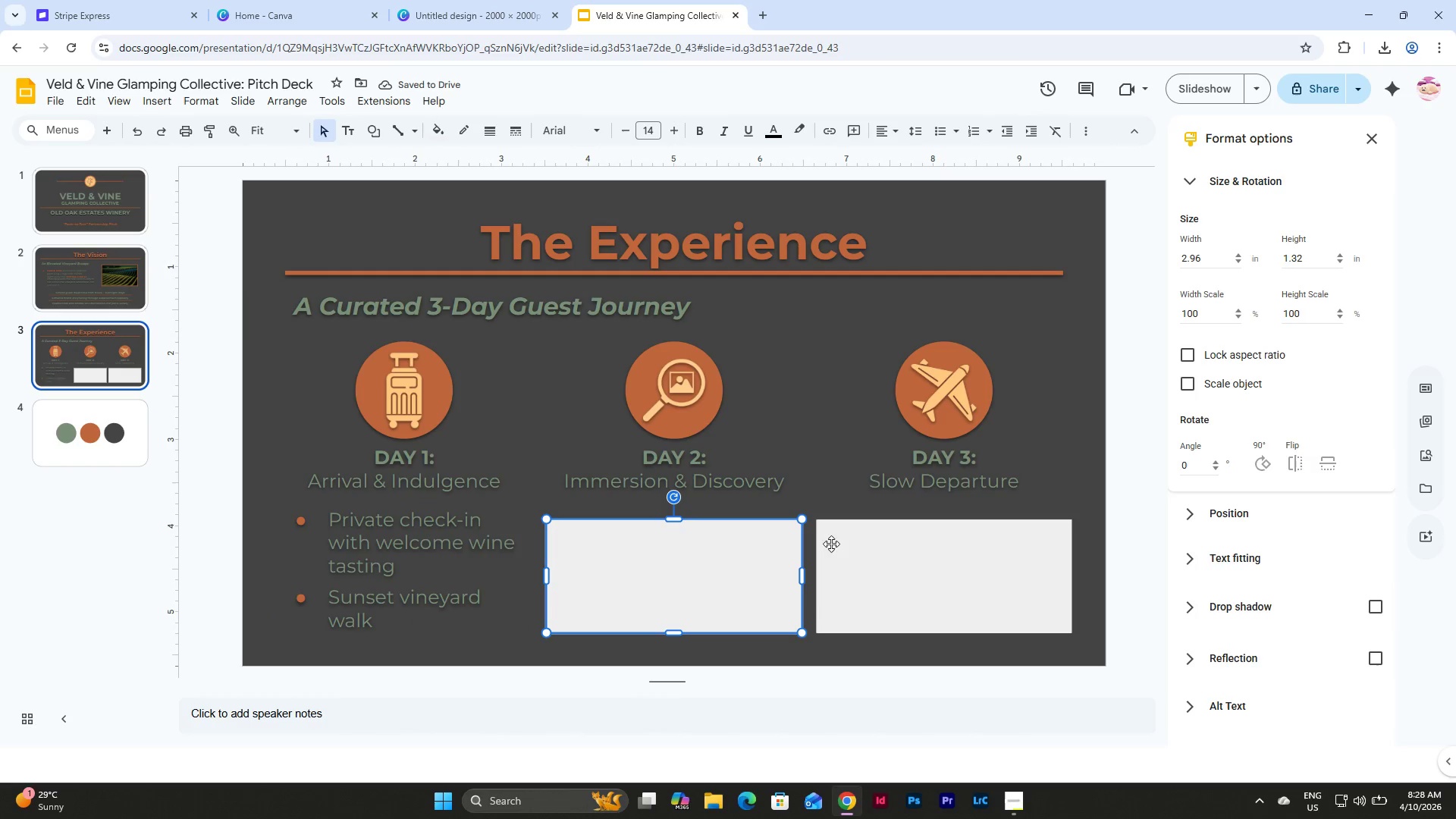 
key(Backspace)
 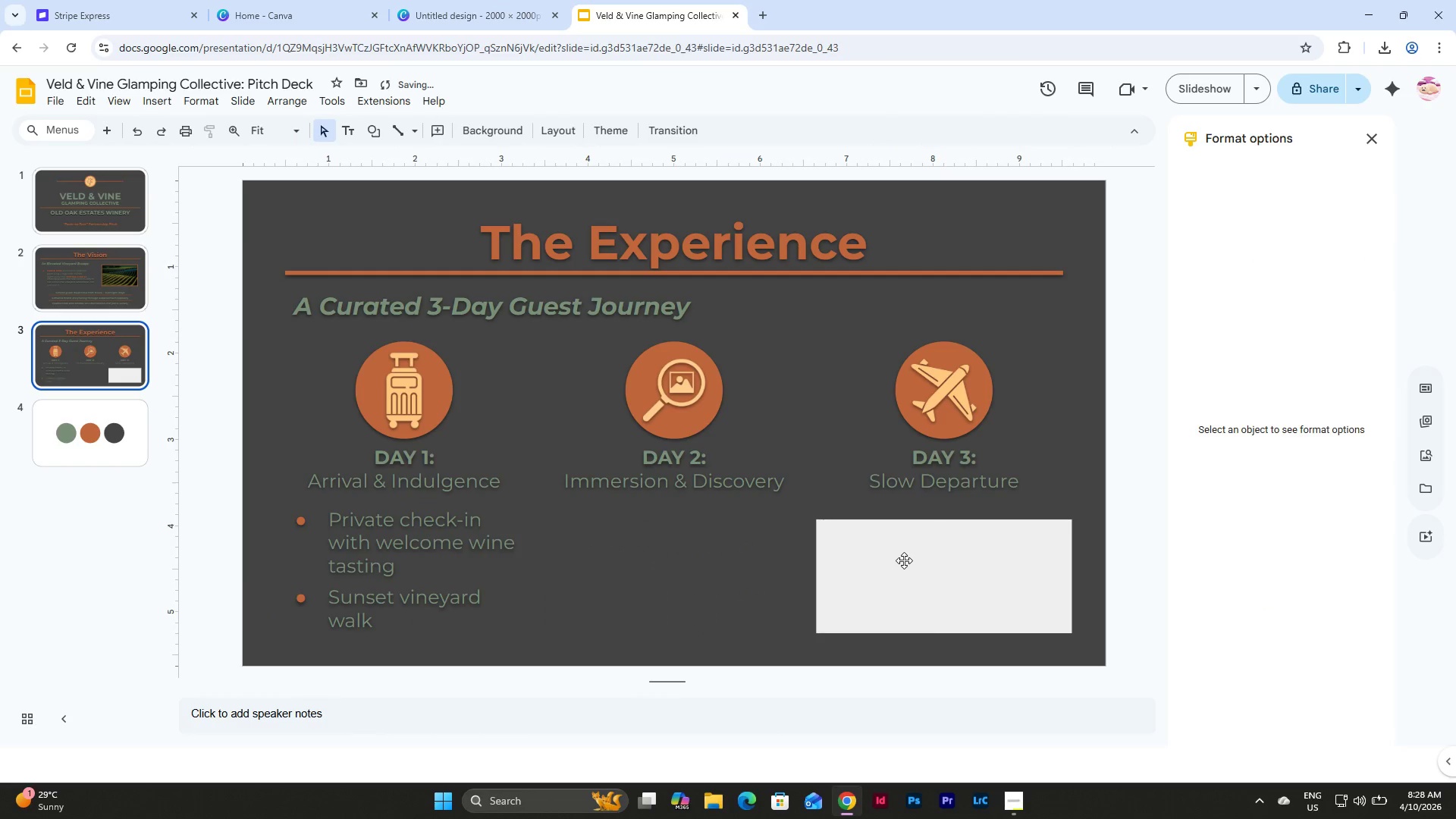 
left_click([904, 560])
 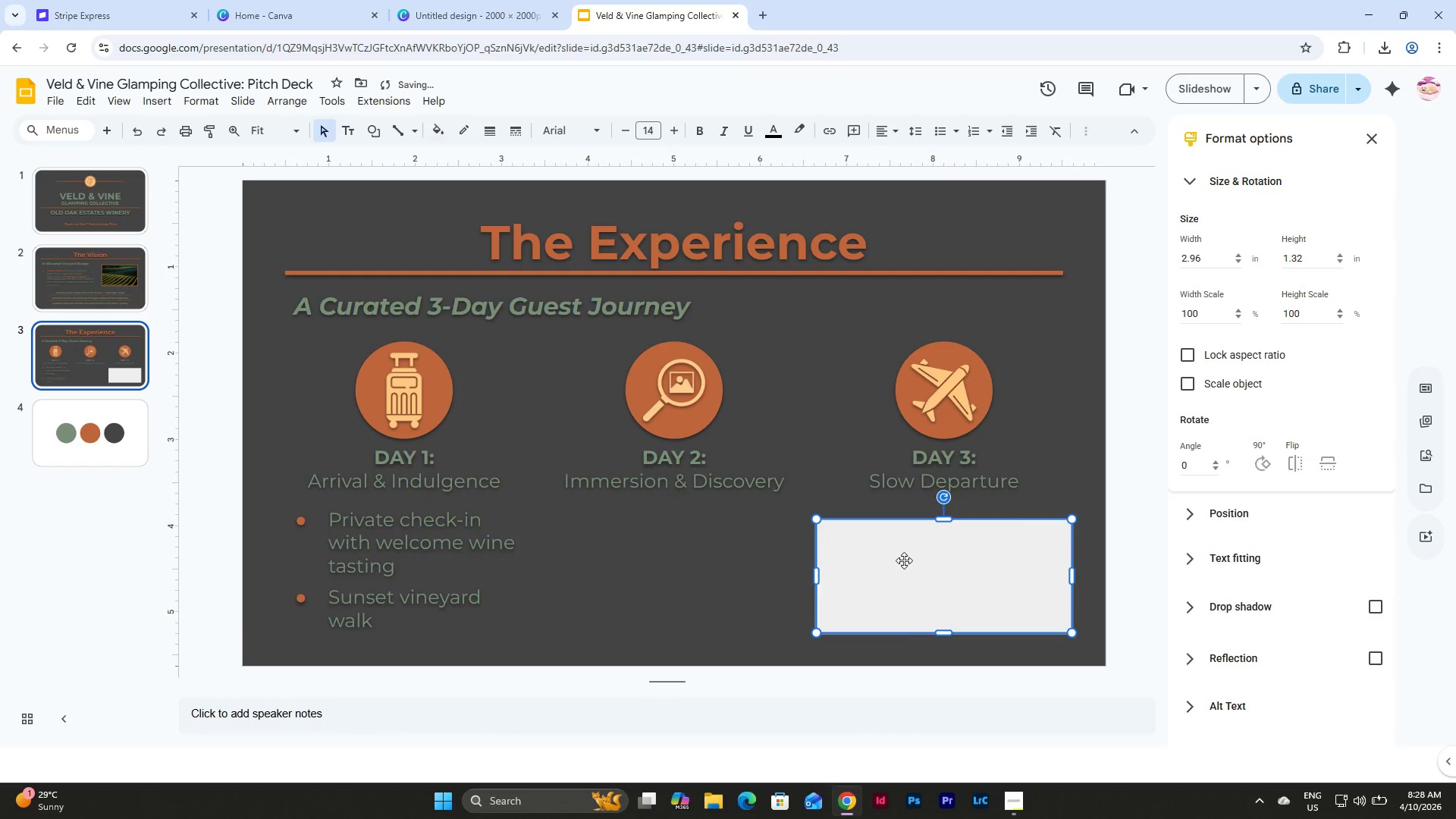 
key(Backspace)
 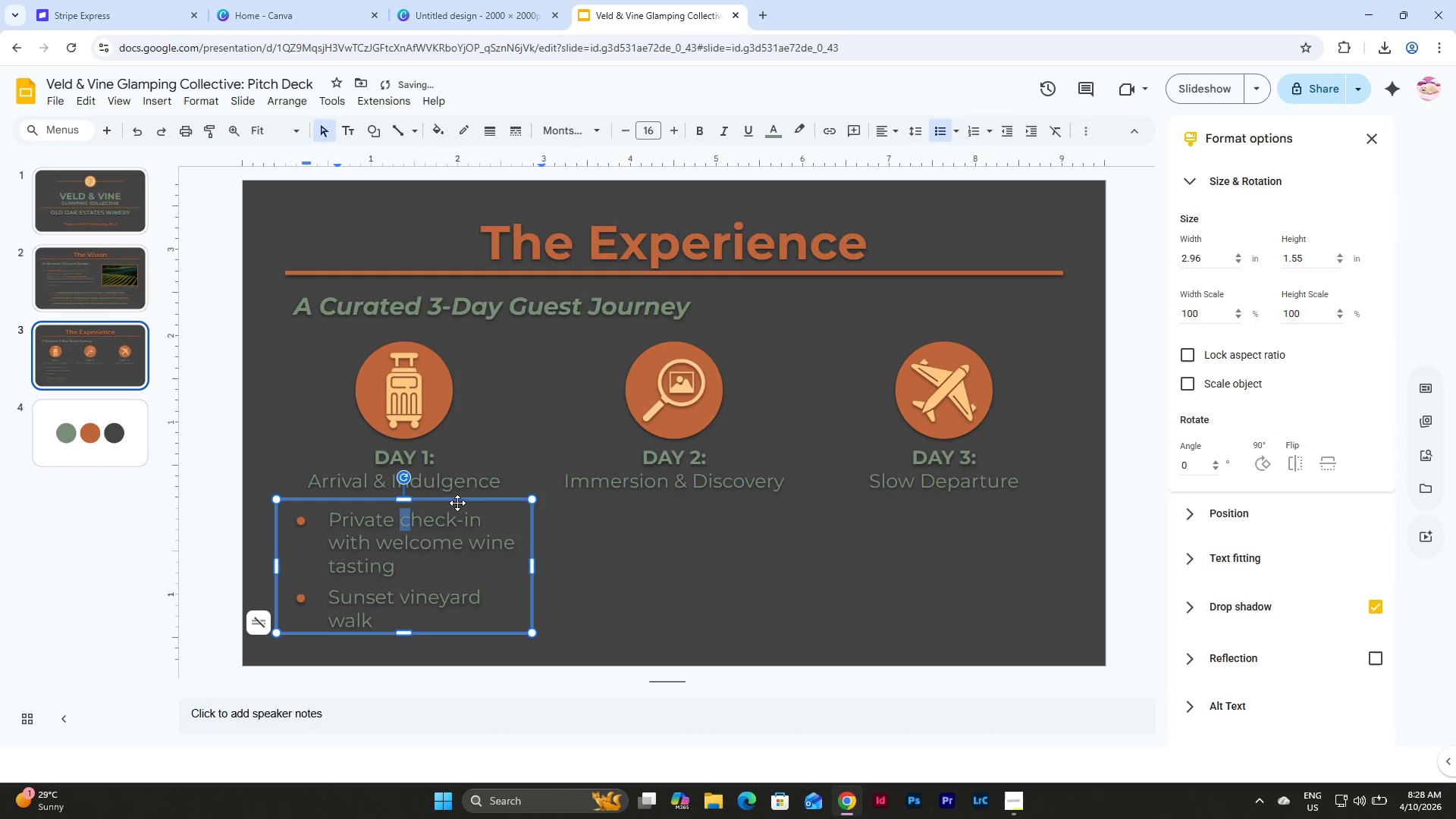 
left_click([450, 500])
 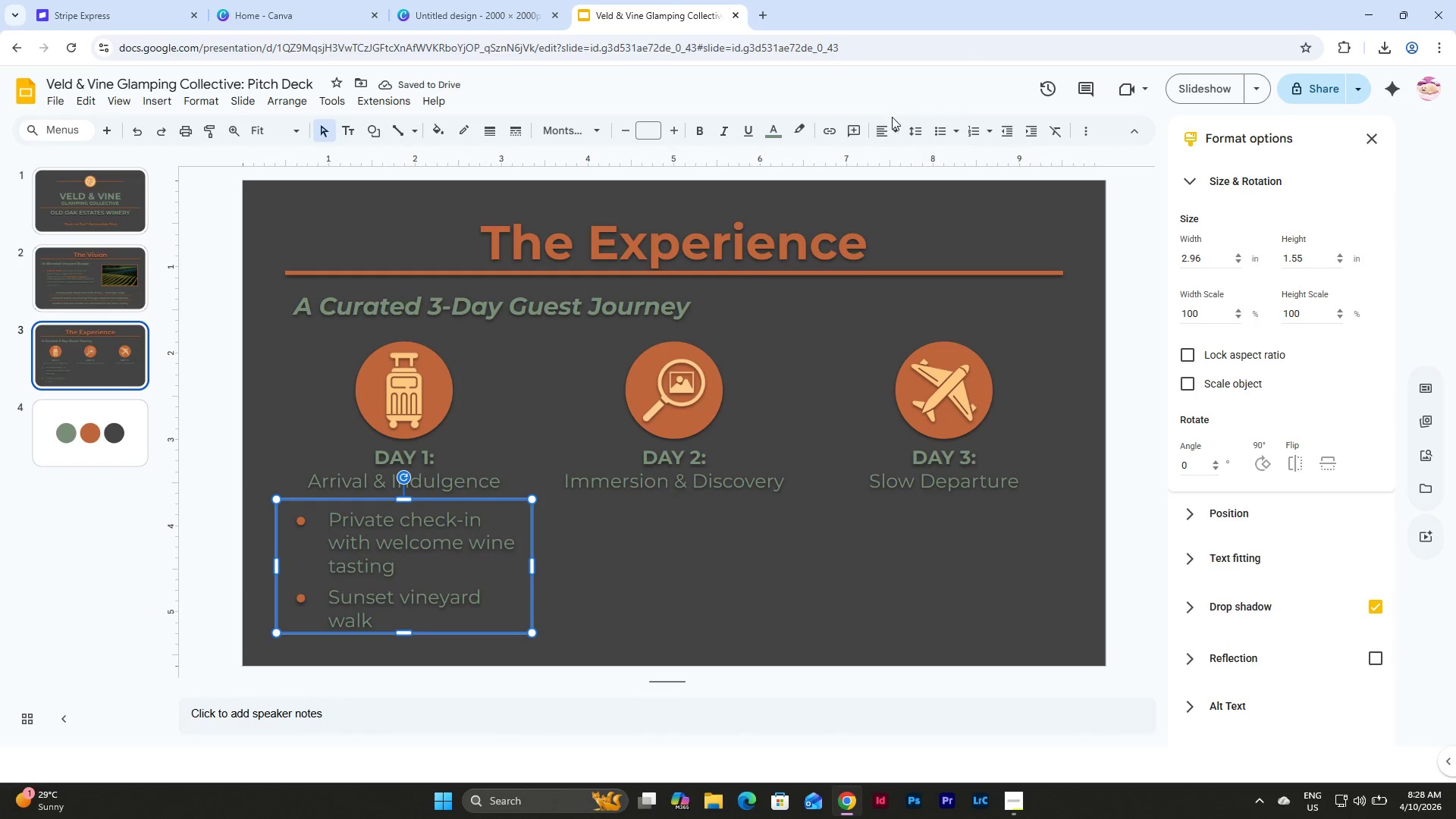 
double_click([893, 129])
 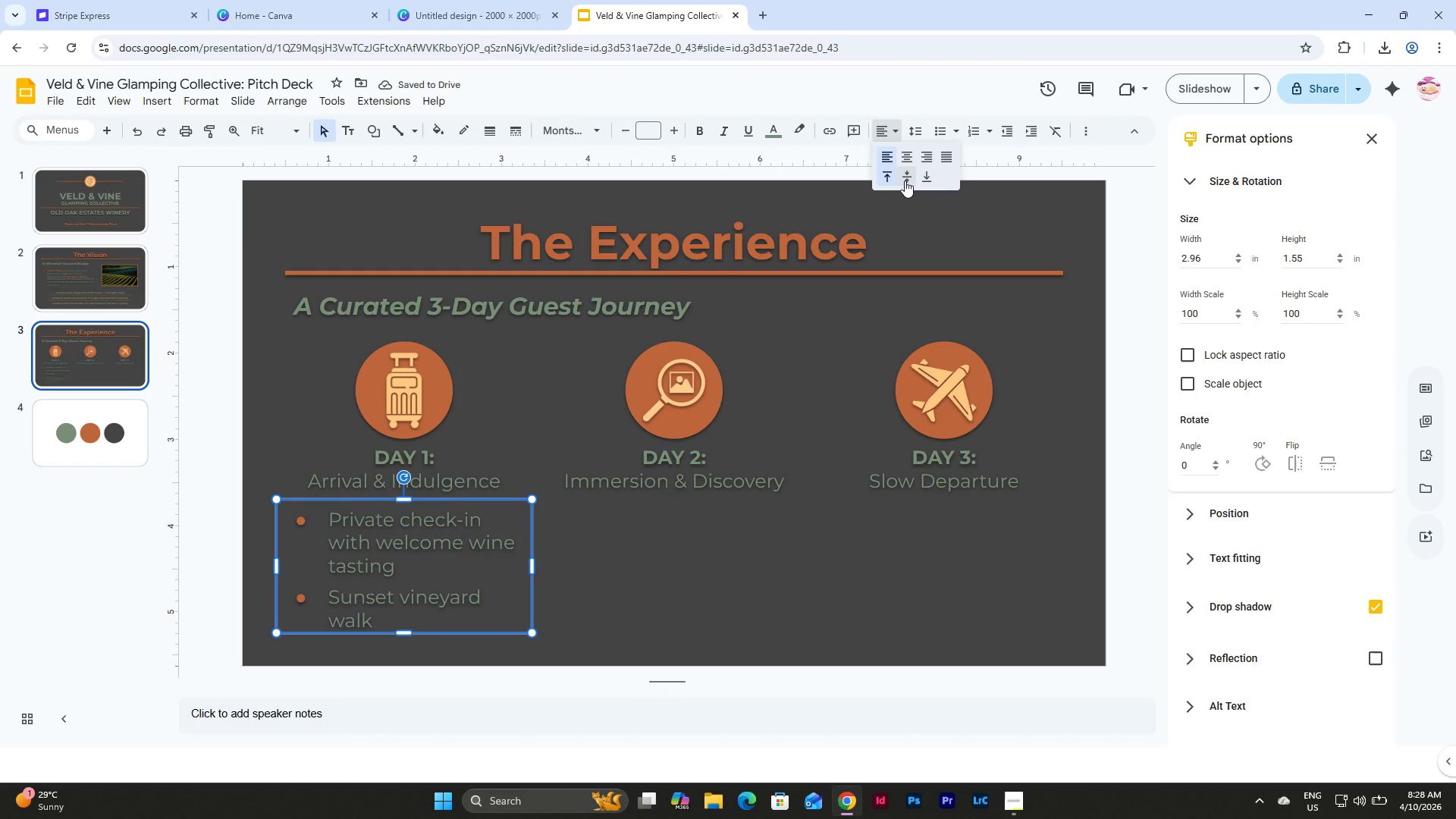 
left_click([905, 180])
 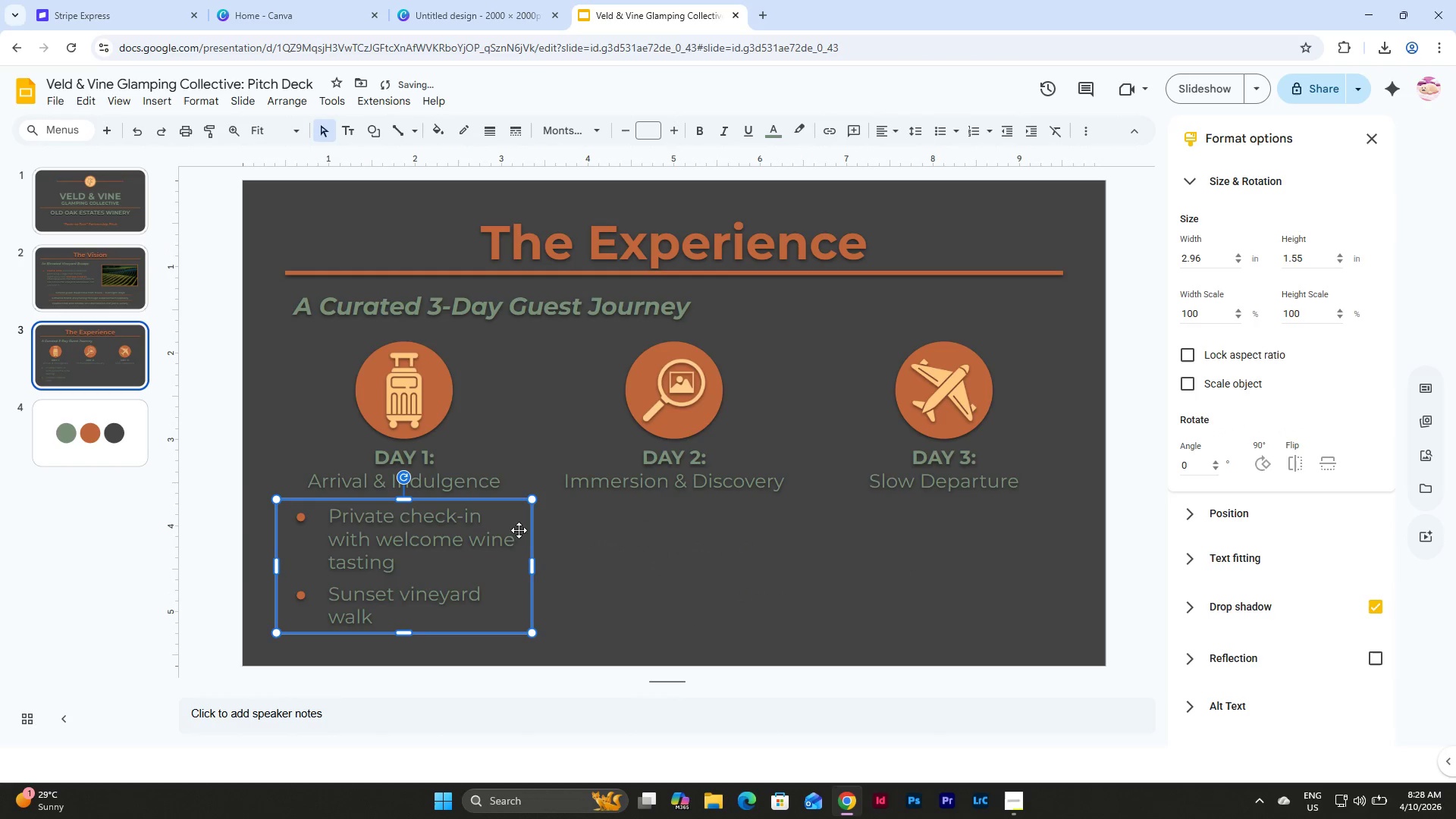 
left_click([500, 502])
 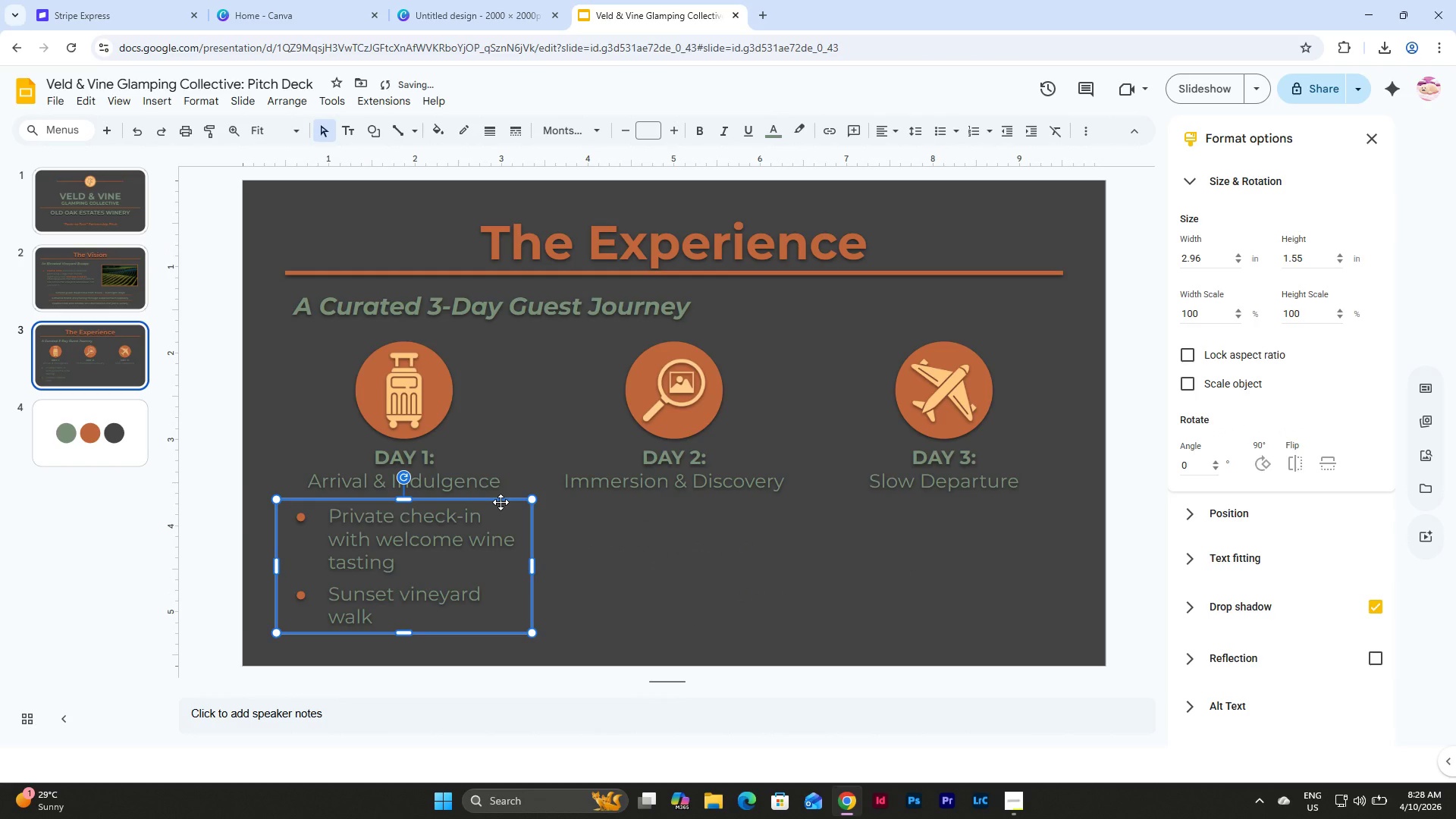 
key(Control+D)
 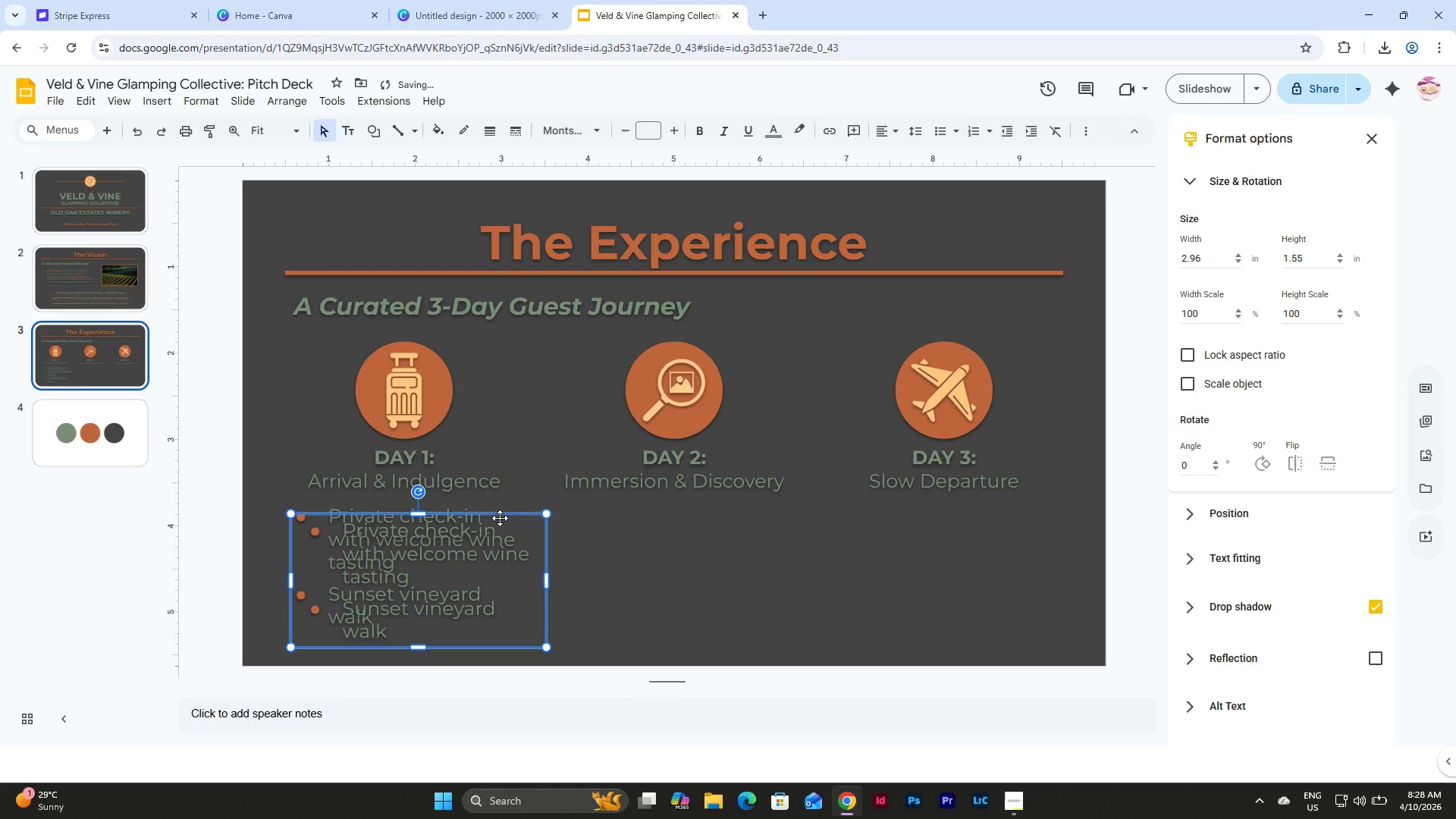 
left_click_drag(start_coordinate=[500, 516], to_coordinate=[754, 507])
 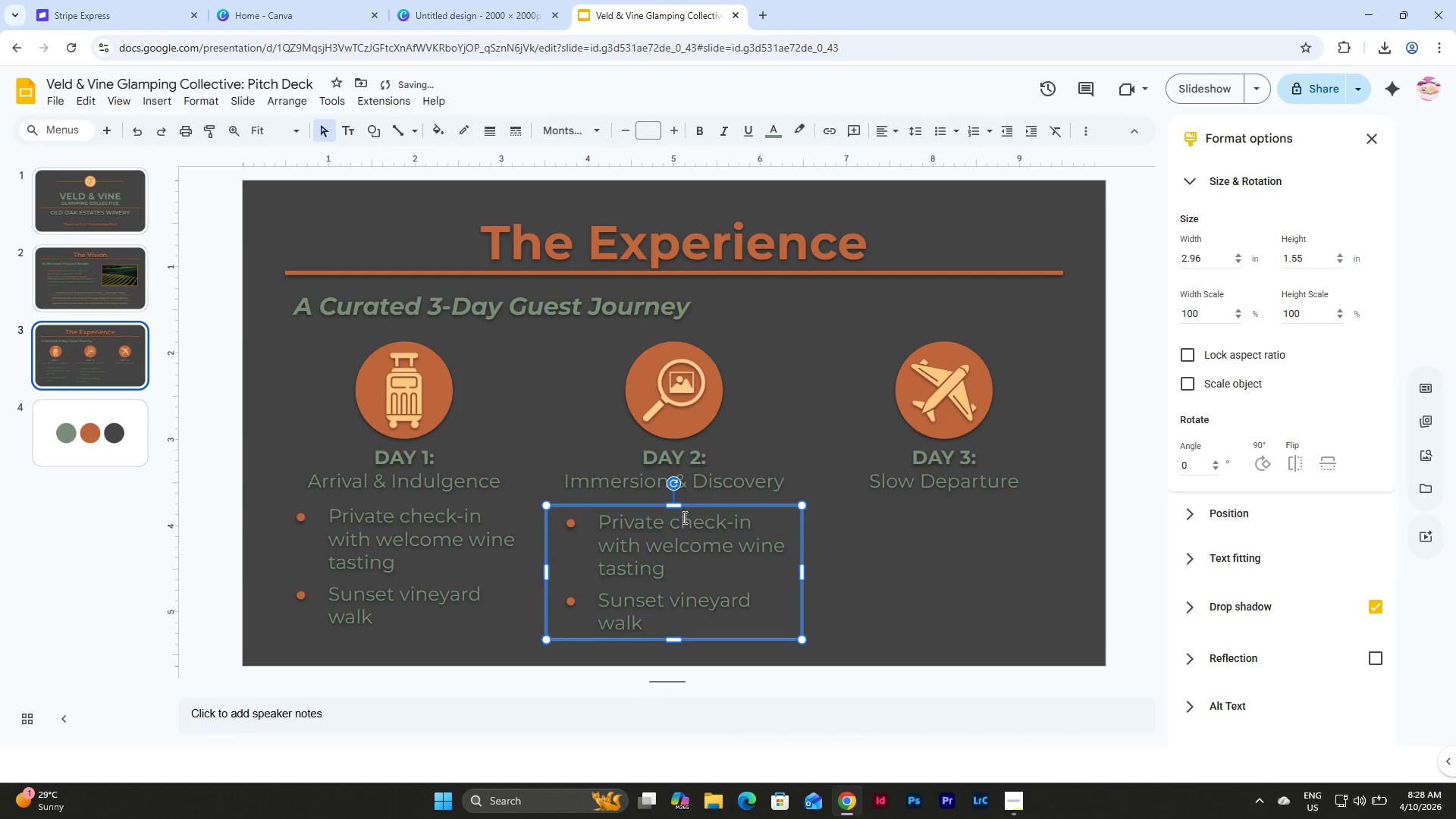 
left_click_drag(start_coordinate=[694, 504], to_coordinate=[695, 495])
 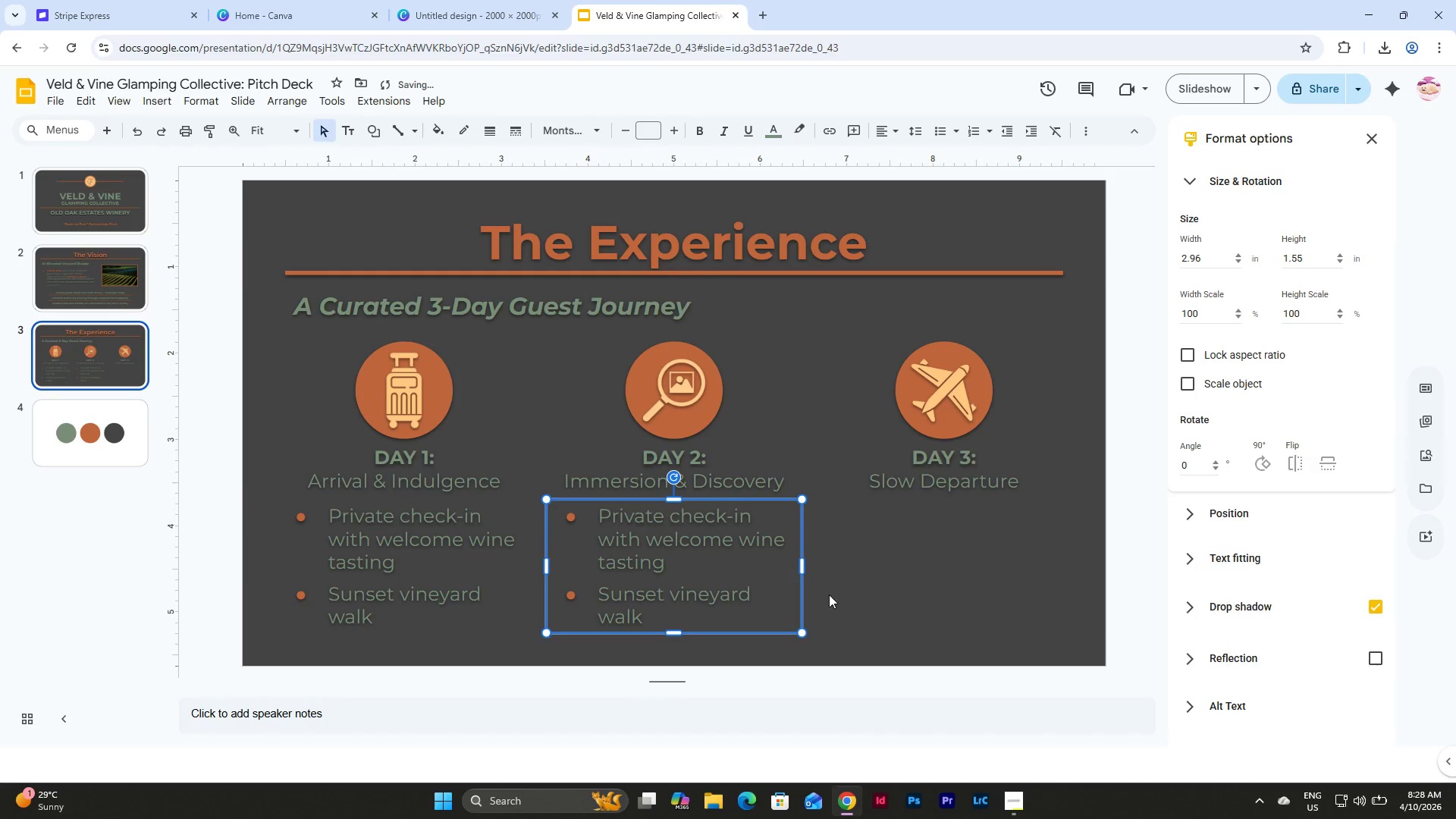 
left_click([835, 596])
 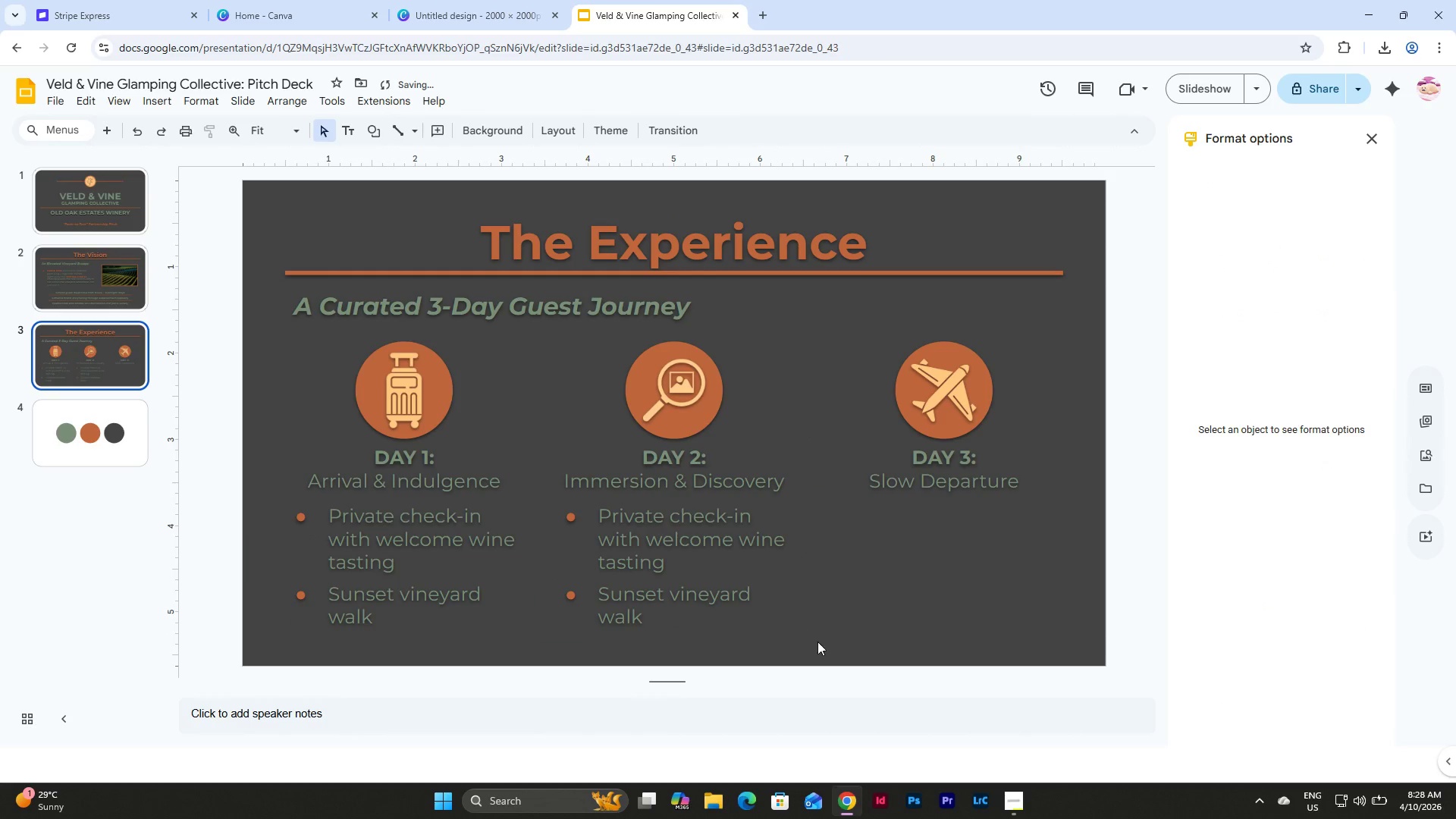 
left_click_drag(start_coordinate=[817, 642], to_coordinate=[390, 533])
 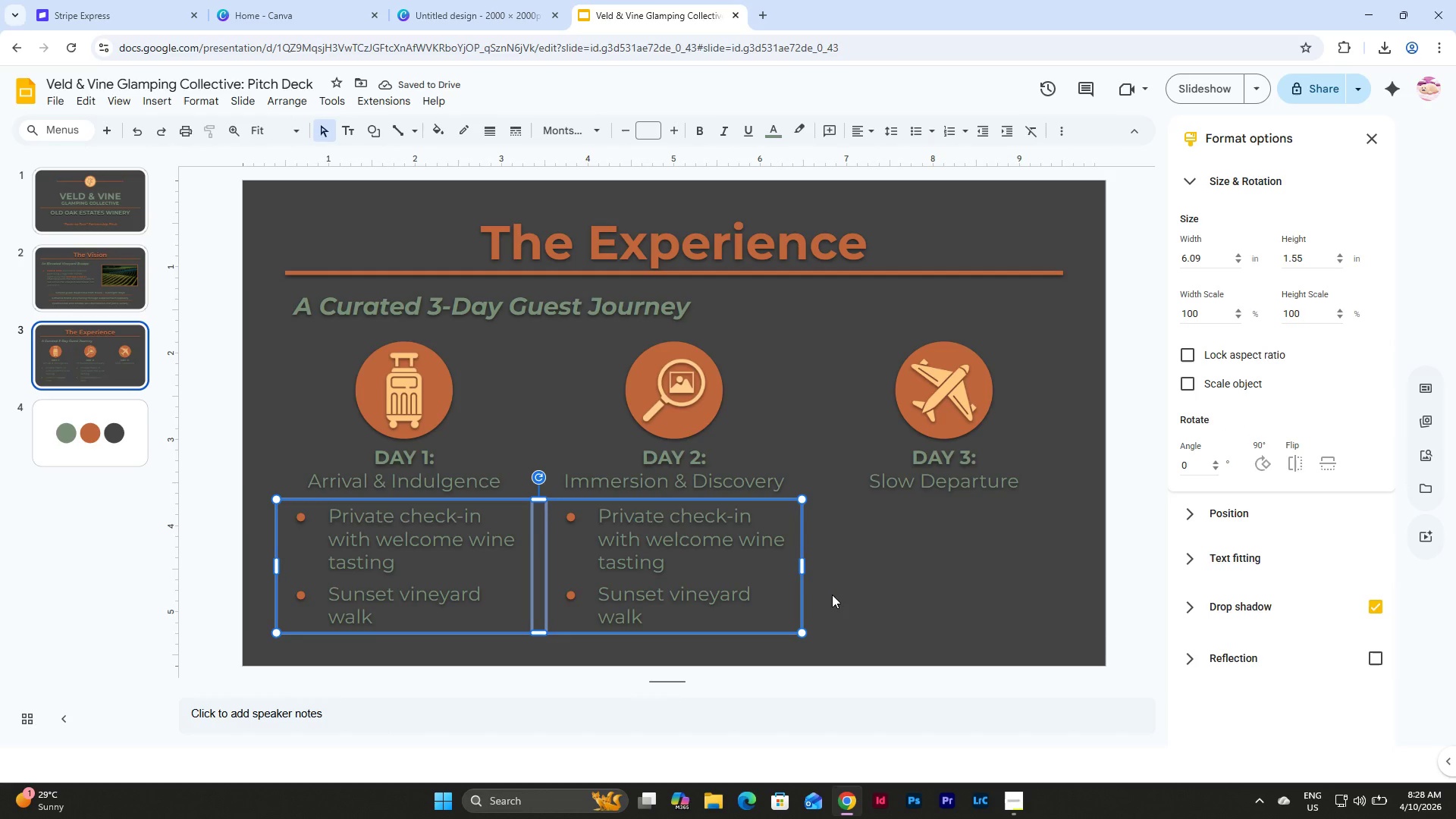 
left_click([832, 595])
 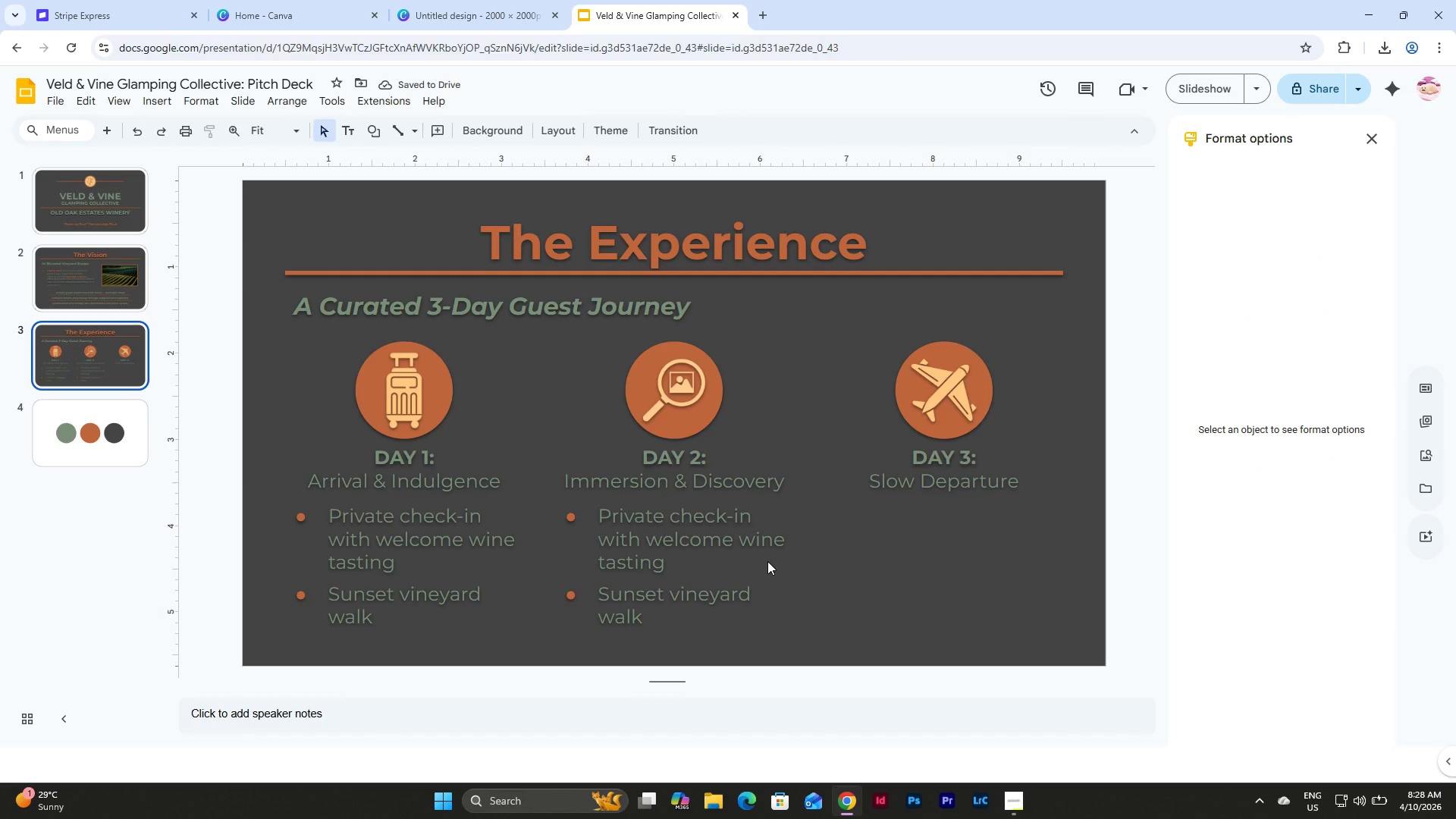 
left_click_drag(start_coordinate=[824, 635], to_coordinate=[669, 541])
 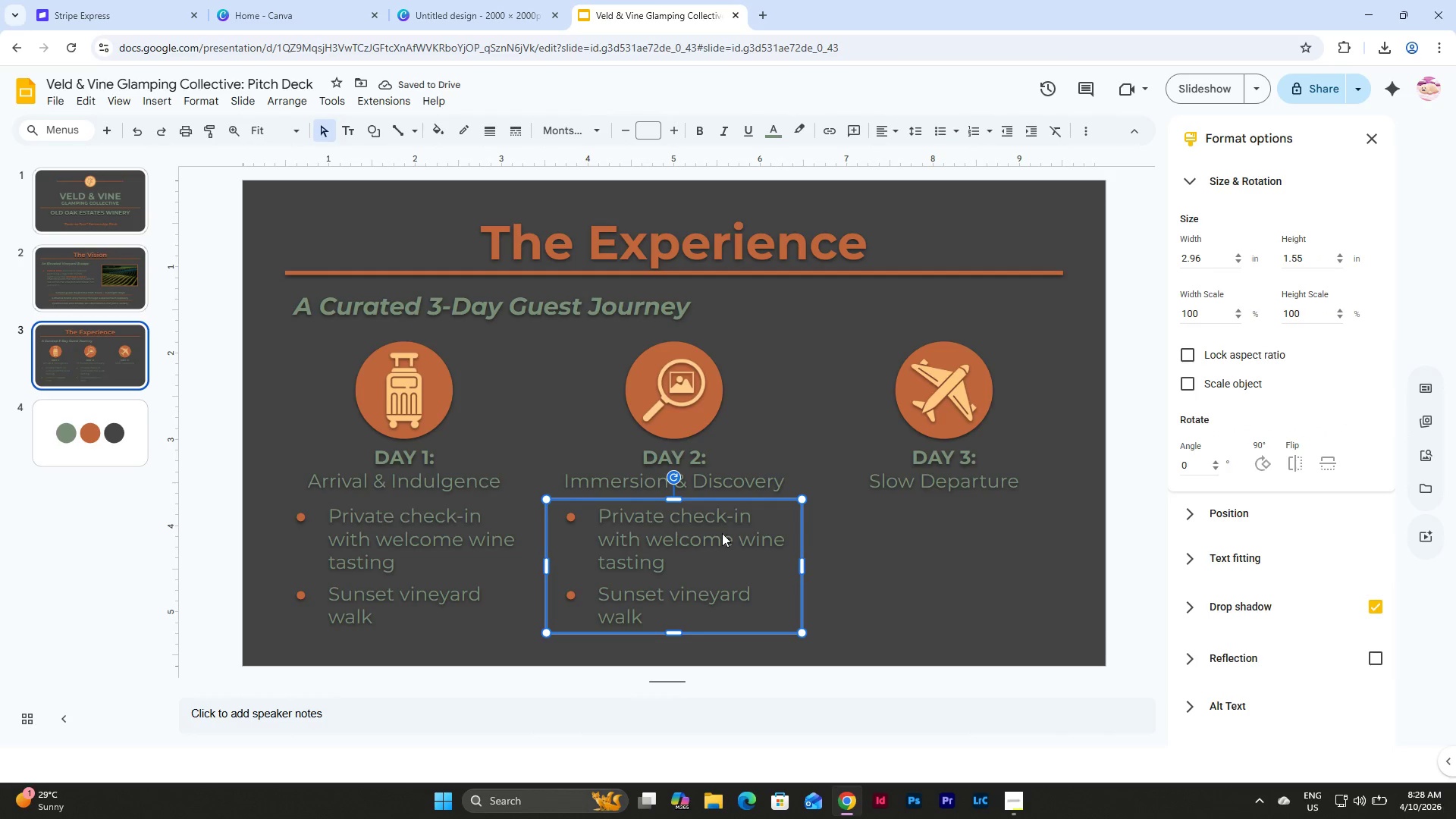 
left_click([831, 592])
 